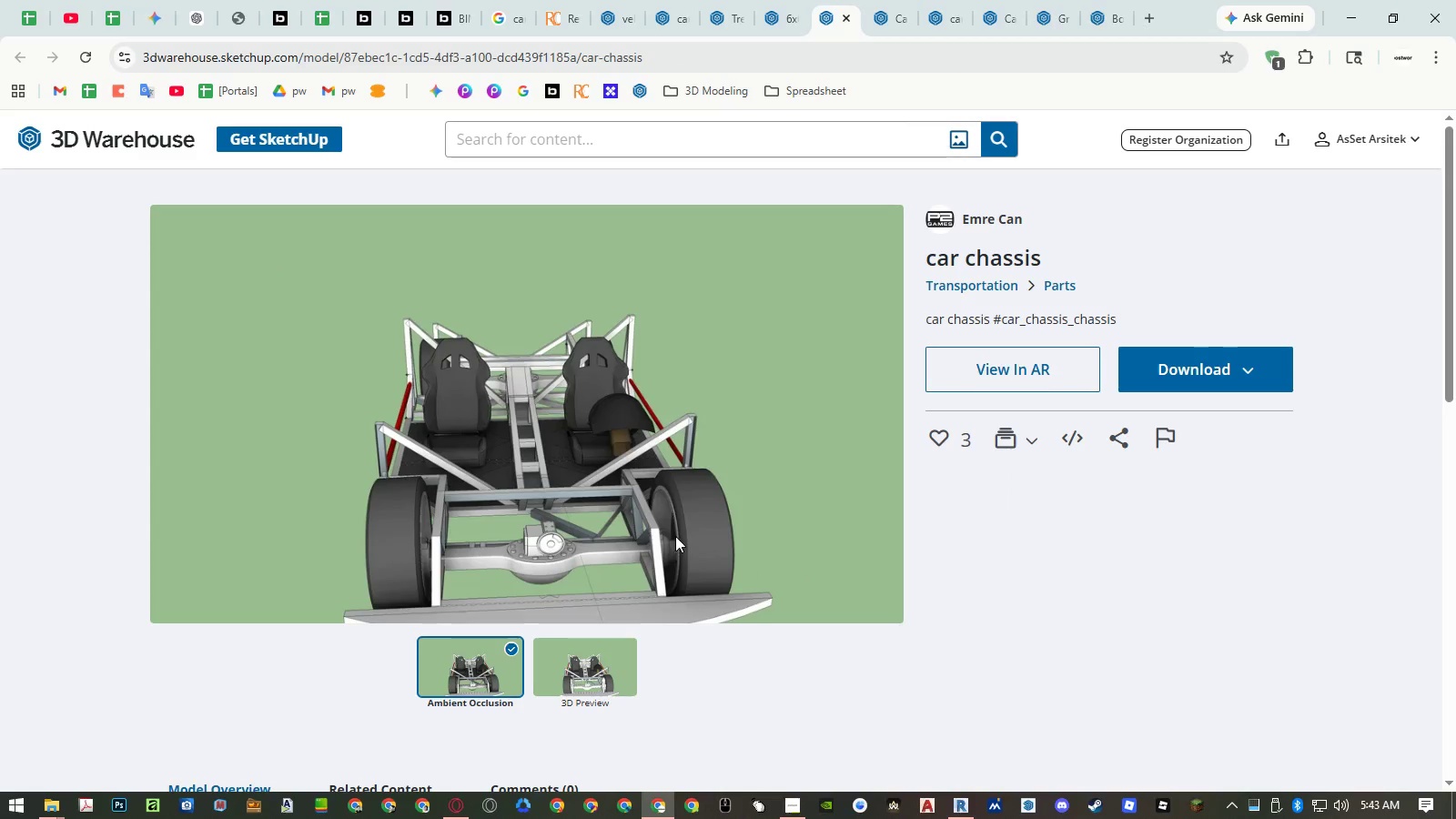 
left_click([599, 678])
 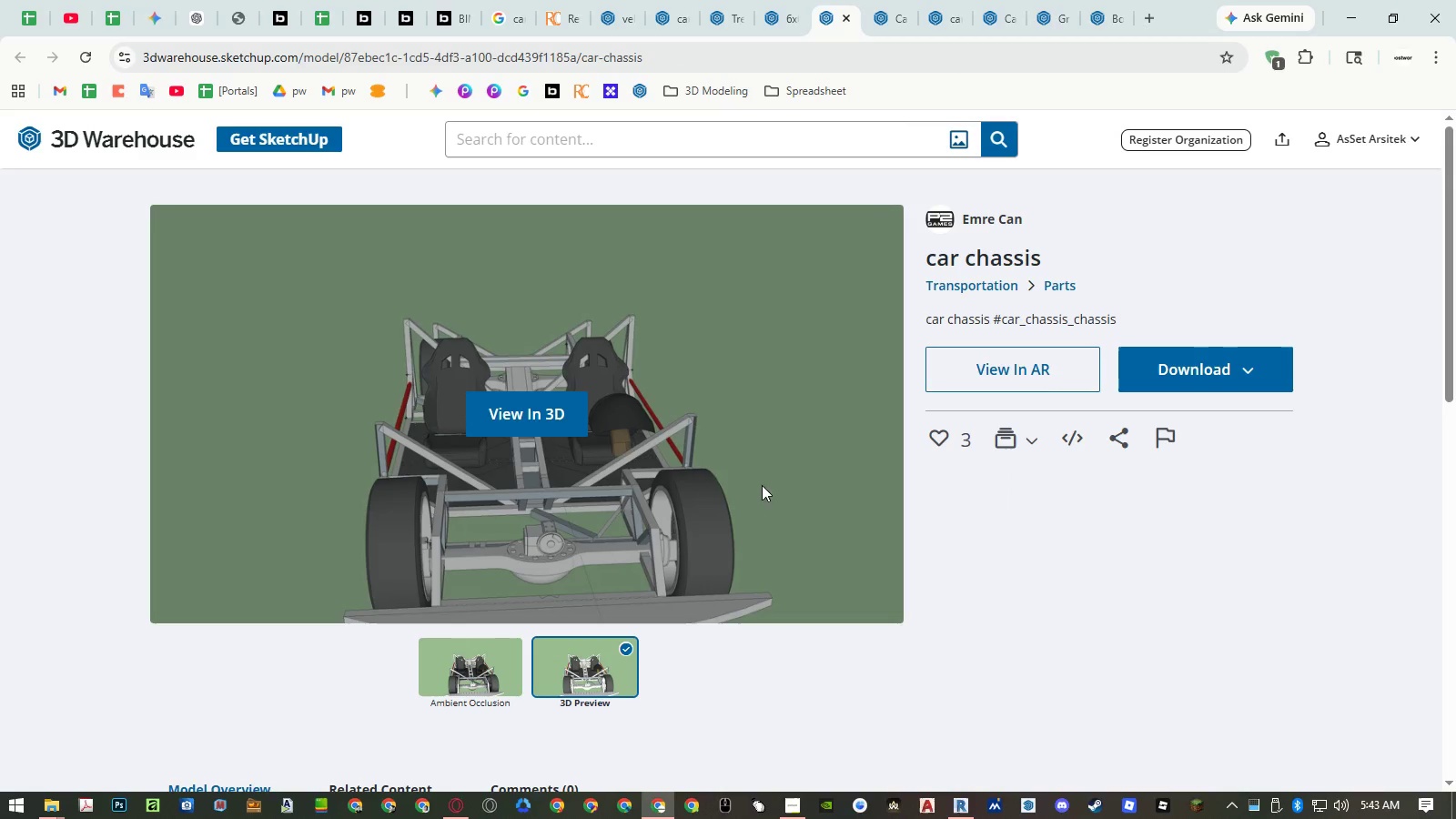 
left_click([571, 411])
 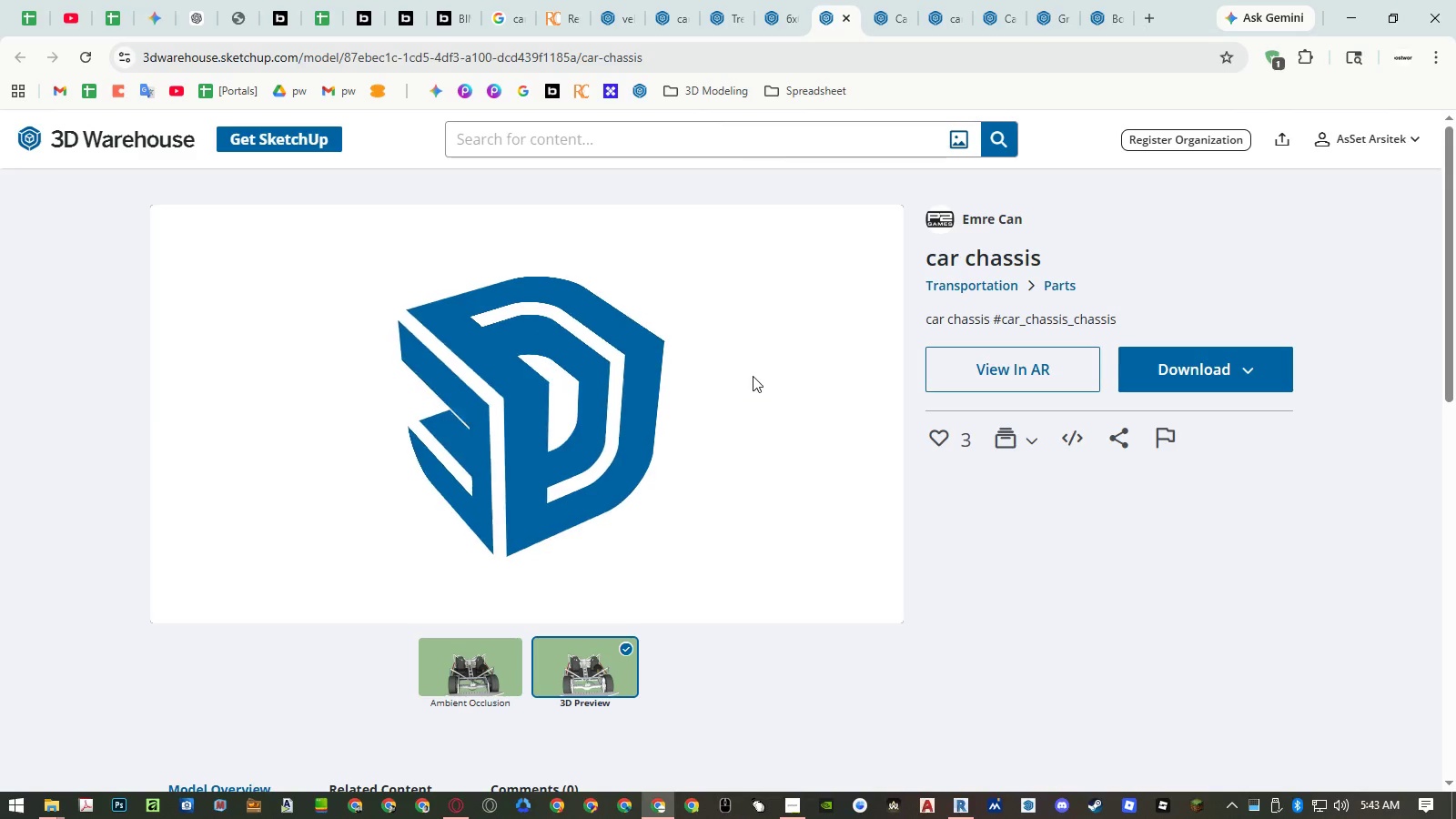 
wait(12.77)
 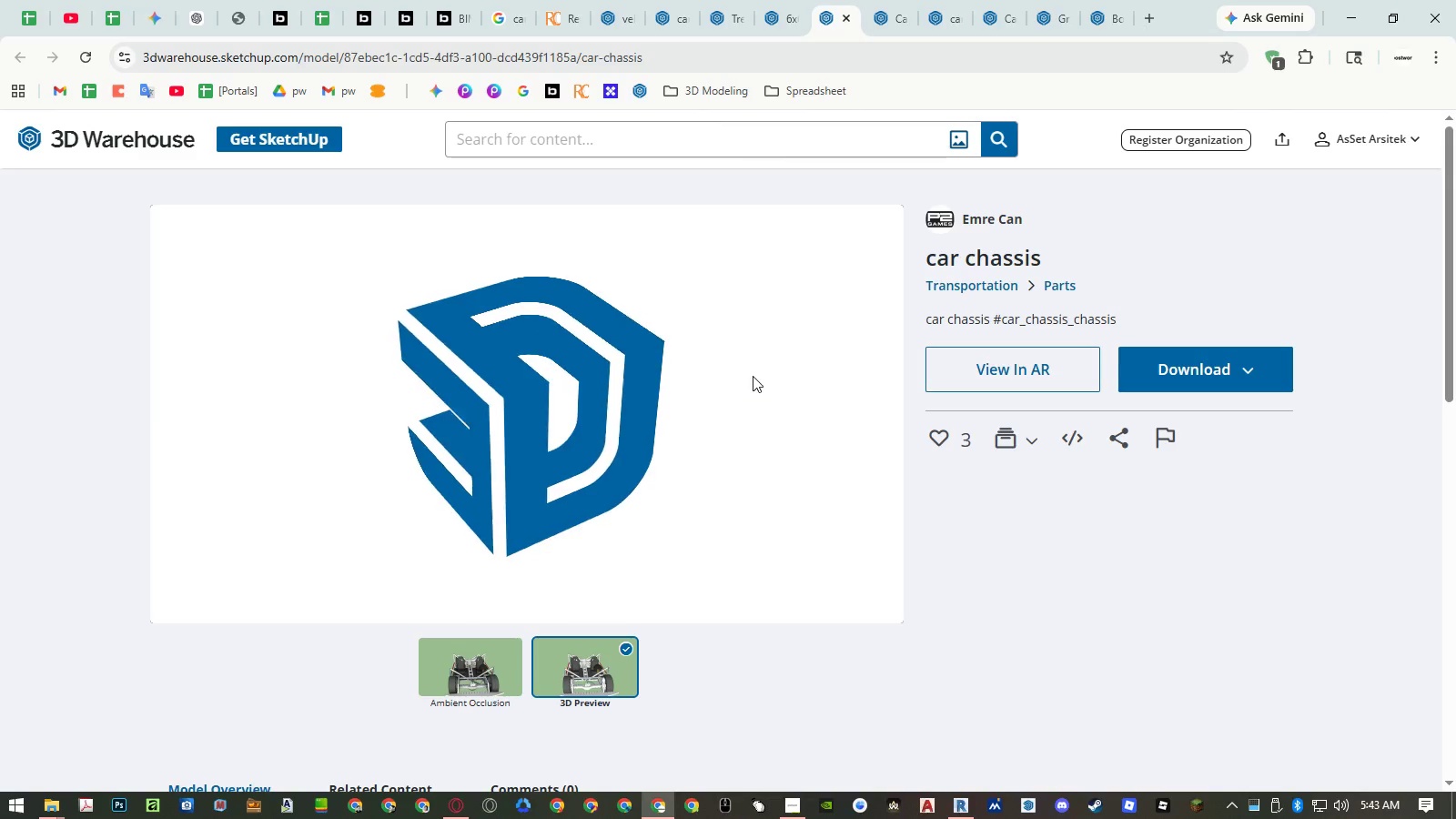 
left_click_drag(start_coordinate=[668, 403], to_coordinate=[345, 397])
 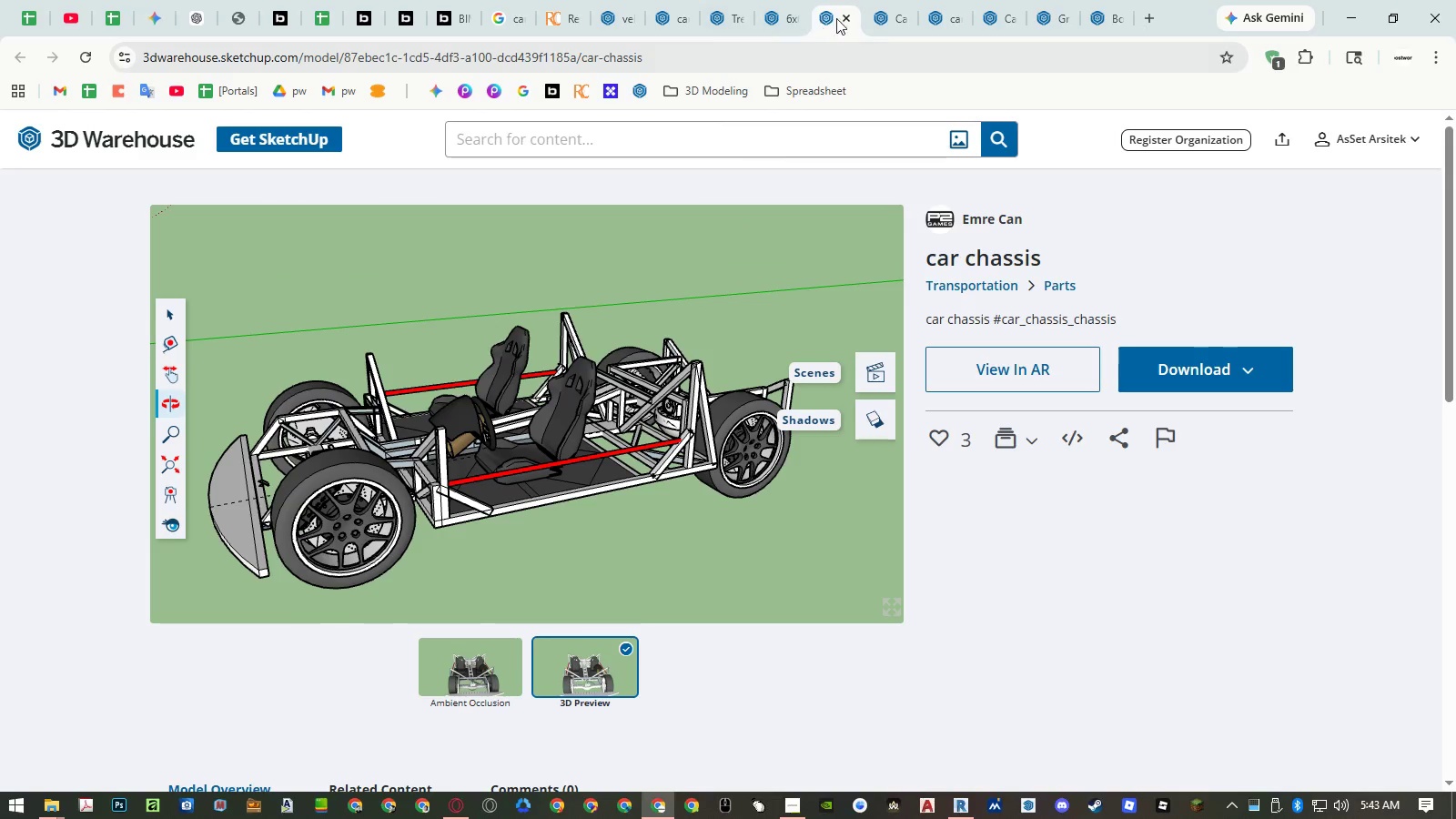 
left_click([845, 16])
 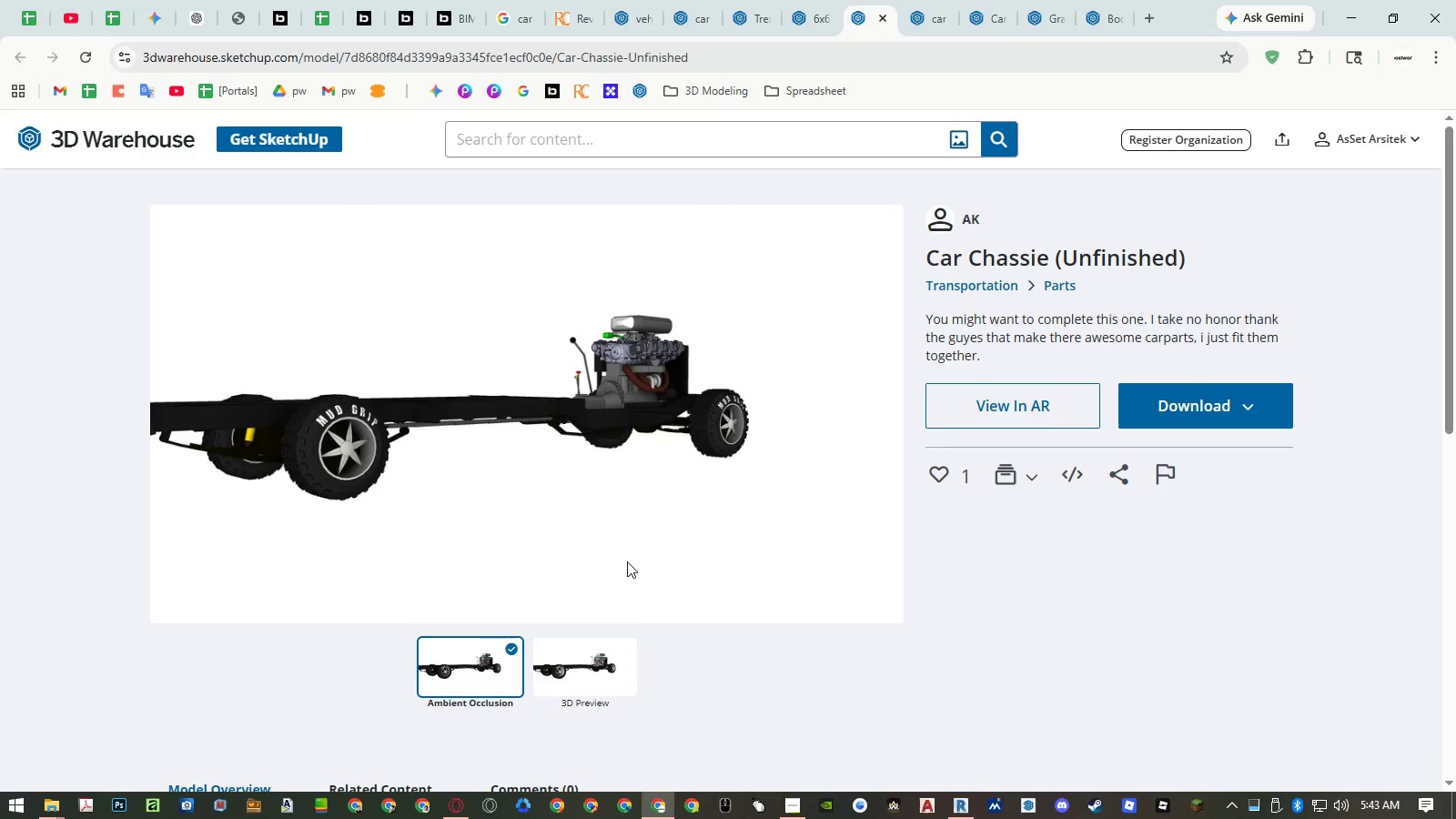 
left_click([603, 671])
 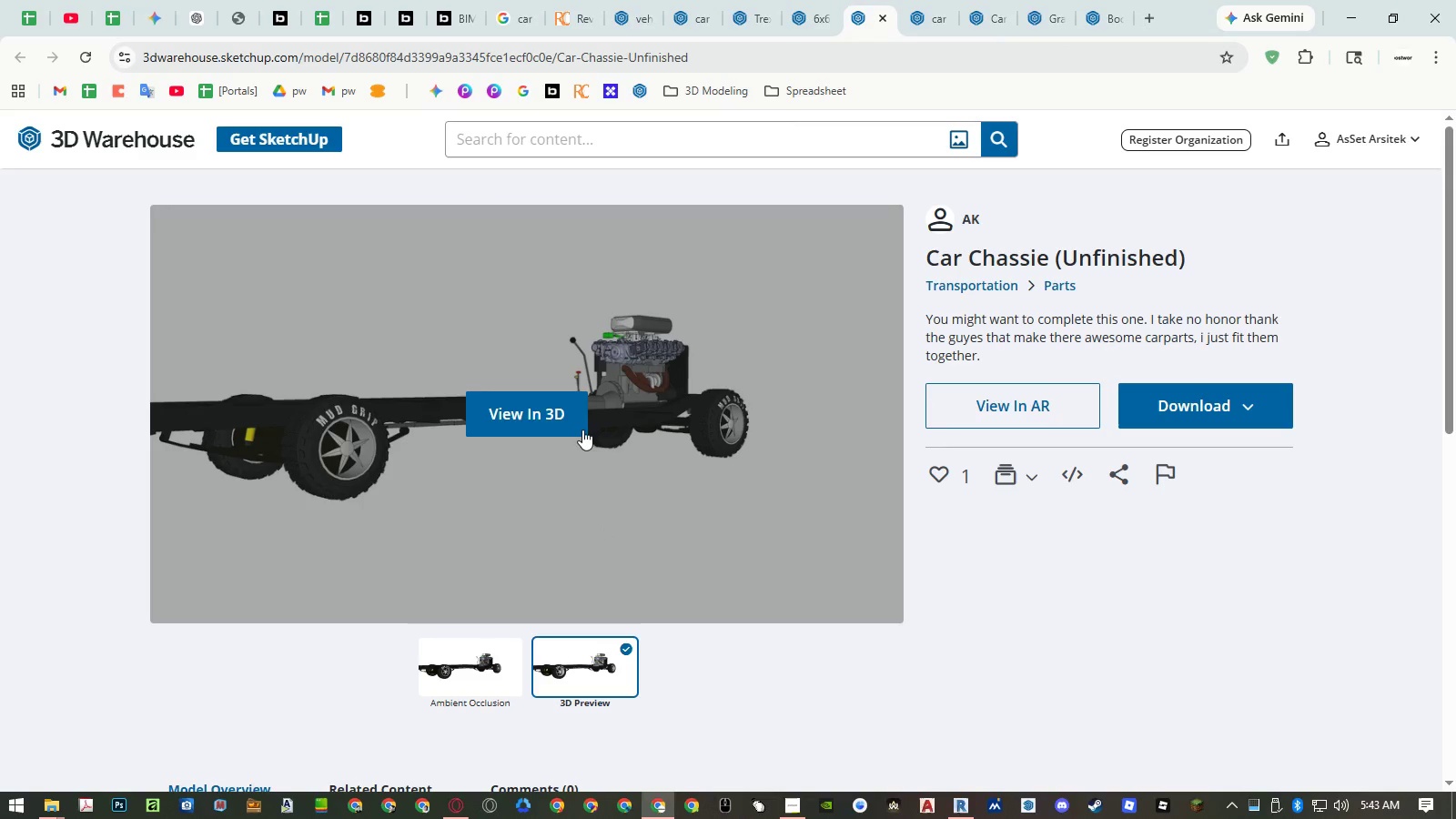 
left_click([566, 418])
 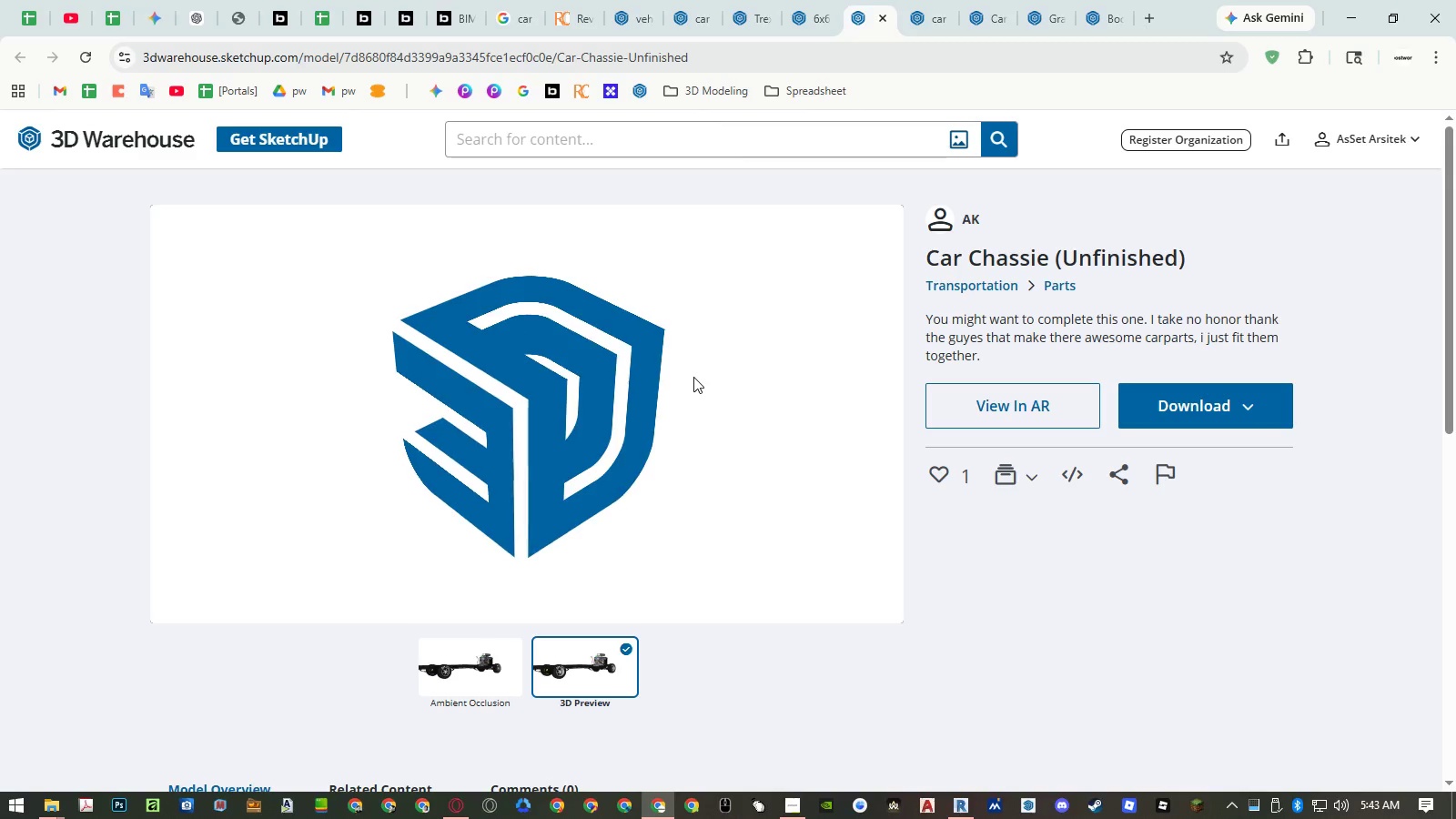 
wait(10.38)
 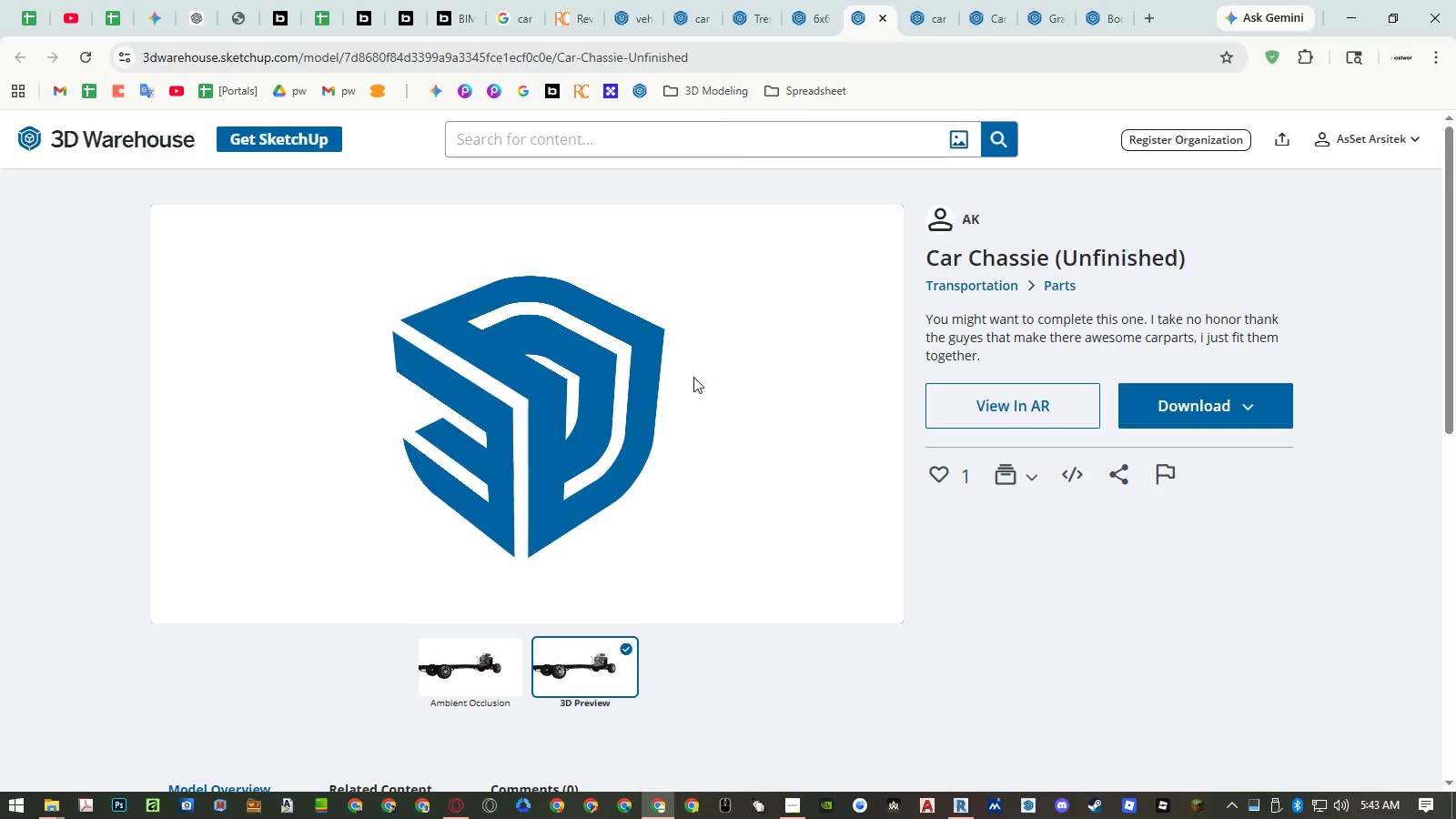 
left_click_drag(start_coordinate=[692, 378], to_coordinate=[675, 459])
 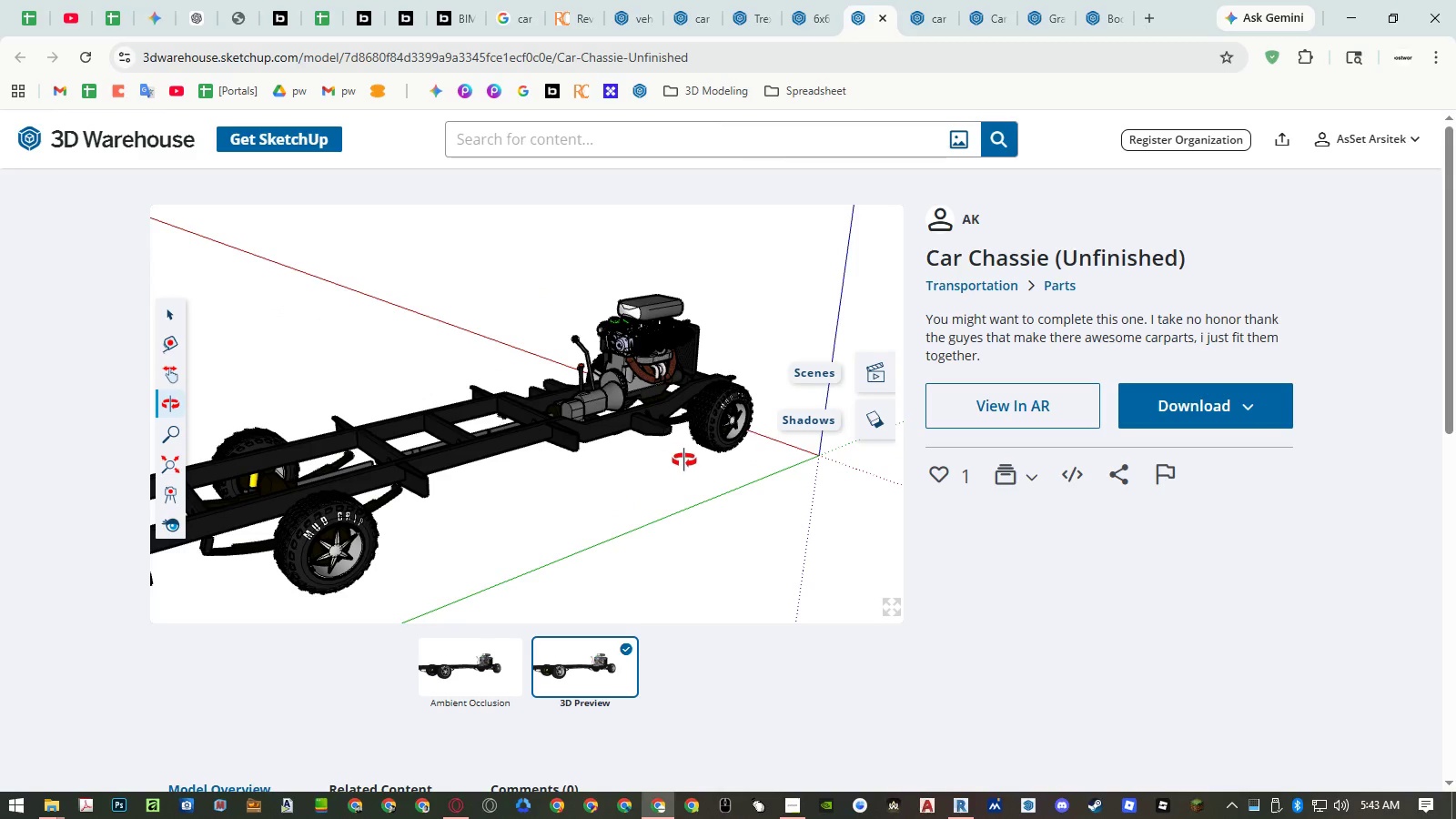 
scroll: coordinate [689, 467], scroll_direction: down, amount: 2.0
 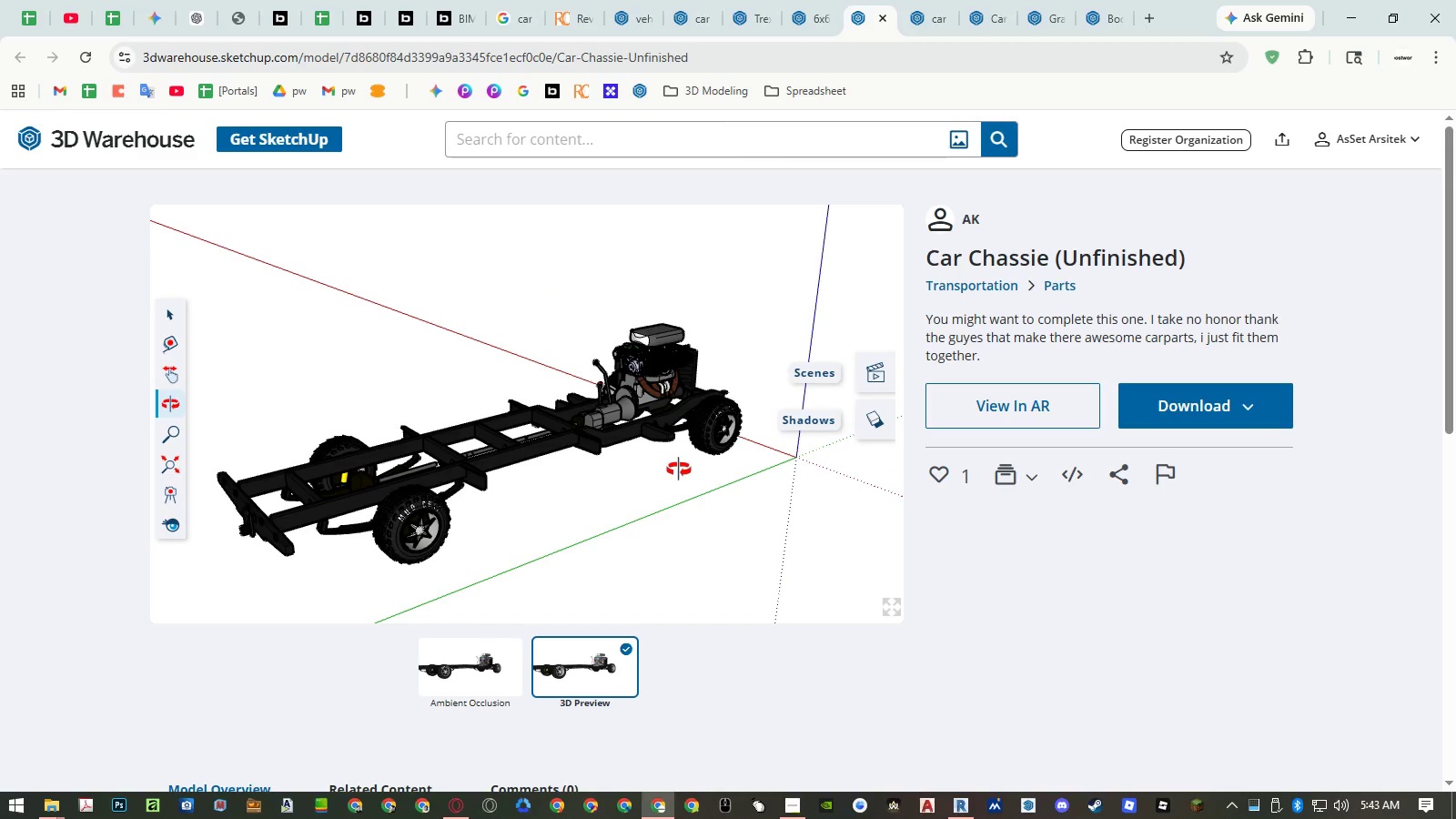 
left_click_drag(start_coordinate=[647, 458], to_coordinate=[331, 474])
 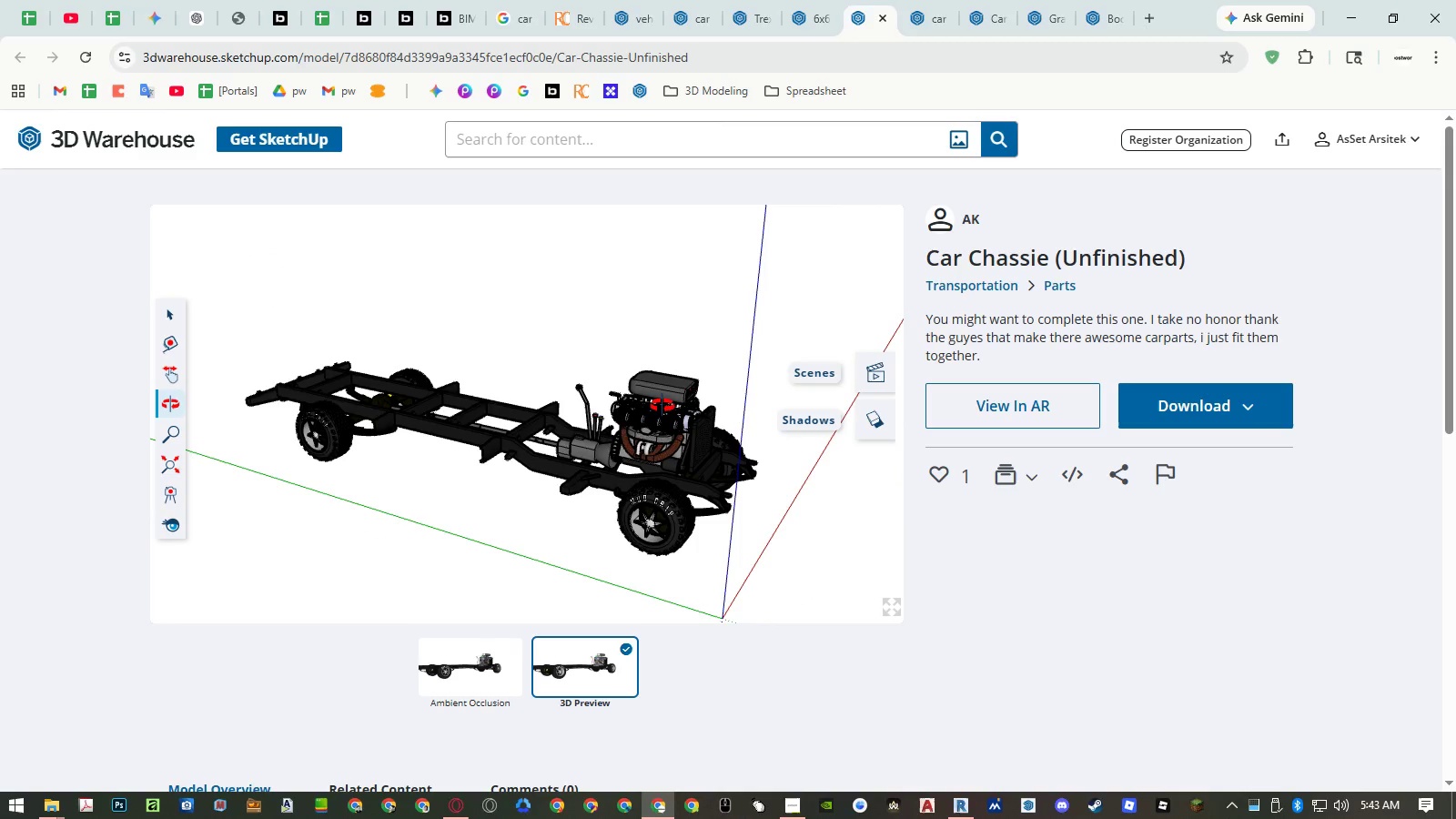 
left_click_drag(start_coordinate=[665, 405], to_coordinate=[252, 434])
 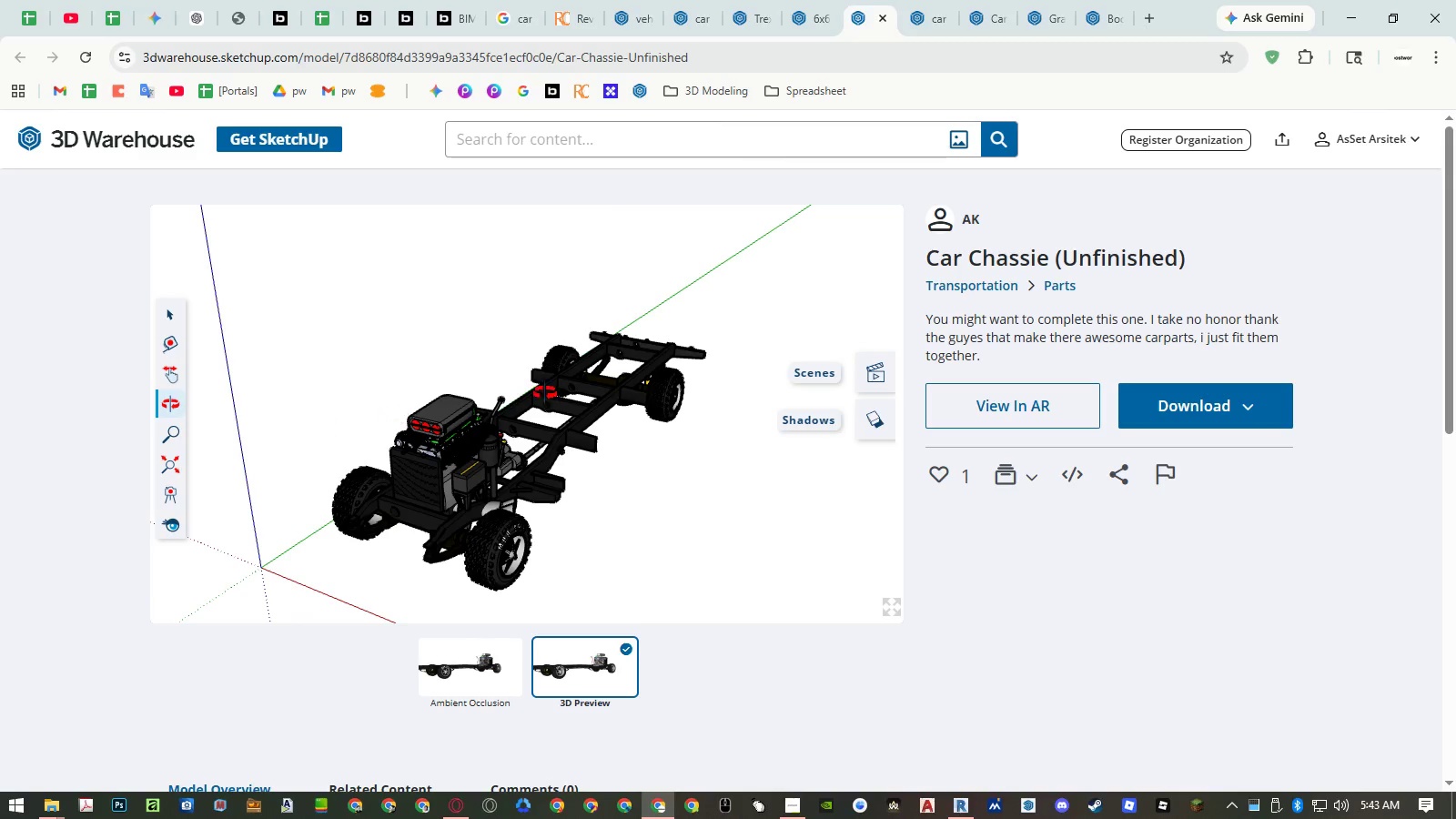 
left_click_drag(start_coordinate=[599, 383], to_coordinate=[469, 357])
 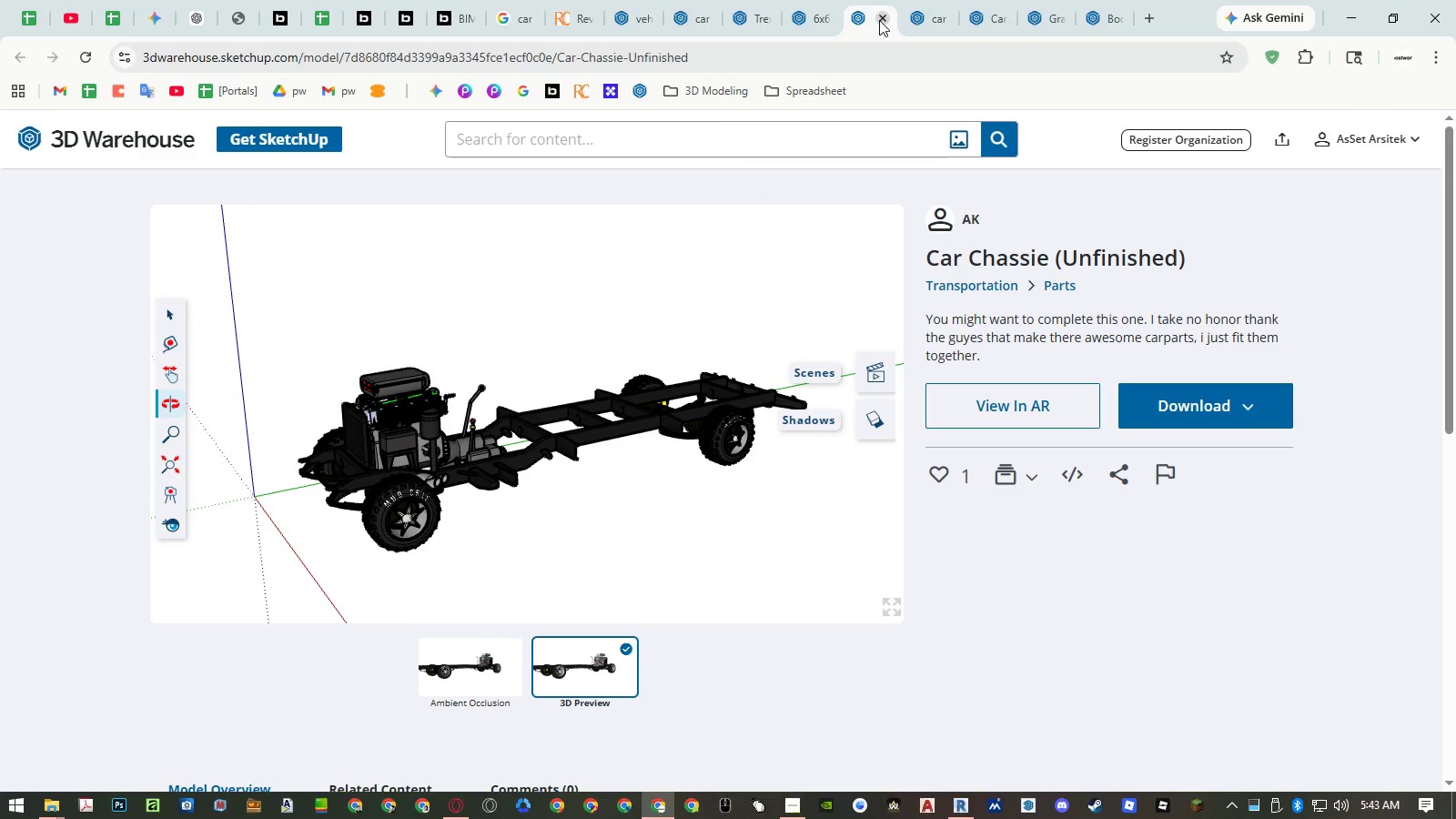 
left_click([879, 20])
 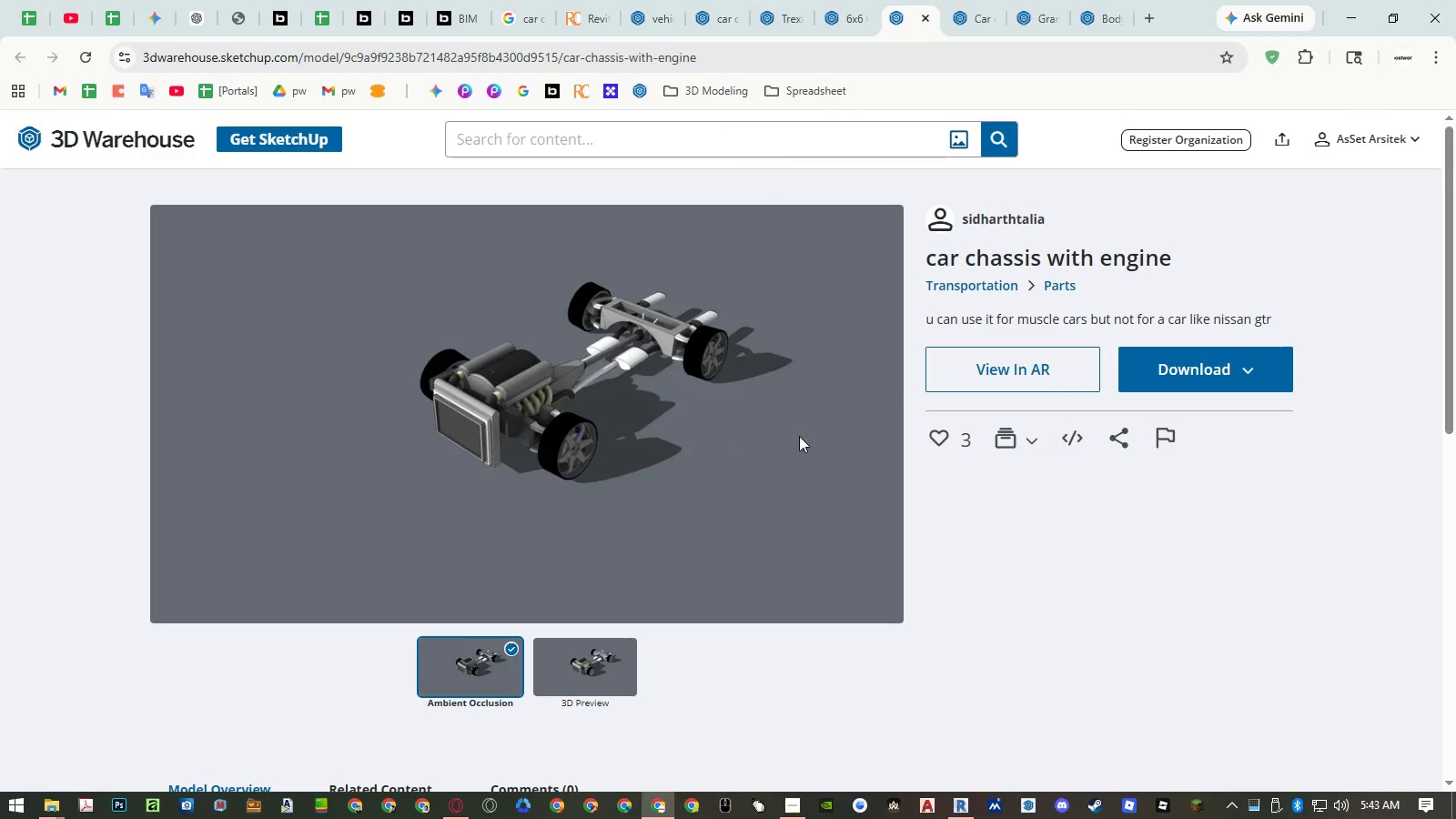 
left_click([959, 20])
 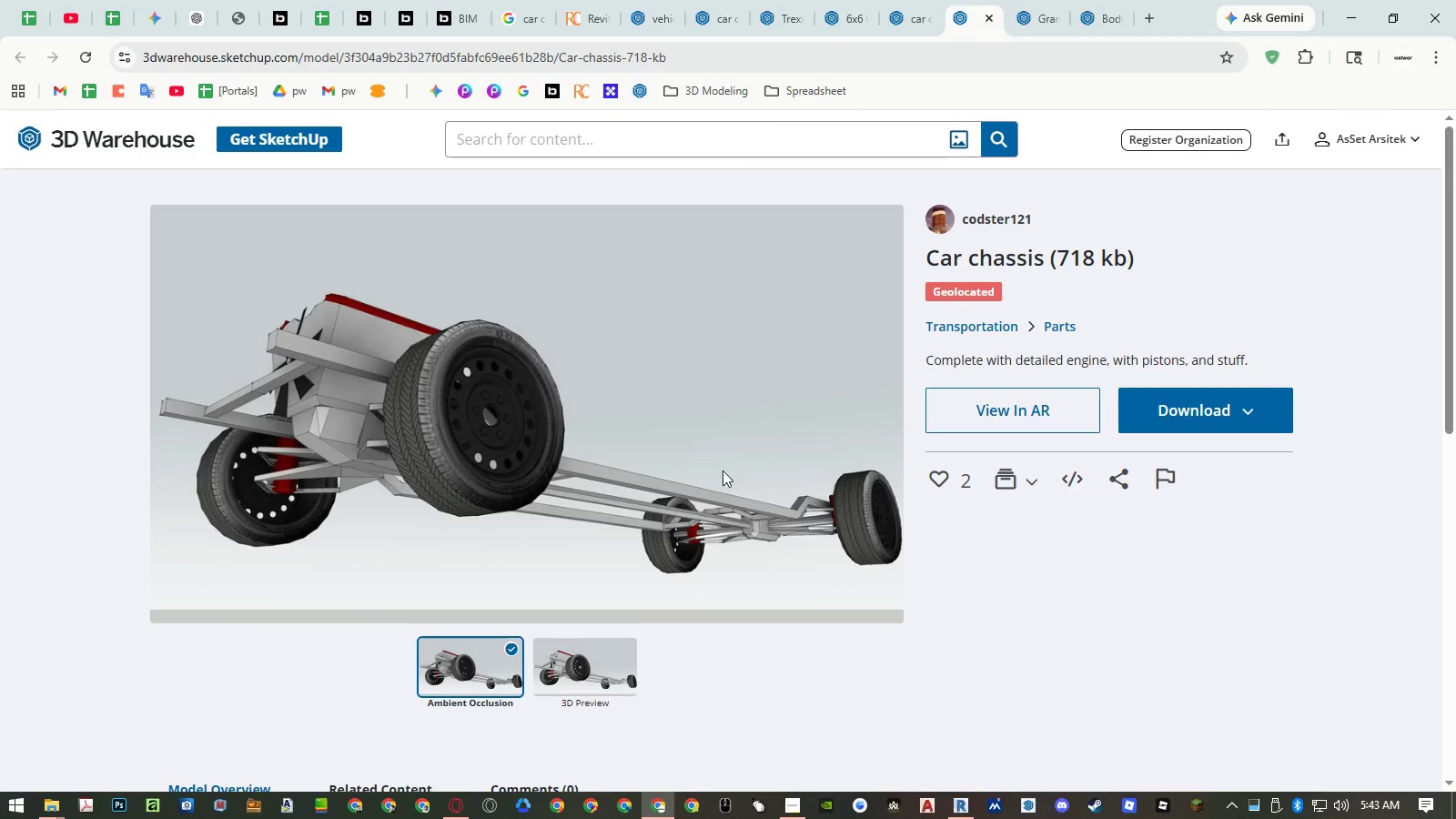 
left_click([605, 646])
 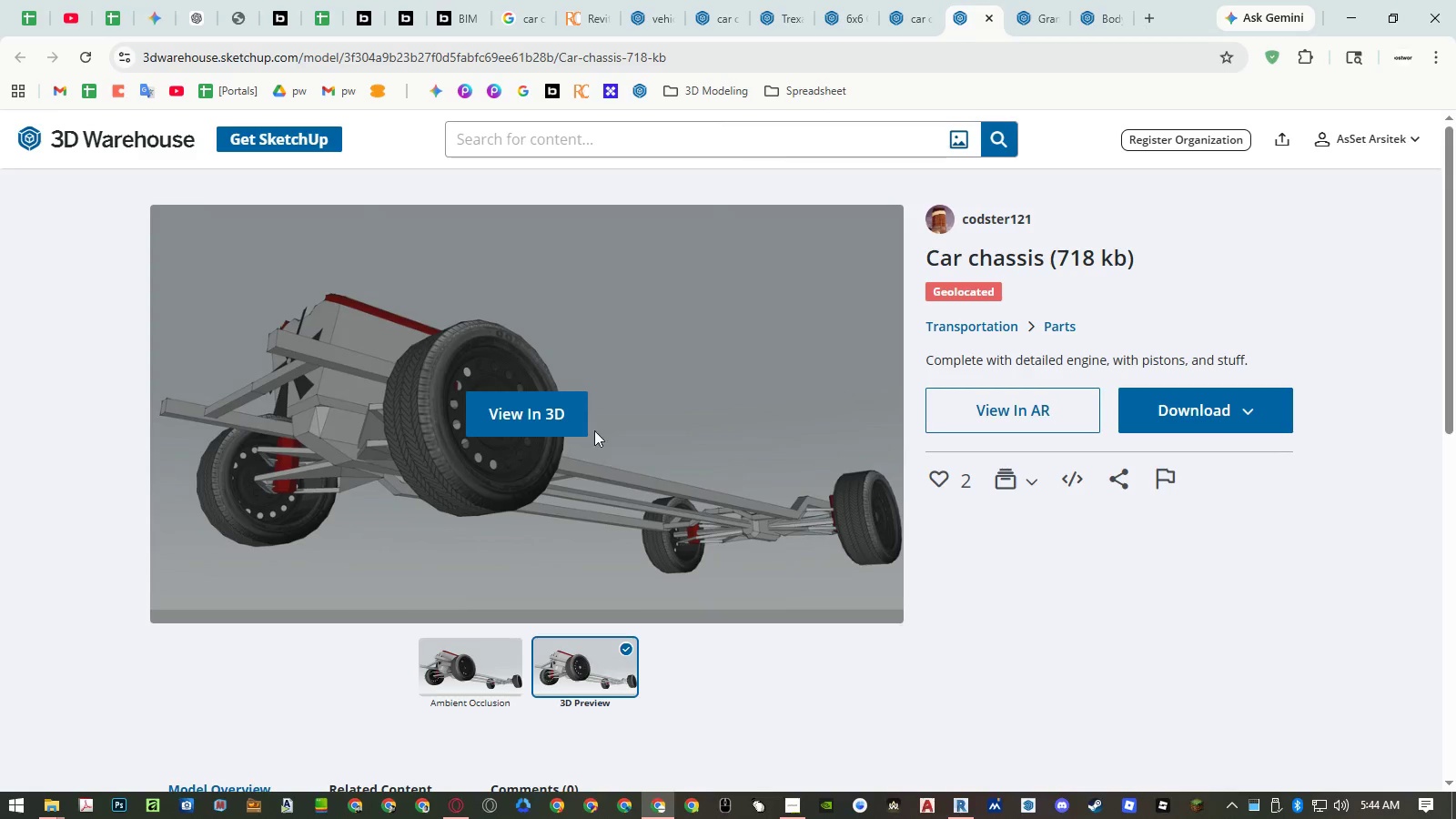 
left_click([565, 423])
 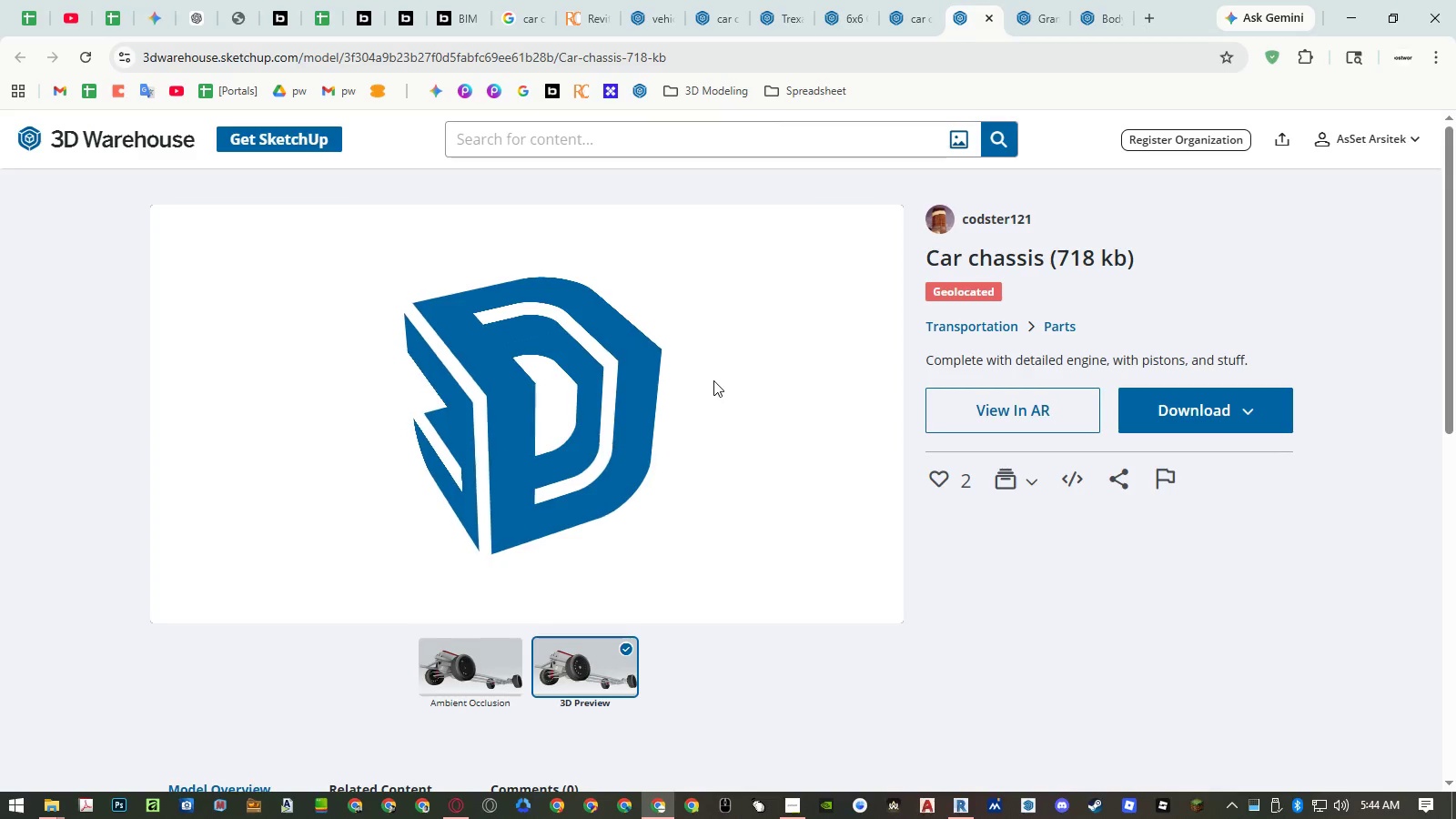 
wait(8.16)
 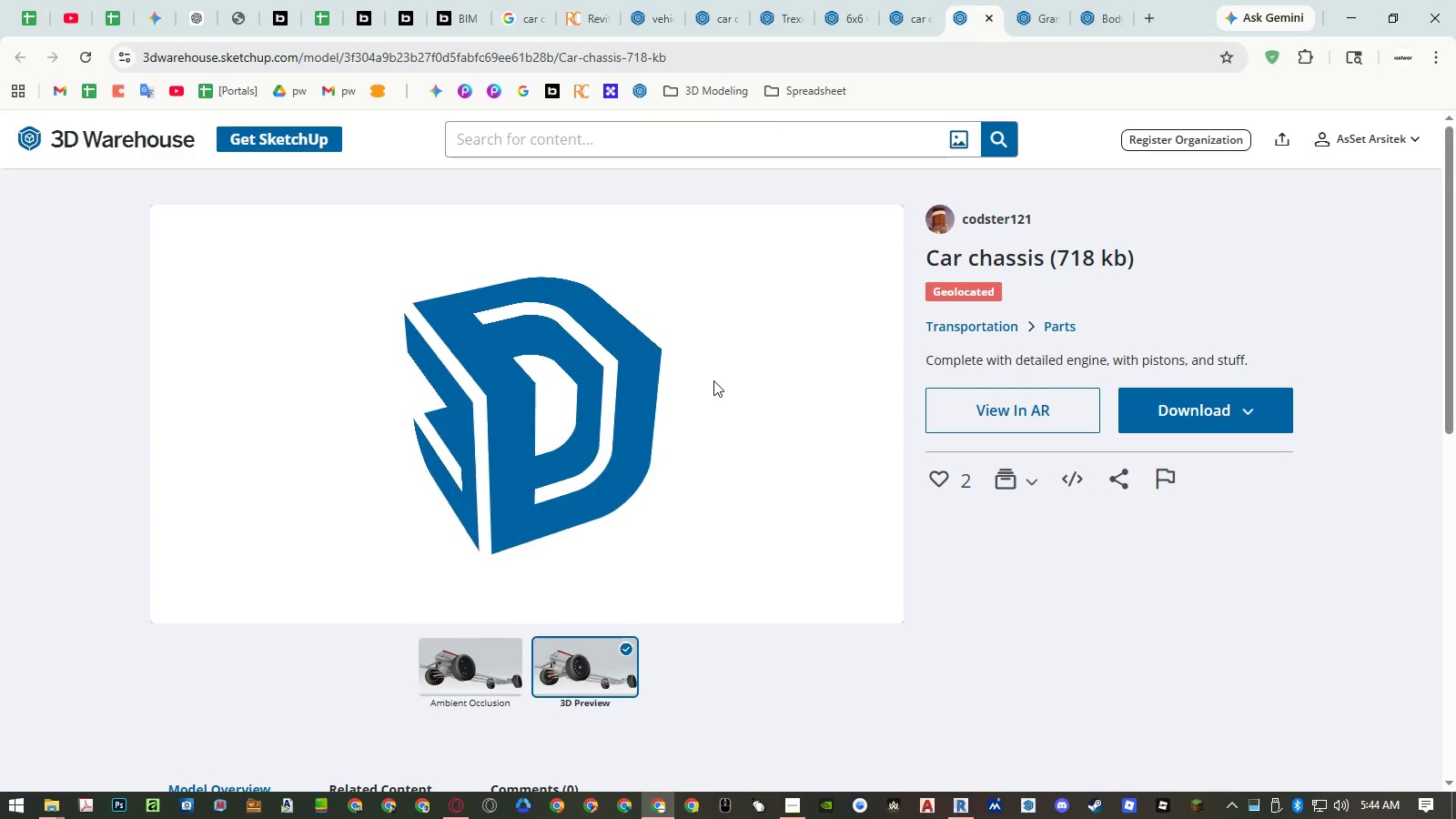 
left_click_drag(start_coordinate=[678, 382], to_coordinate=[715, 531])
 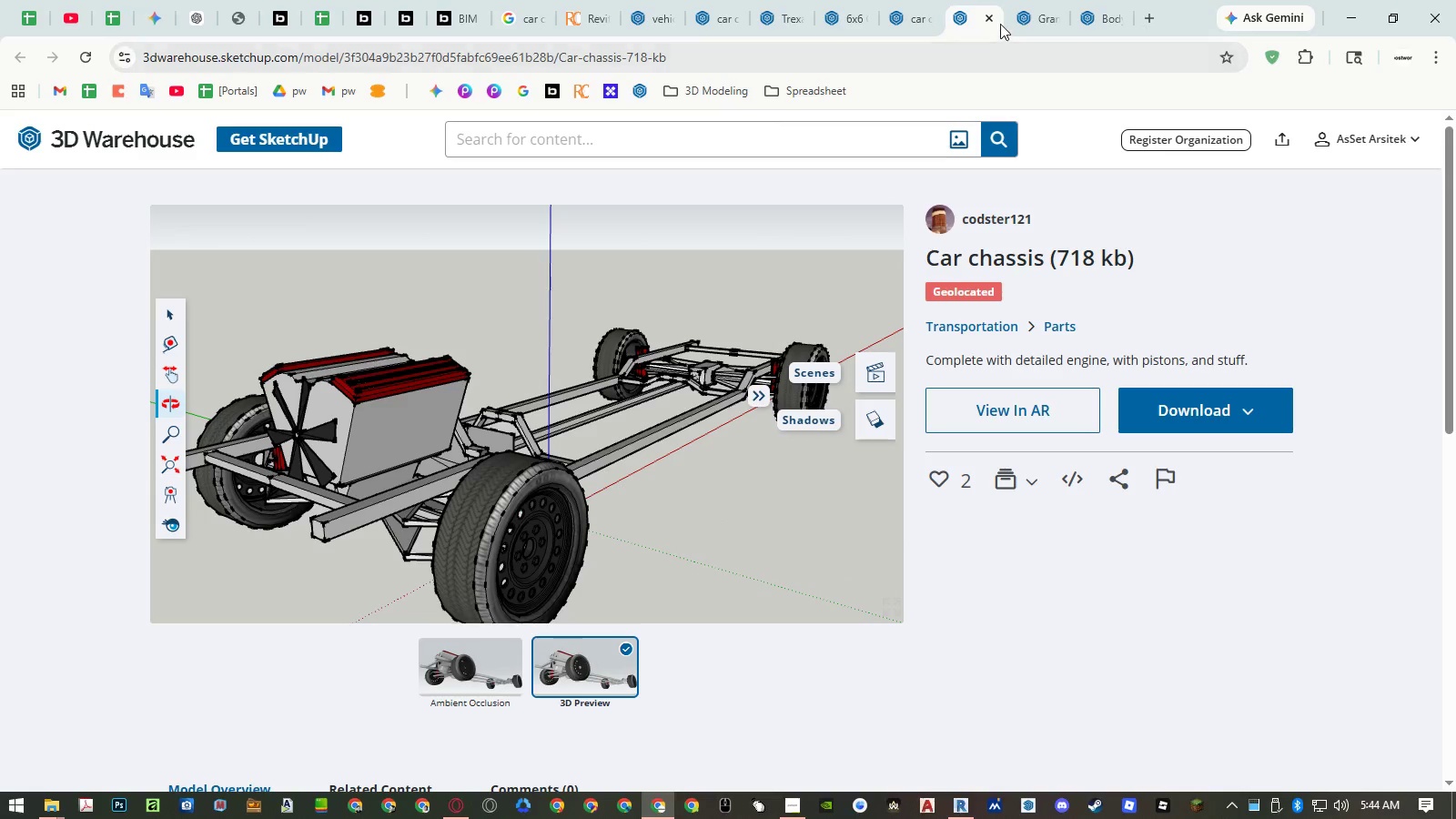 
left_click([991, 17])
 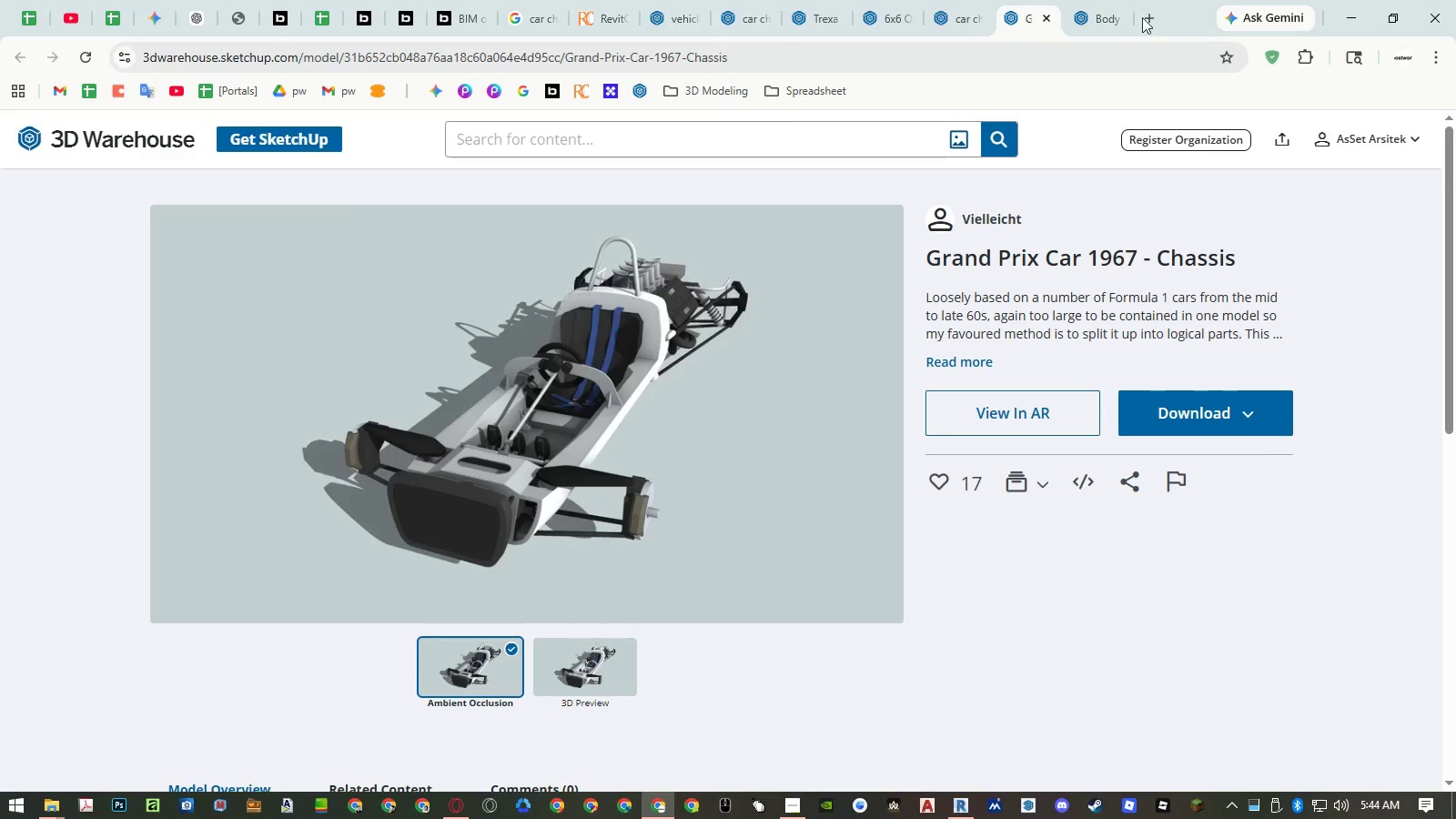 
left_click([1088, 10])
 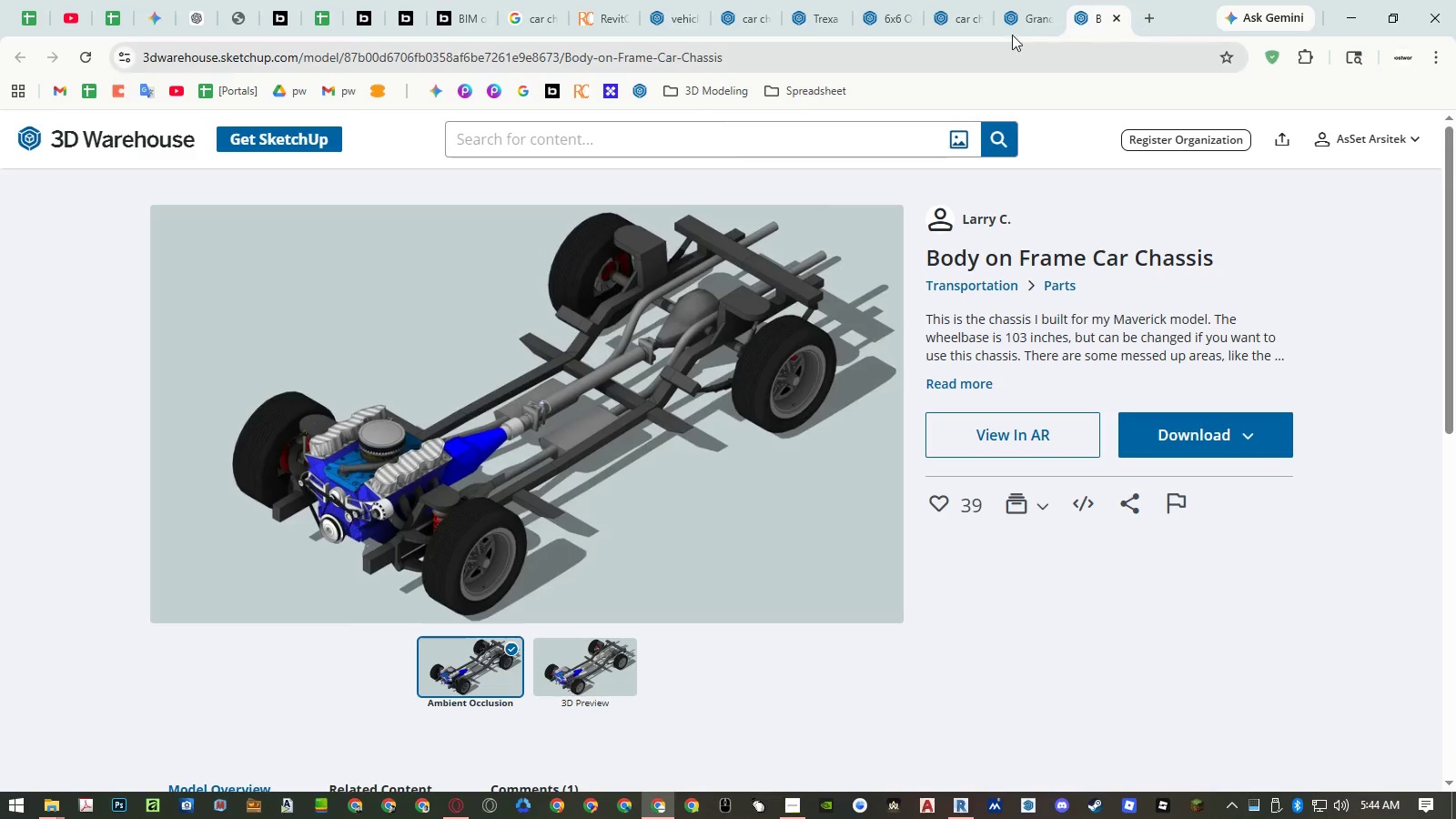 
left_click([683, 15])
 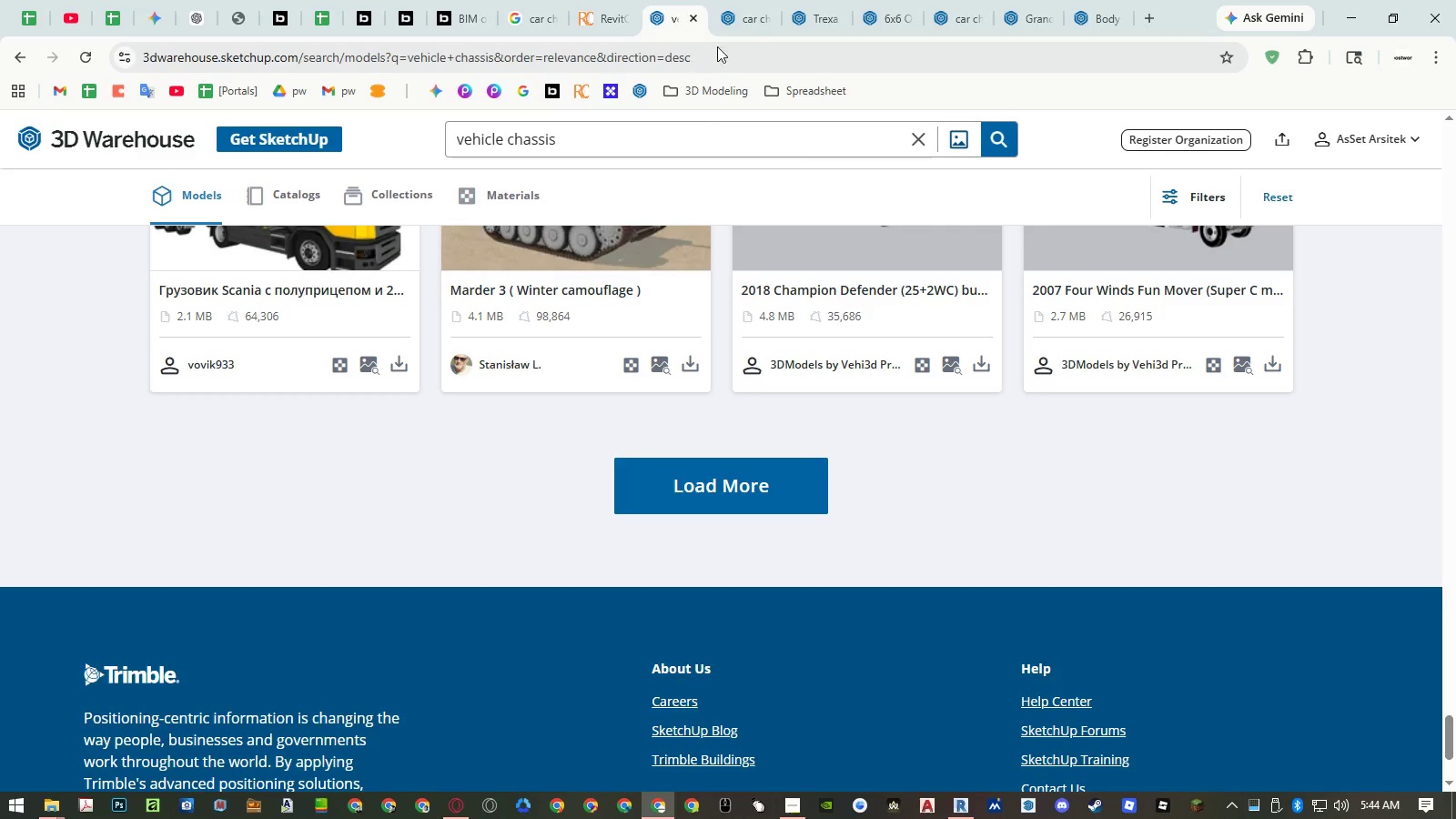 
left_click([757, 15])
 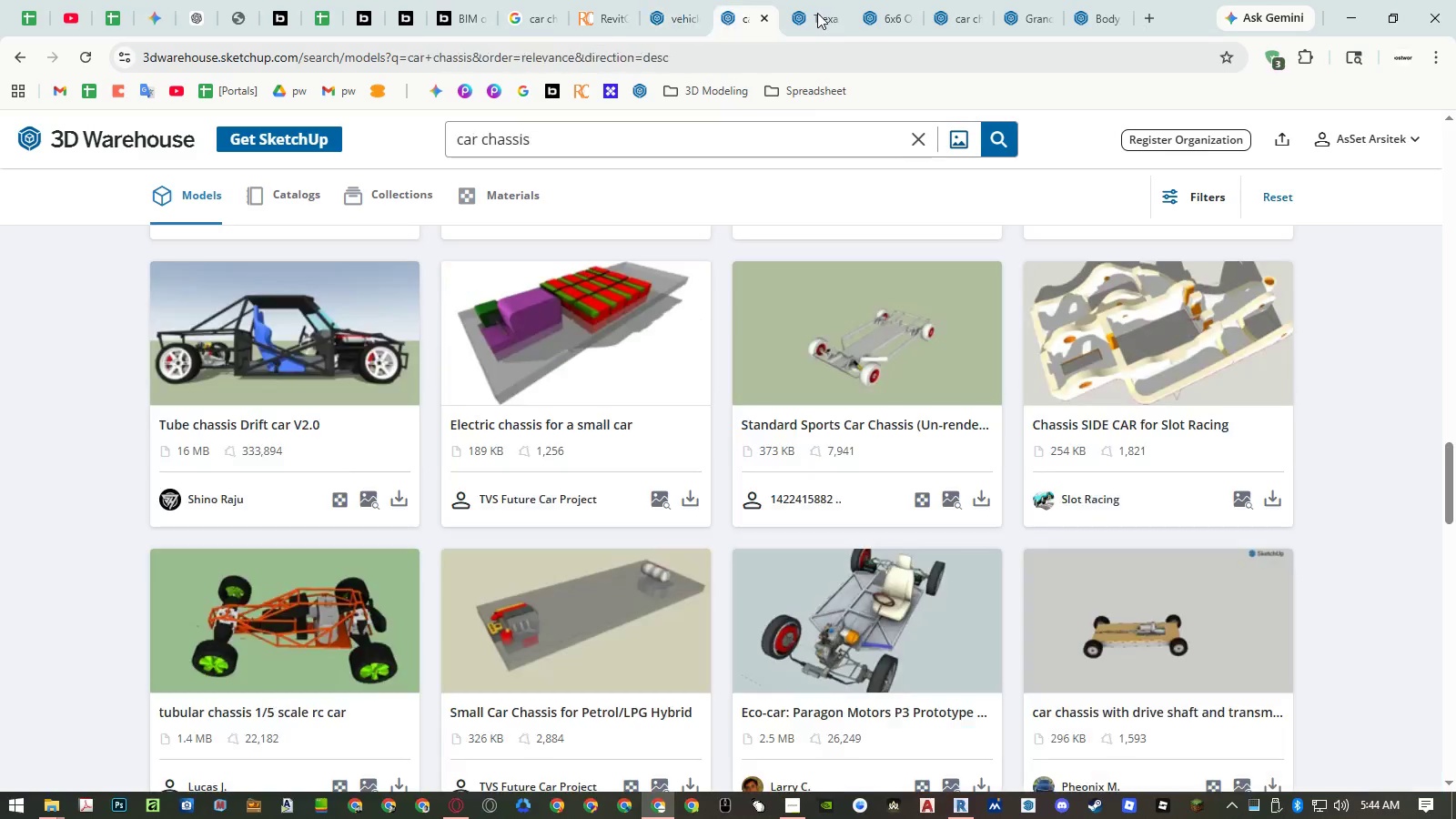 
left_click([818, 13])
 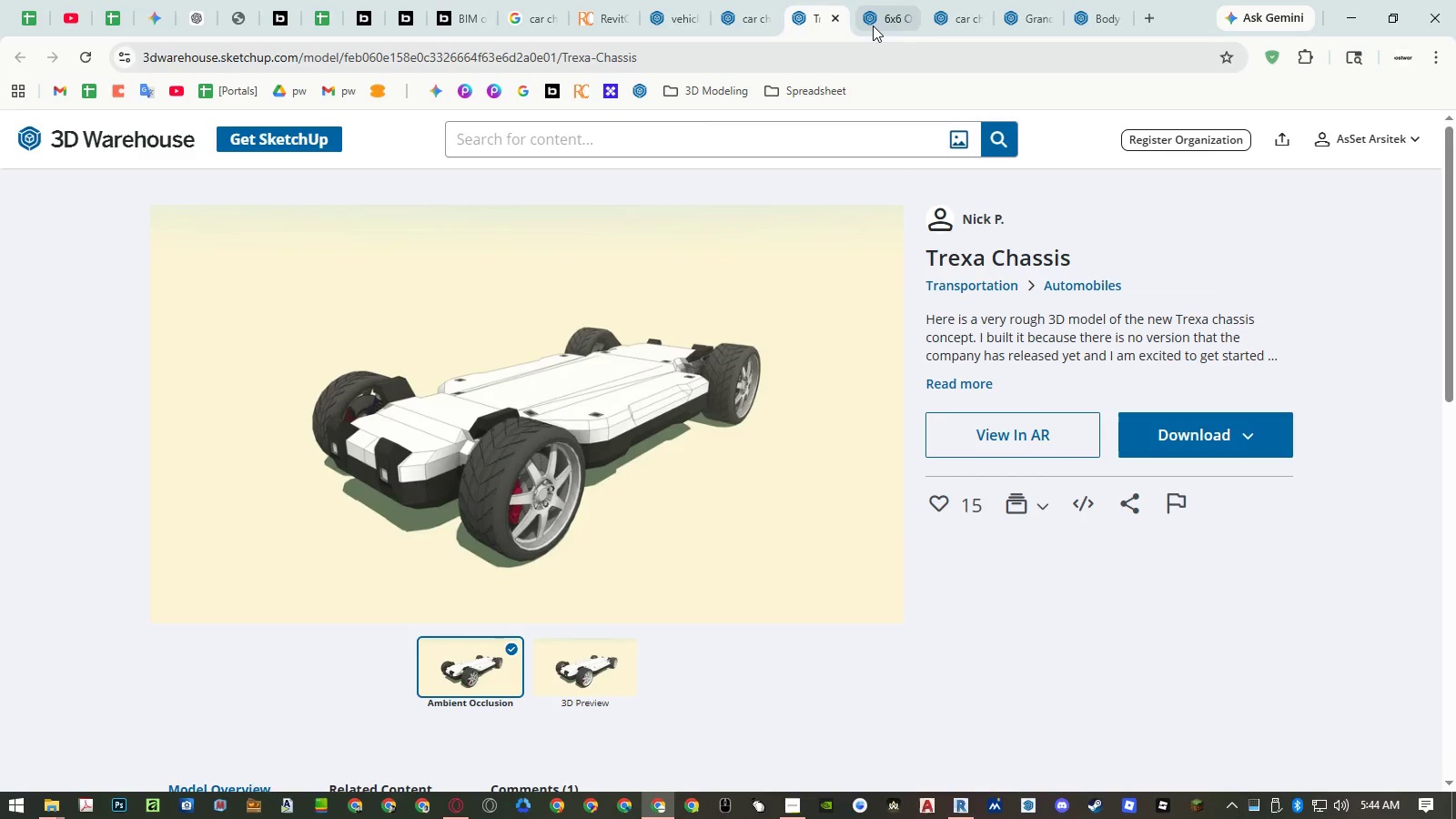 
left_click([873, 25])
 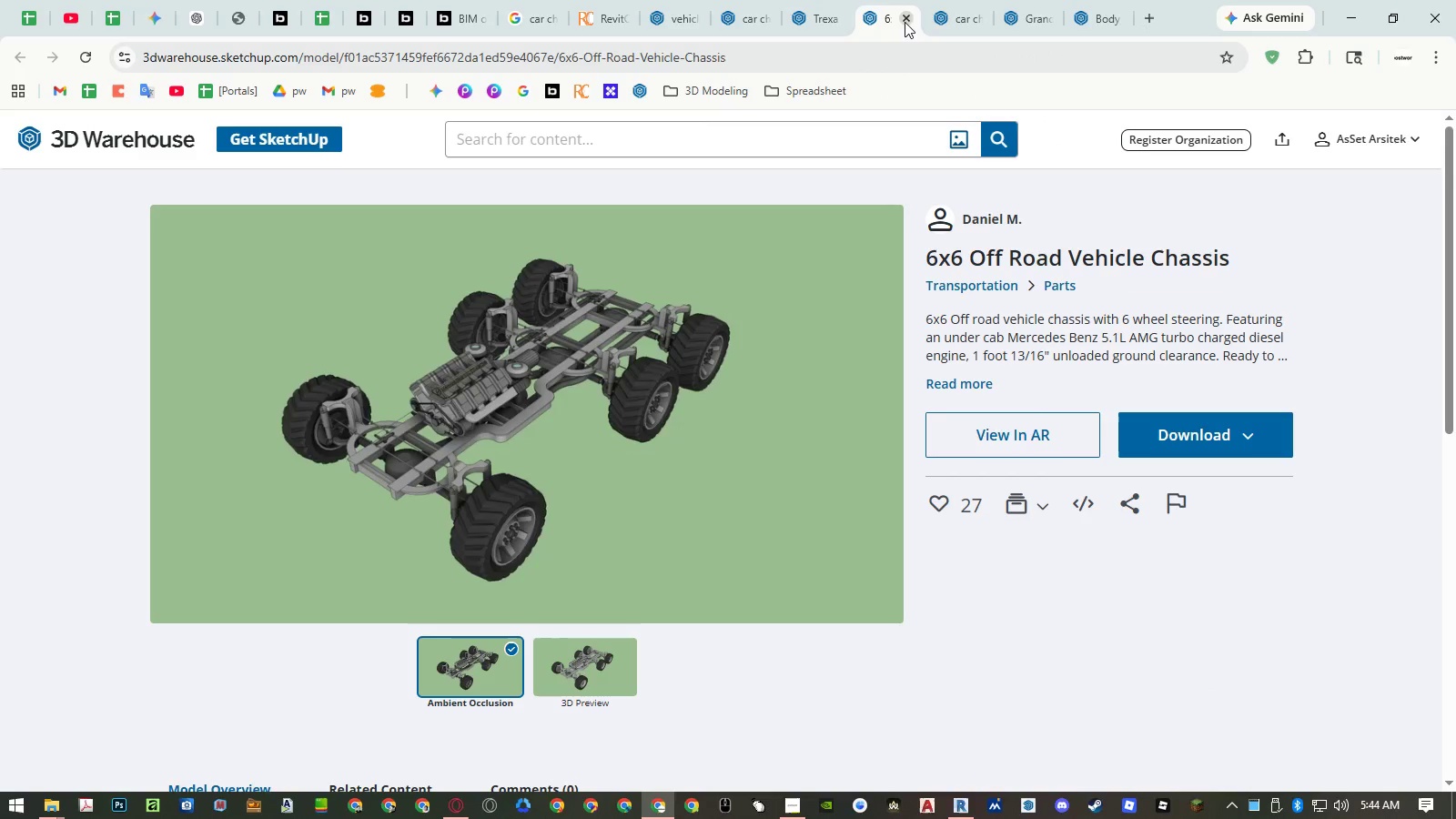 
left_click([939, 19])
 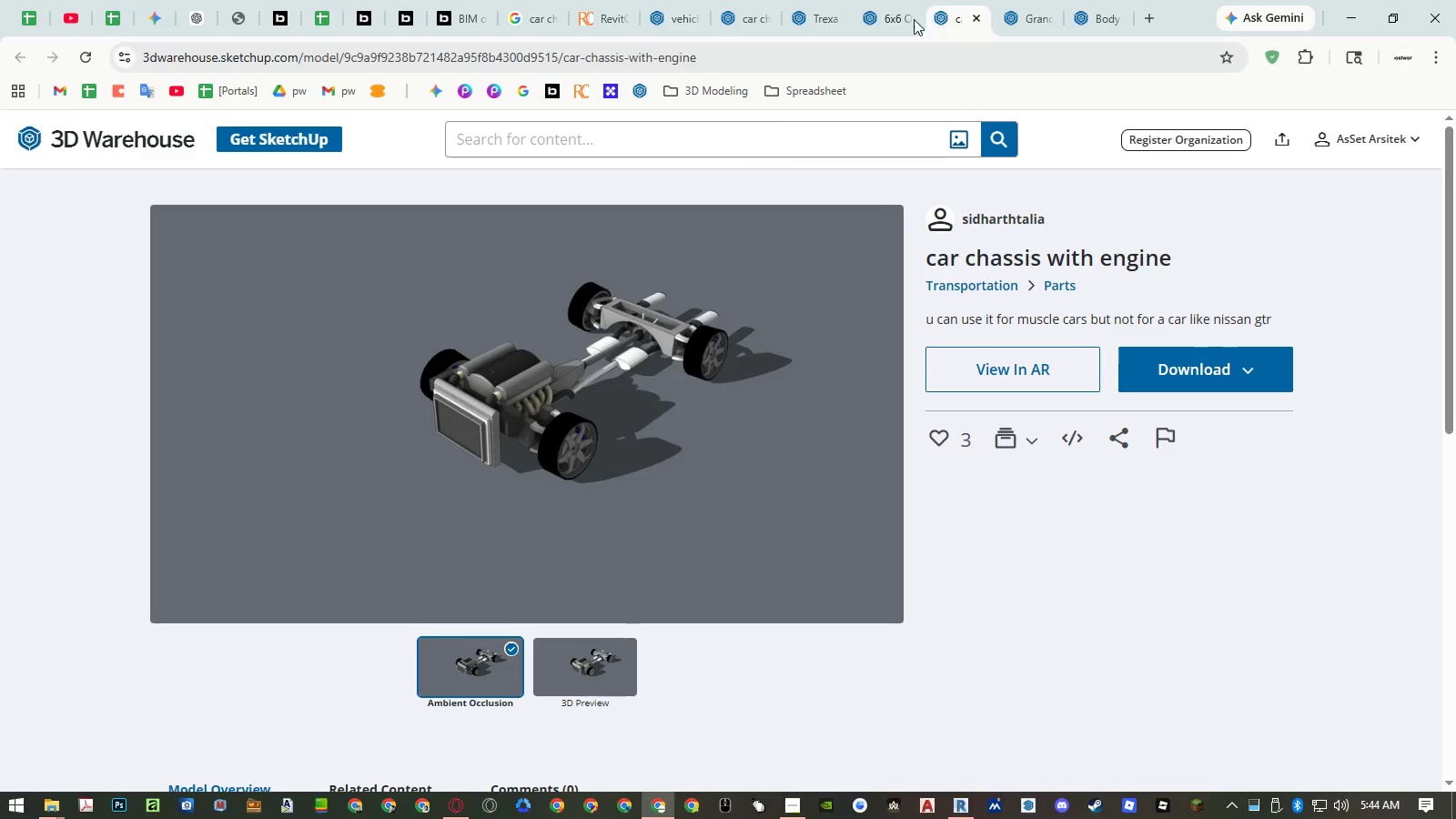 
left_click([880, 18])
 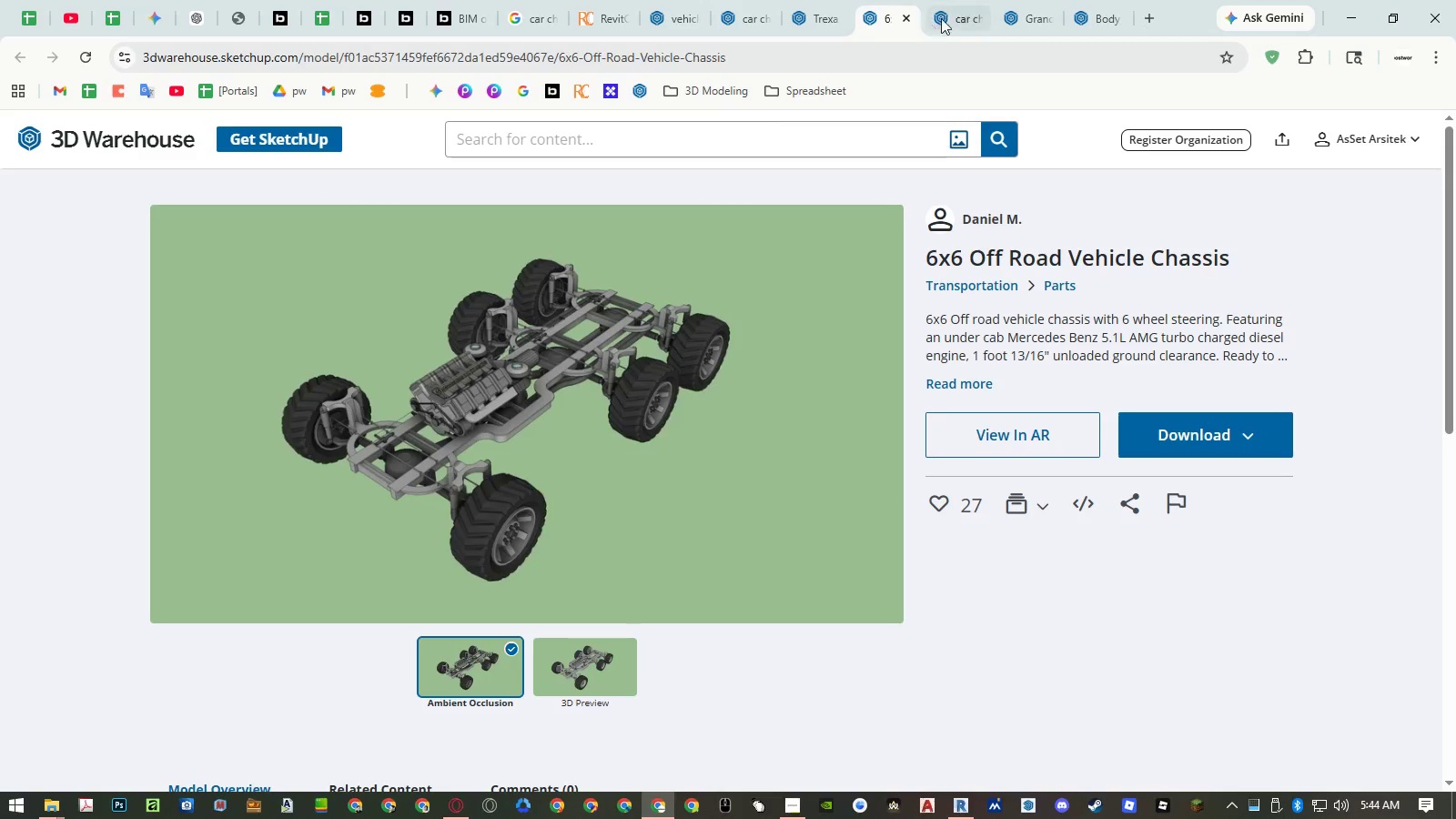 
left_click([960, 17])
 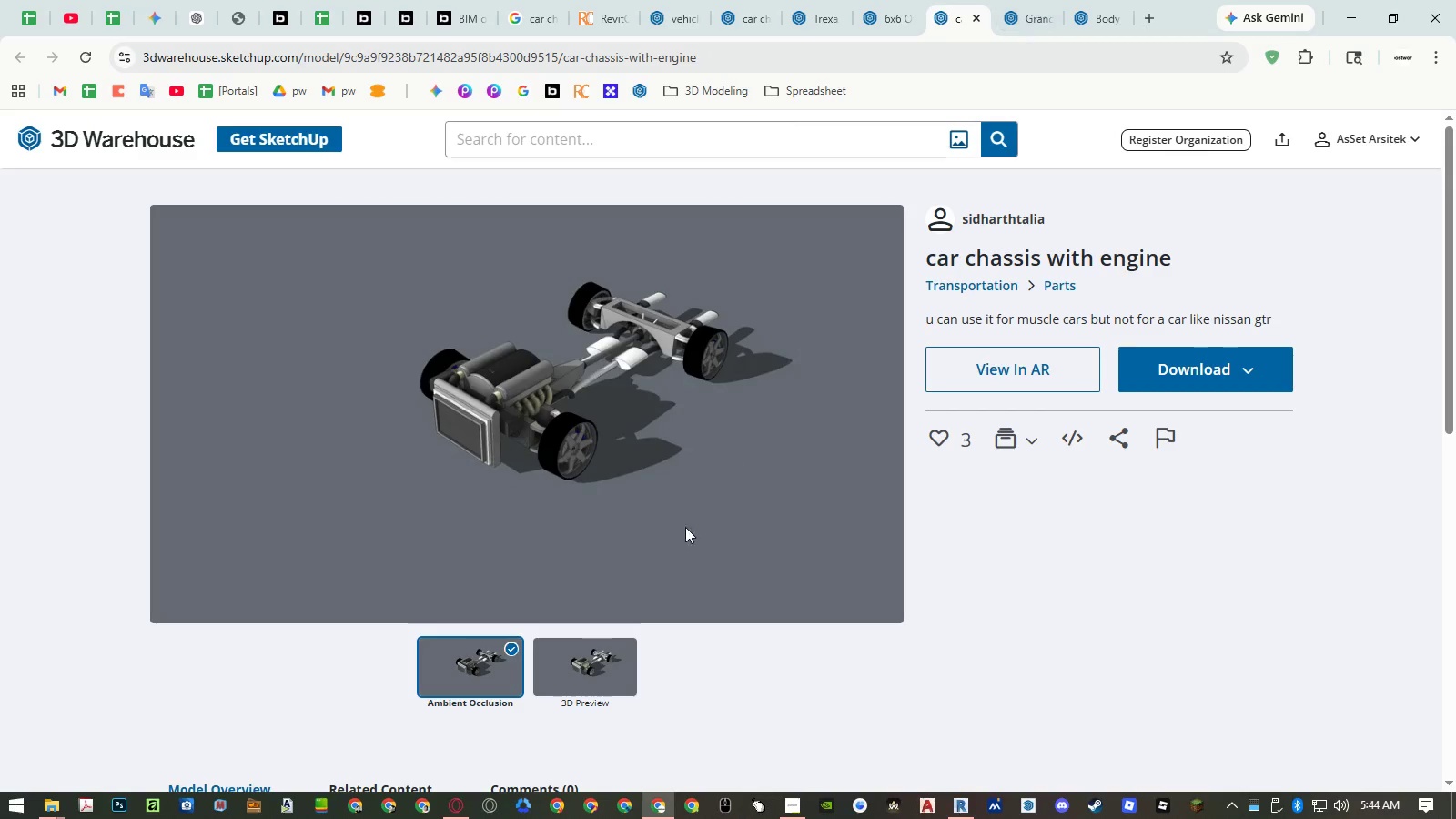 
left_click([597, 668])
 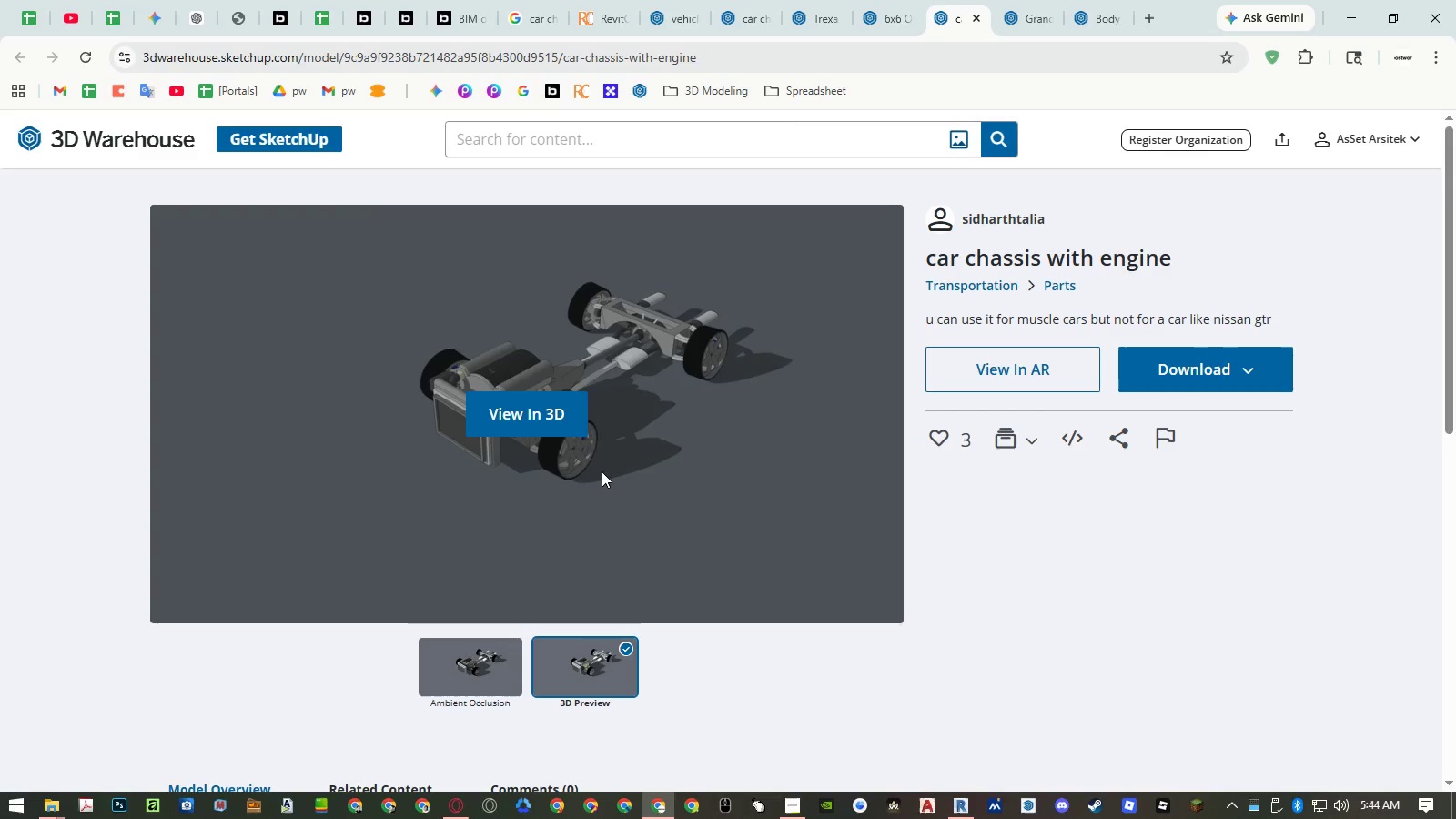 
left_click([555, 410])
 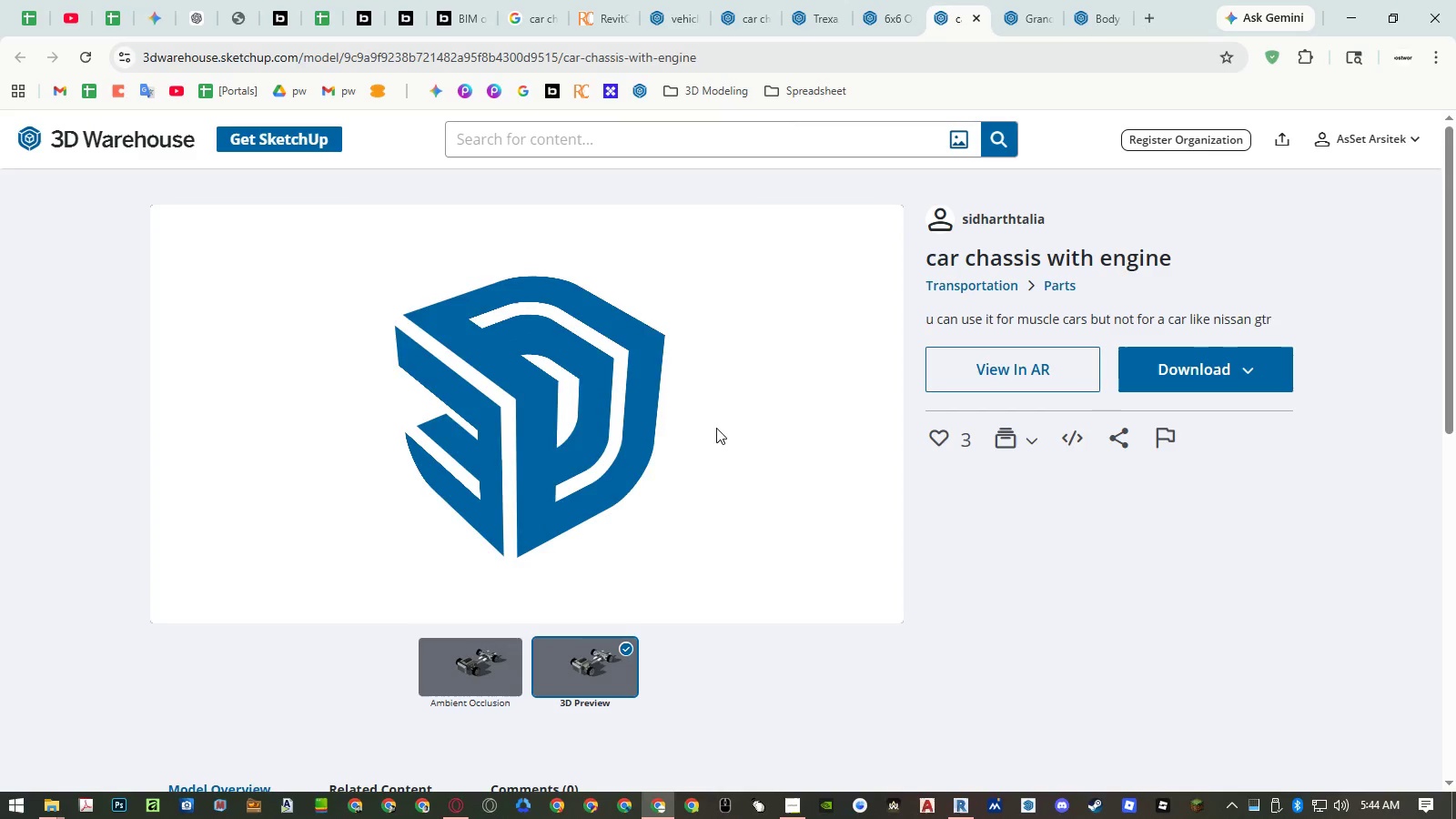 
wait(9.92)
 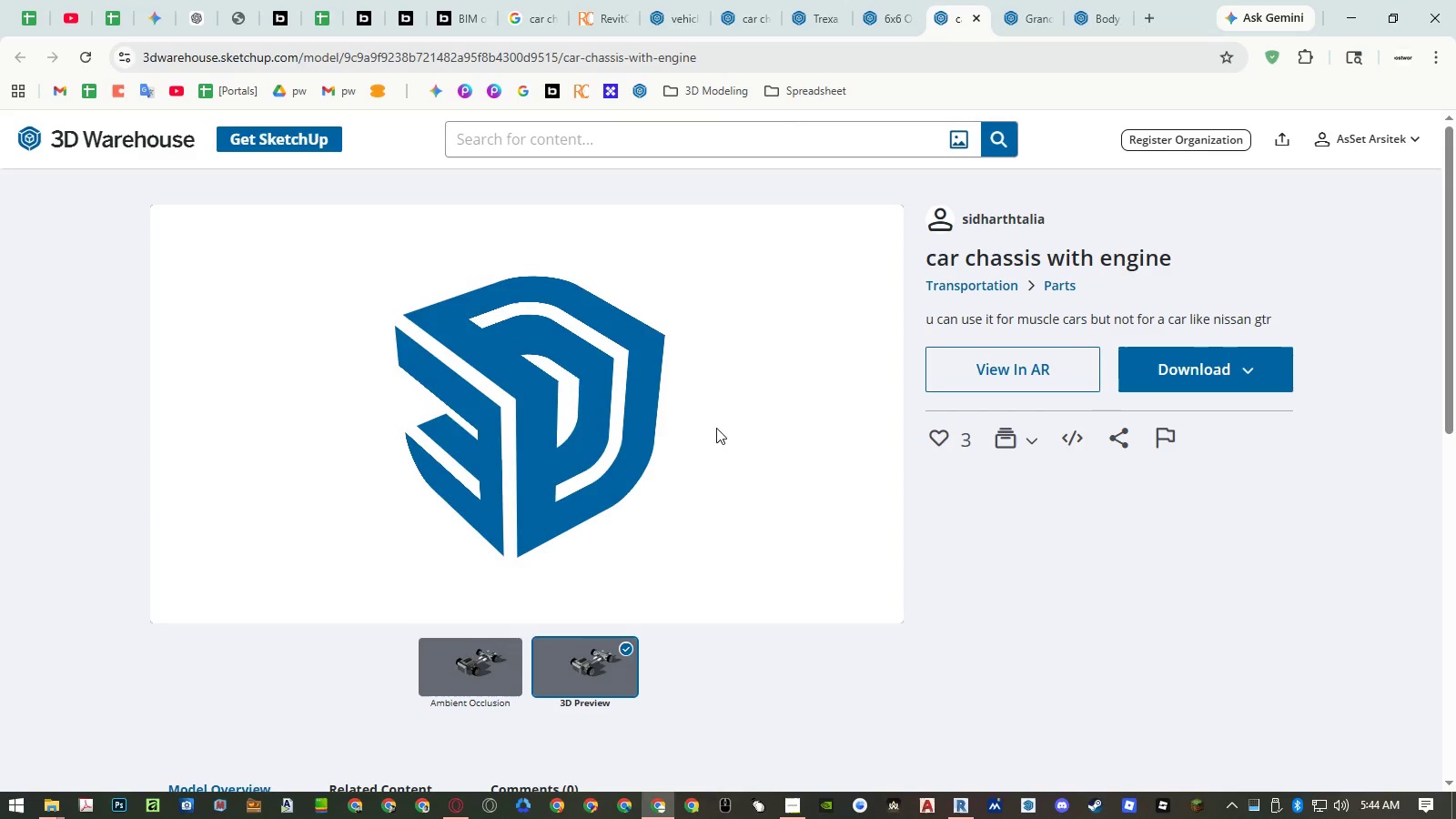 
left_click_drag(start_coordinate=[690, 398], to_coordinate=[702, 398])
 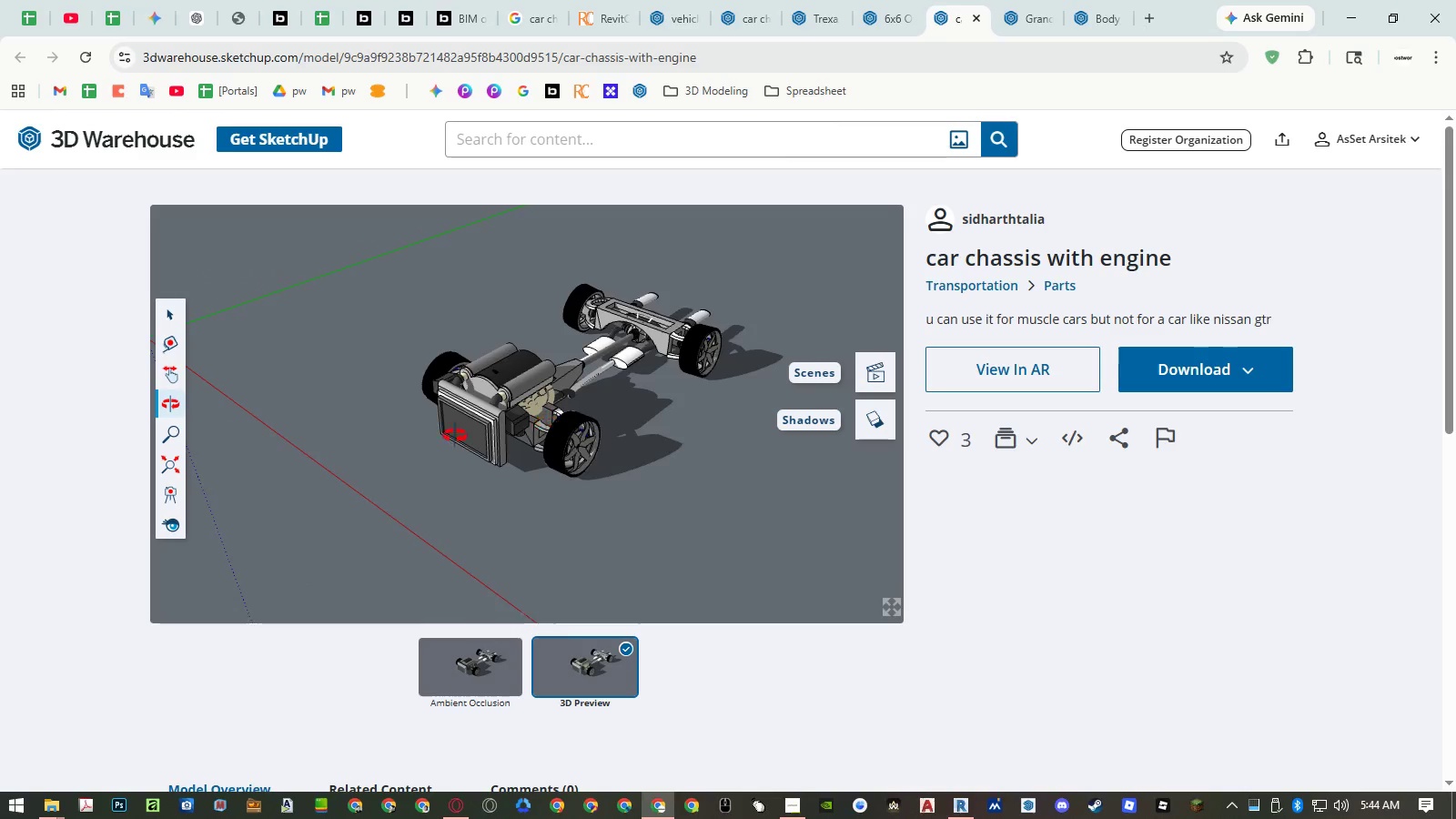 
scroll: coordinate [443, 440], scroll_direction: up, amount: 6.0
 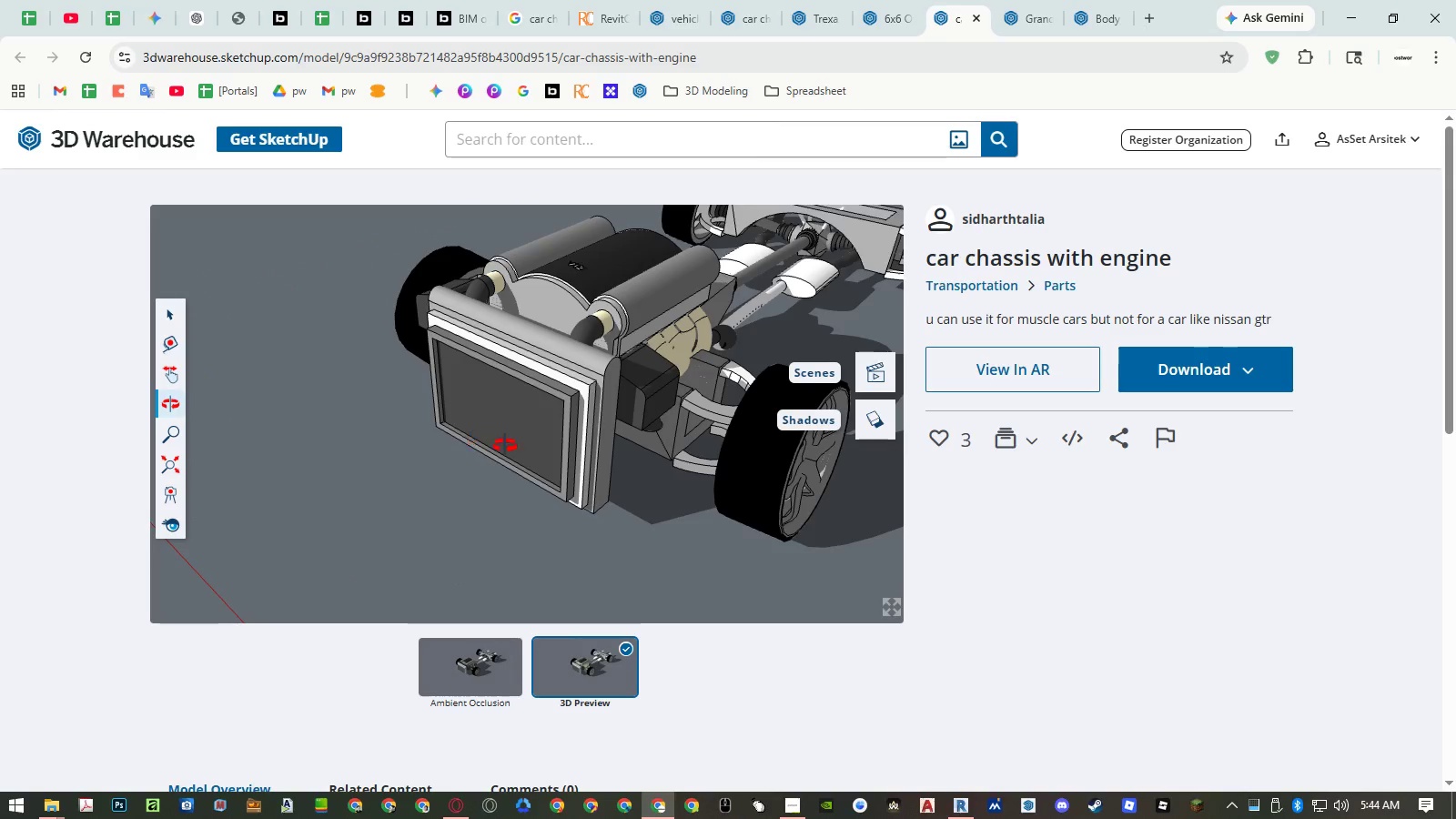 
left_click_drag(start_coordinate=[531, 442], to_coordinate=[116, 460])
 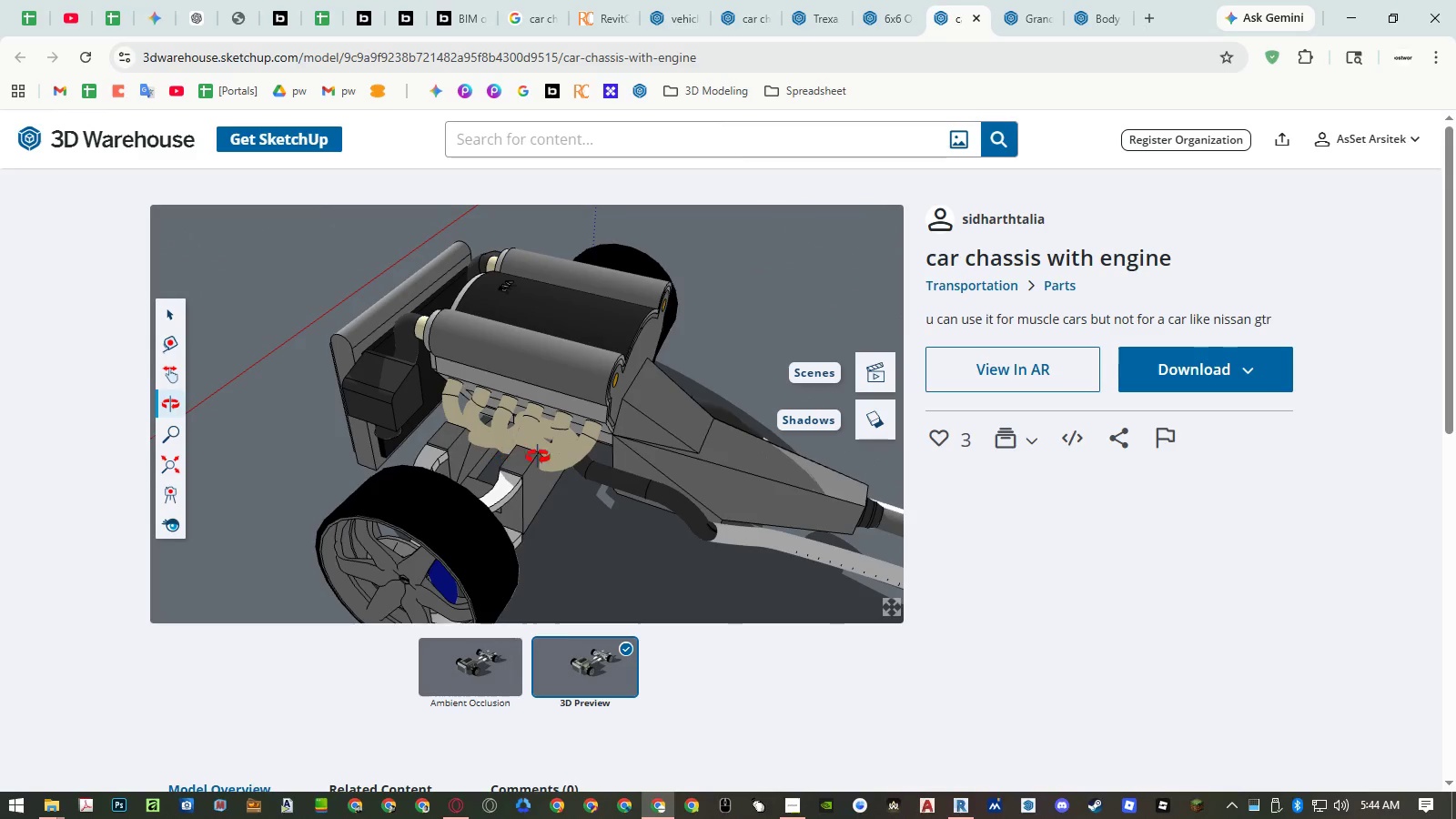 
left_click_drag(start_coordinate=[552, 453], to_coordinate=[801, 350])
 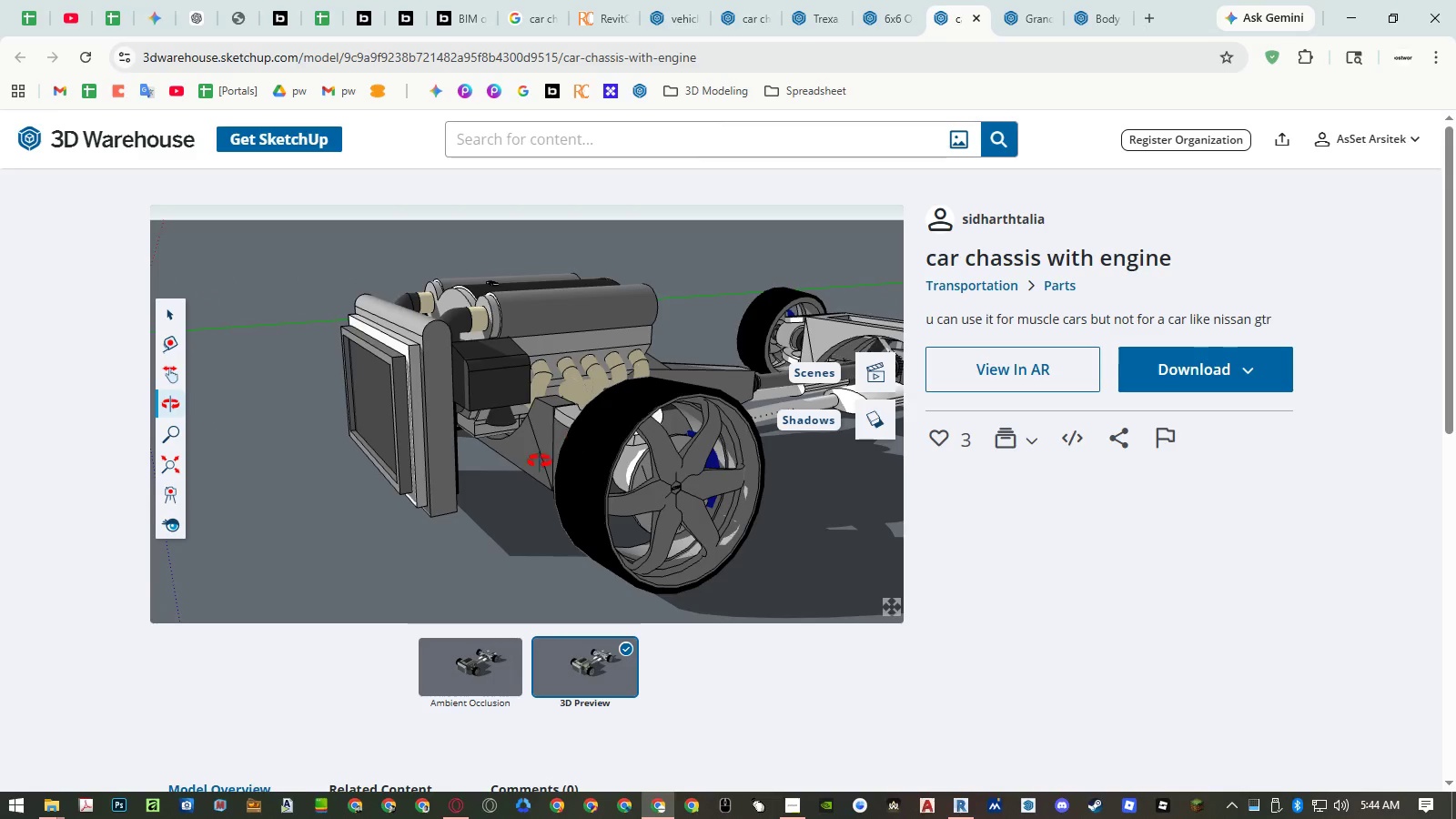 
left_click_drag(start_coordinate=[726, 436], to_coordinate=[623, 488])
 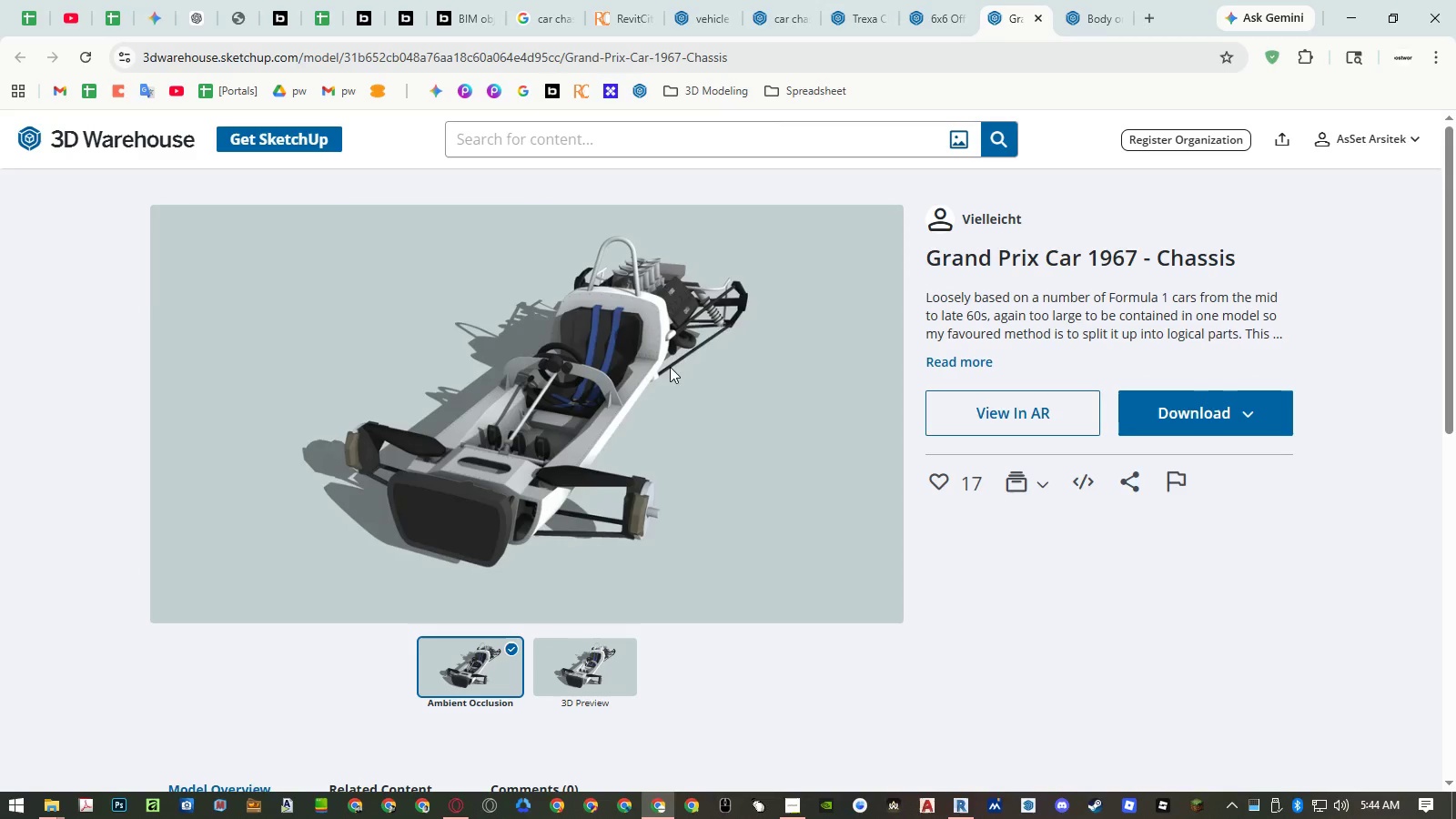 
scroll: coordinate [726, 436], scroll_direction: down, amount: 3.0
 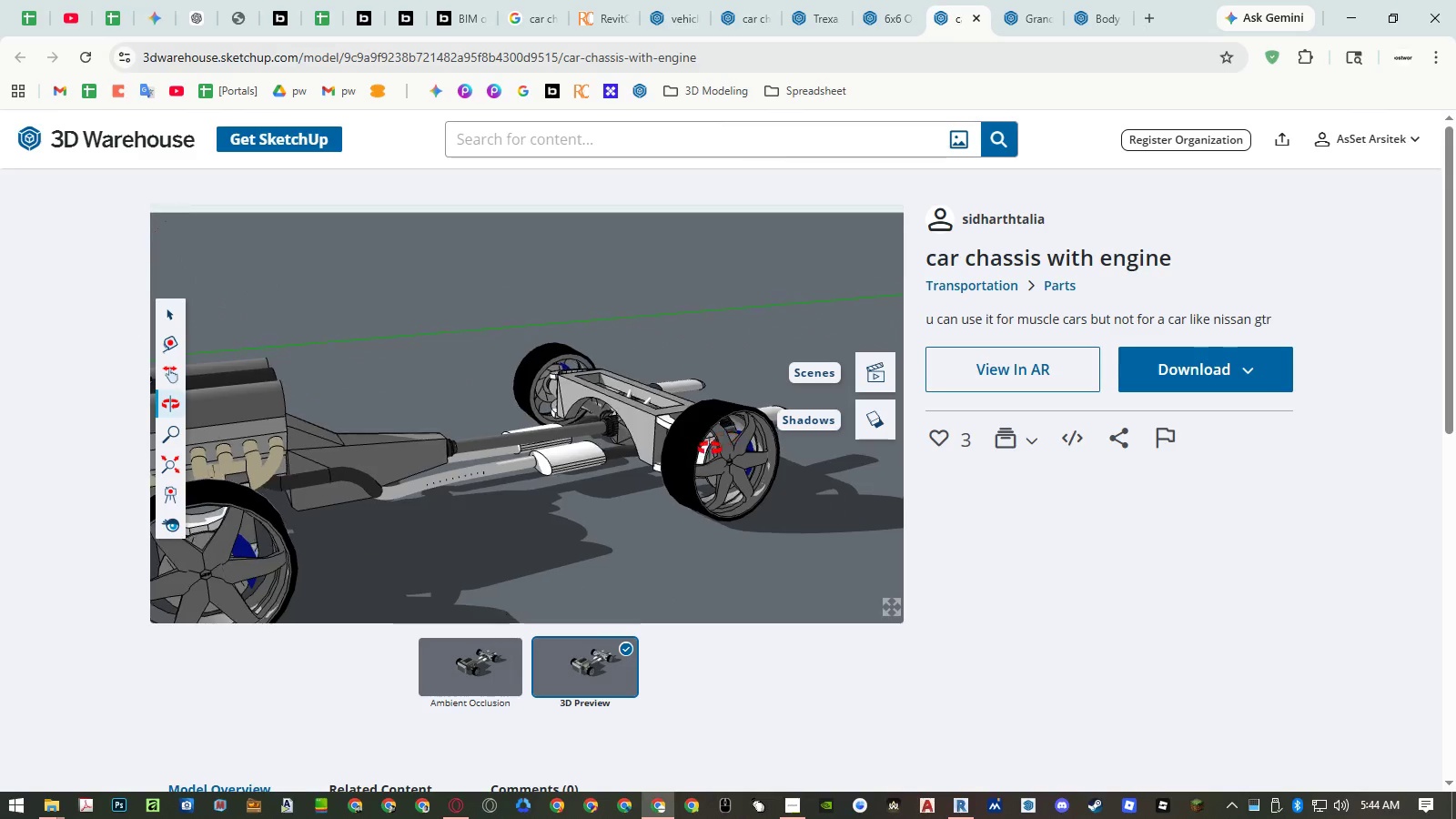 
left_click([600, 653])
 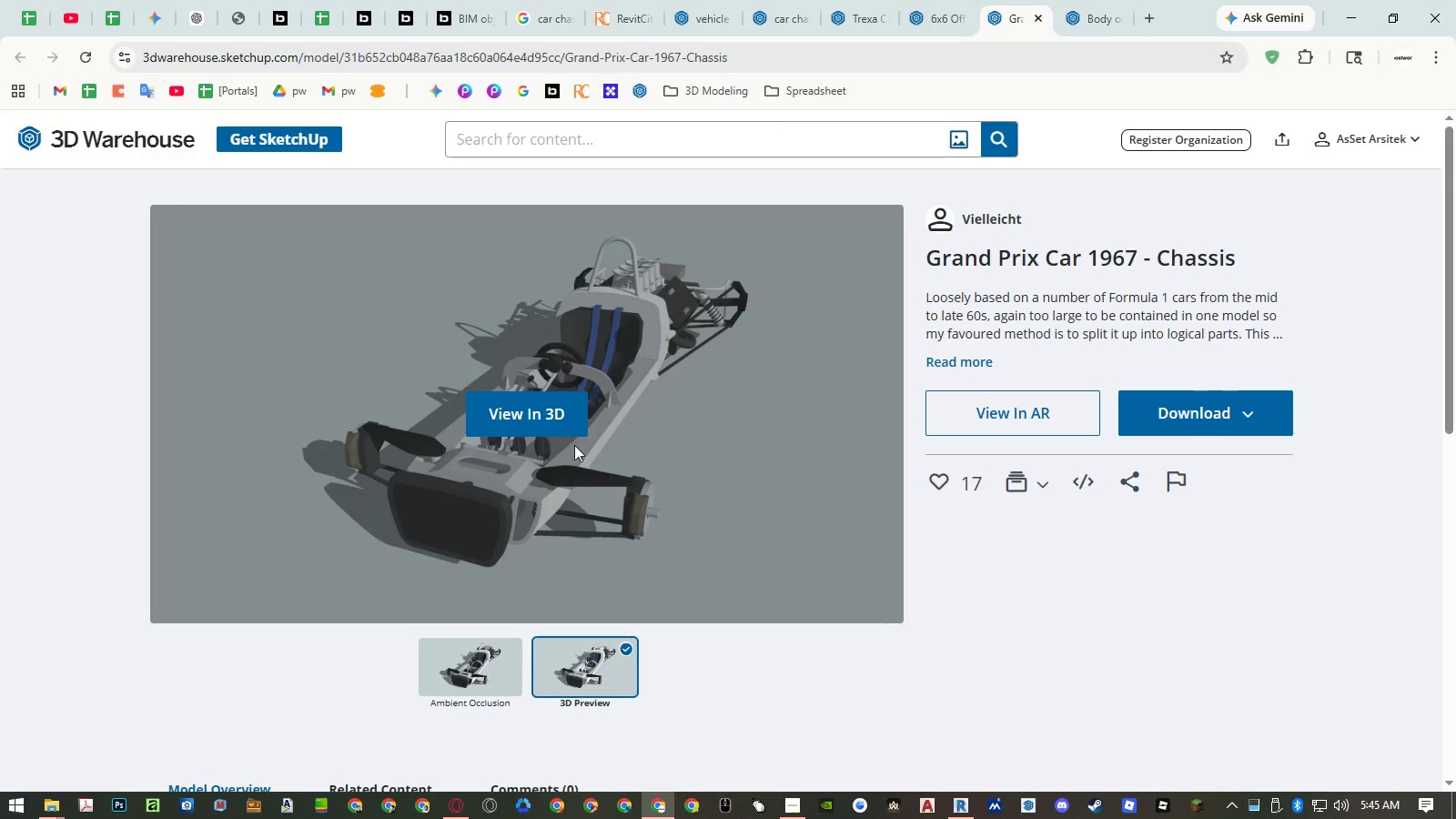 
left_click([557, 421])
 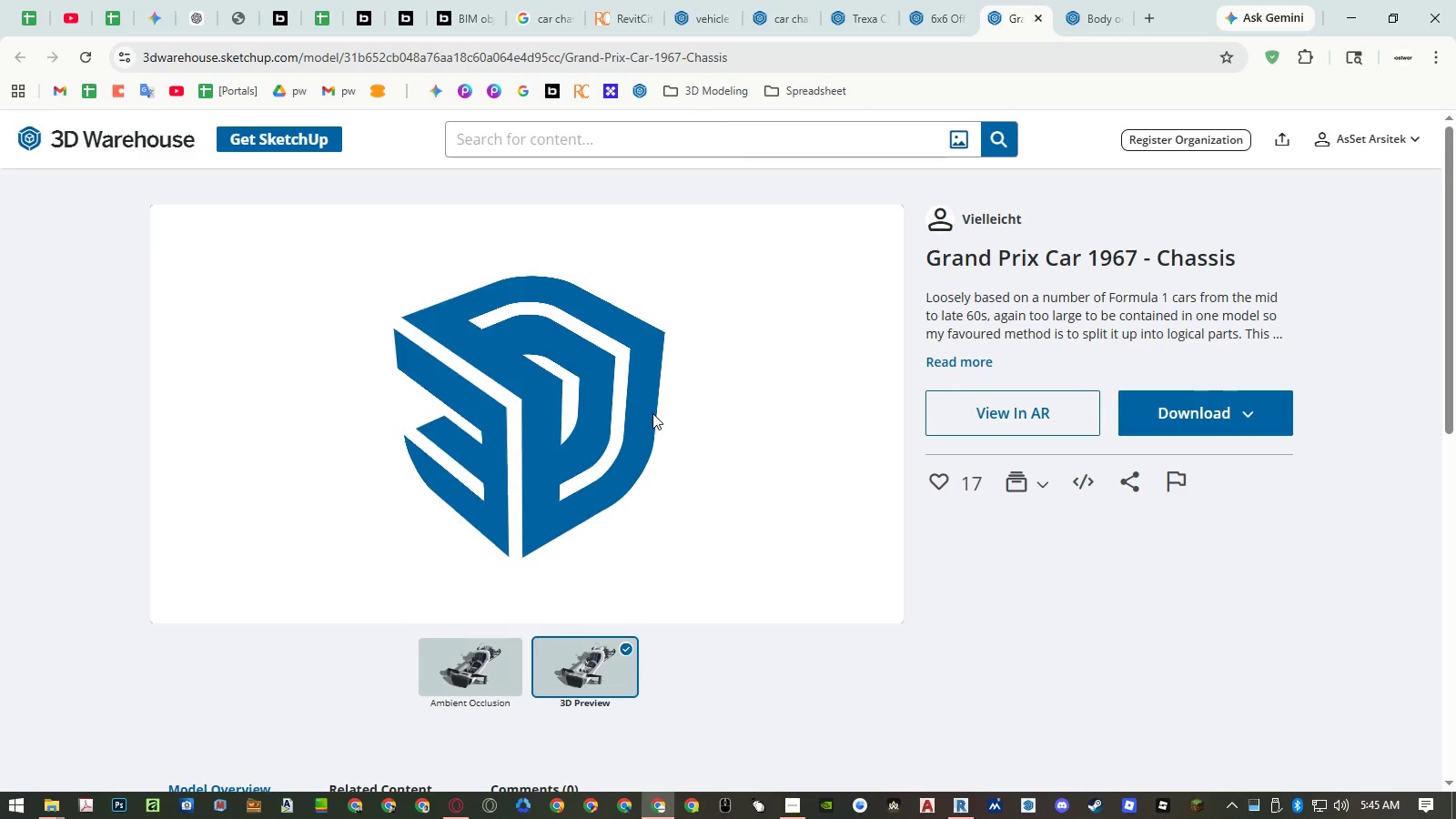 
wait(11.66)
 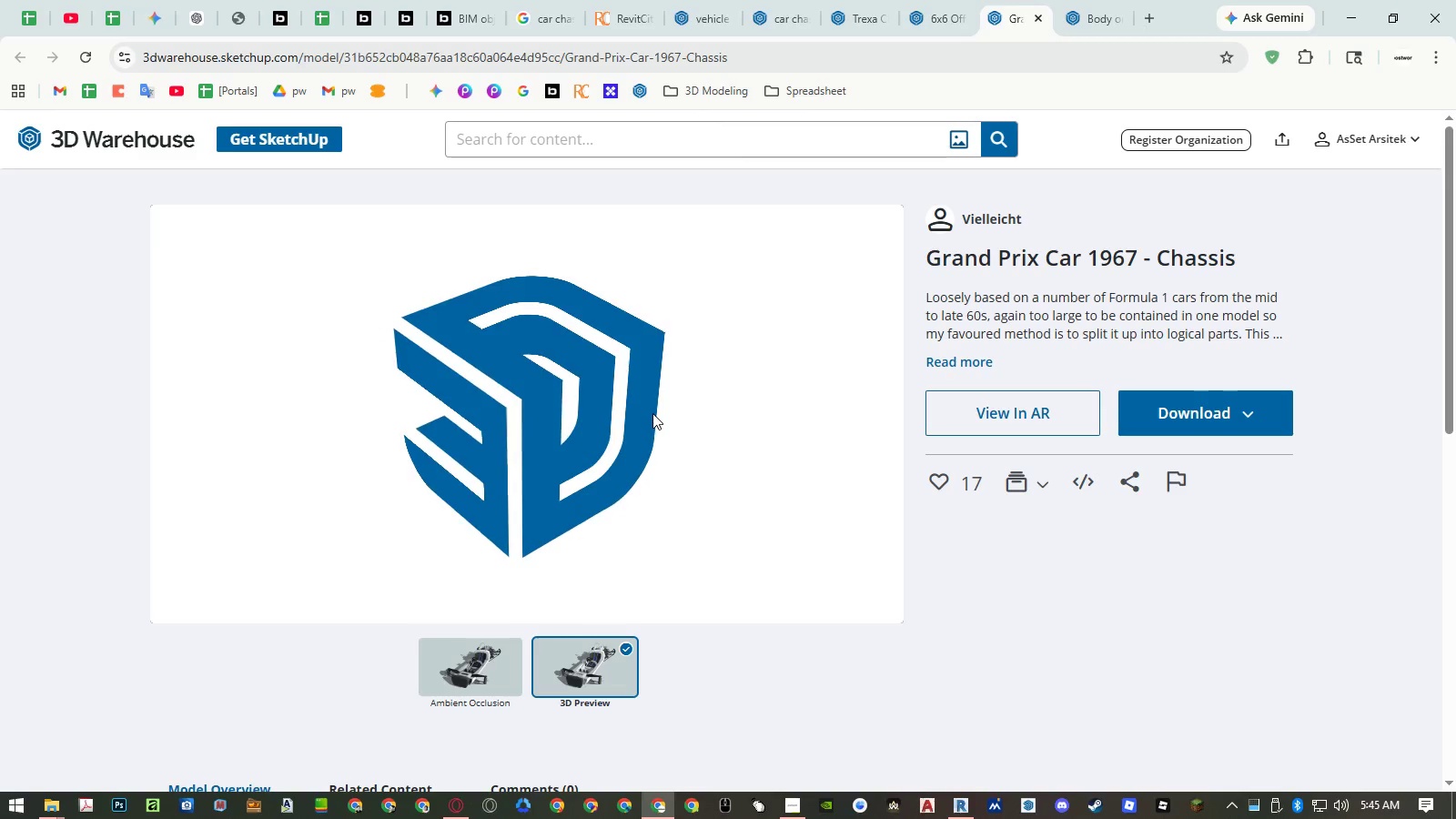 
left_click_drag(start_coordinate=[681, 395], to_coordinate=[644, 426])
 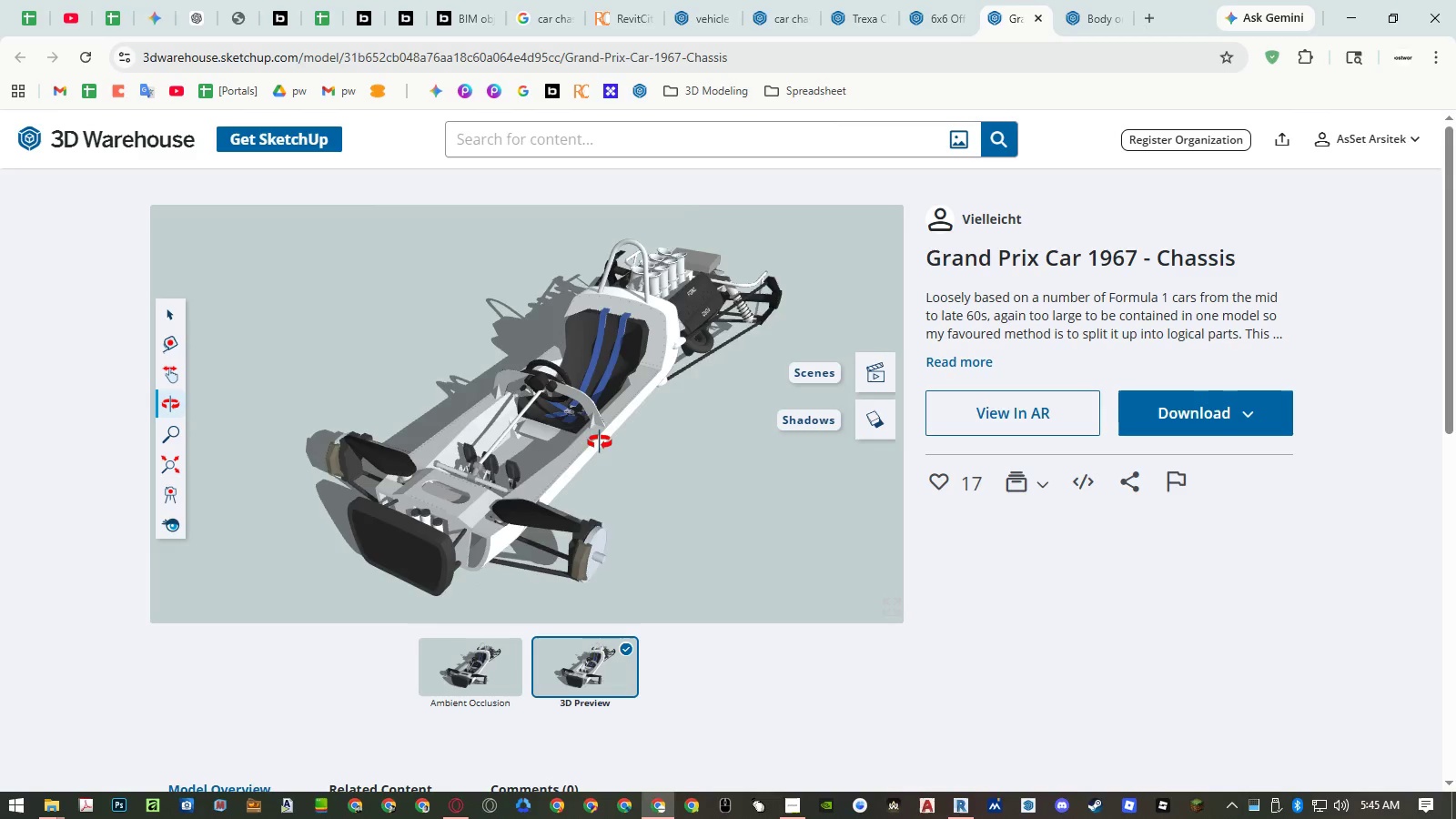 
scroll: coordinate [576, 435], scroll_direction: up, amount: 5.0
 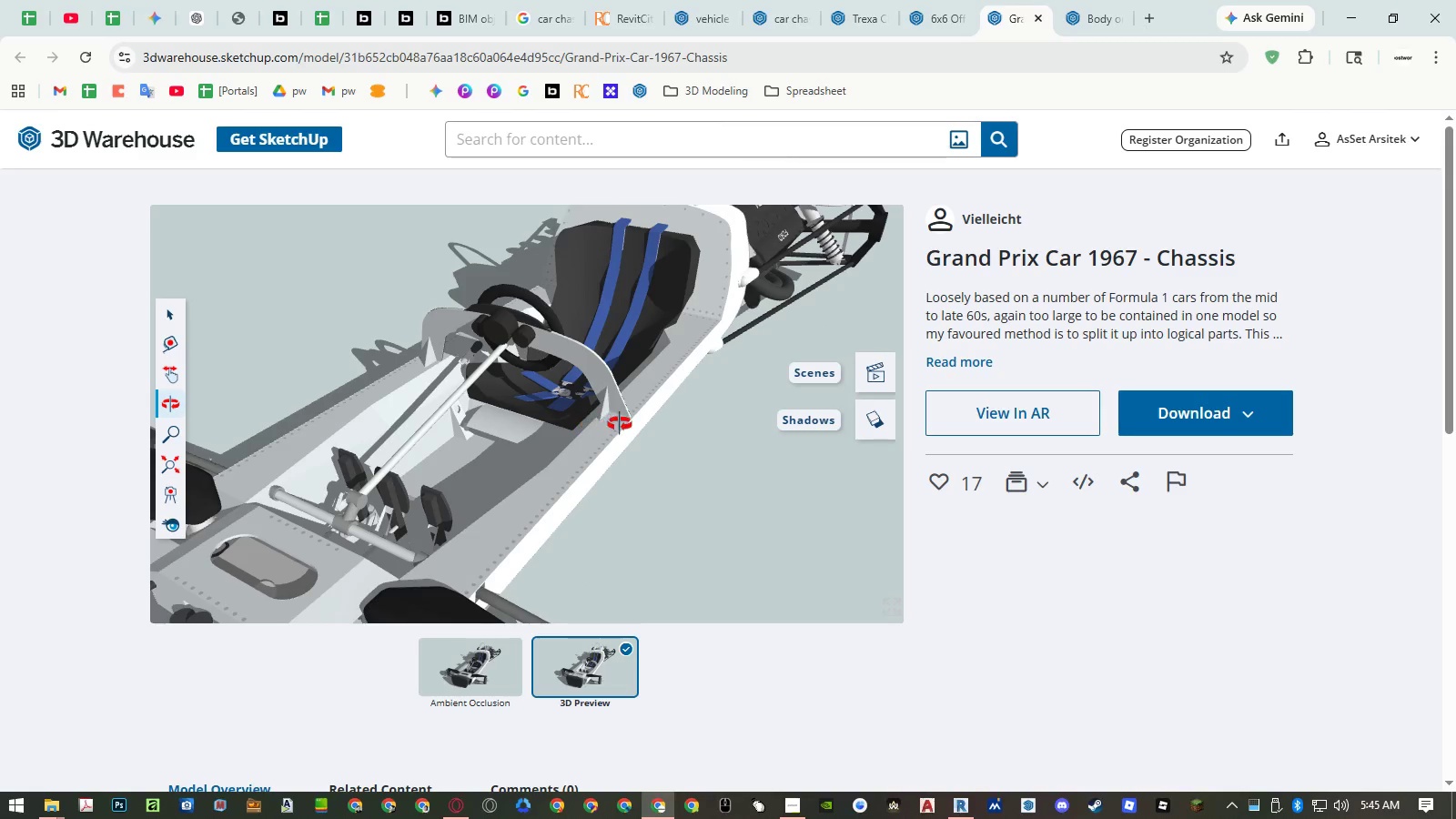 
left_click_drag(start_coordinate=[619, 423], to_coordinate=[349, 483])
 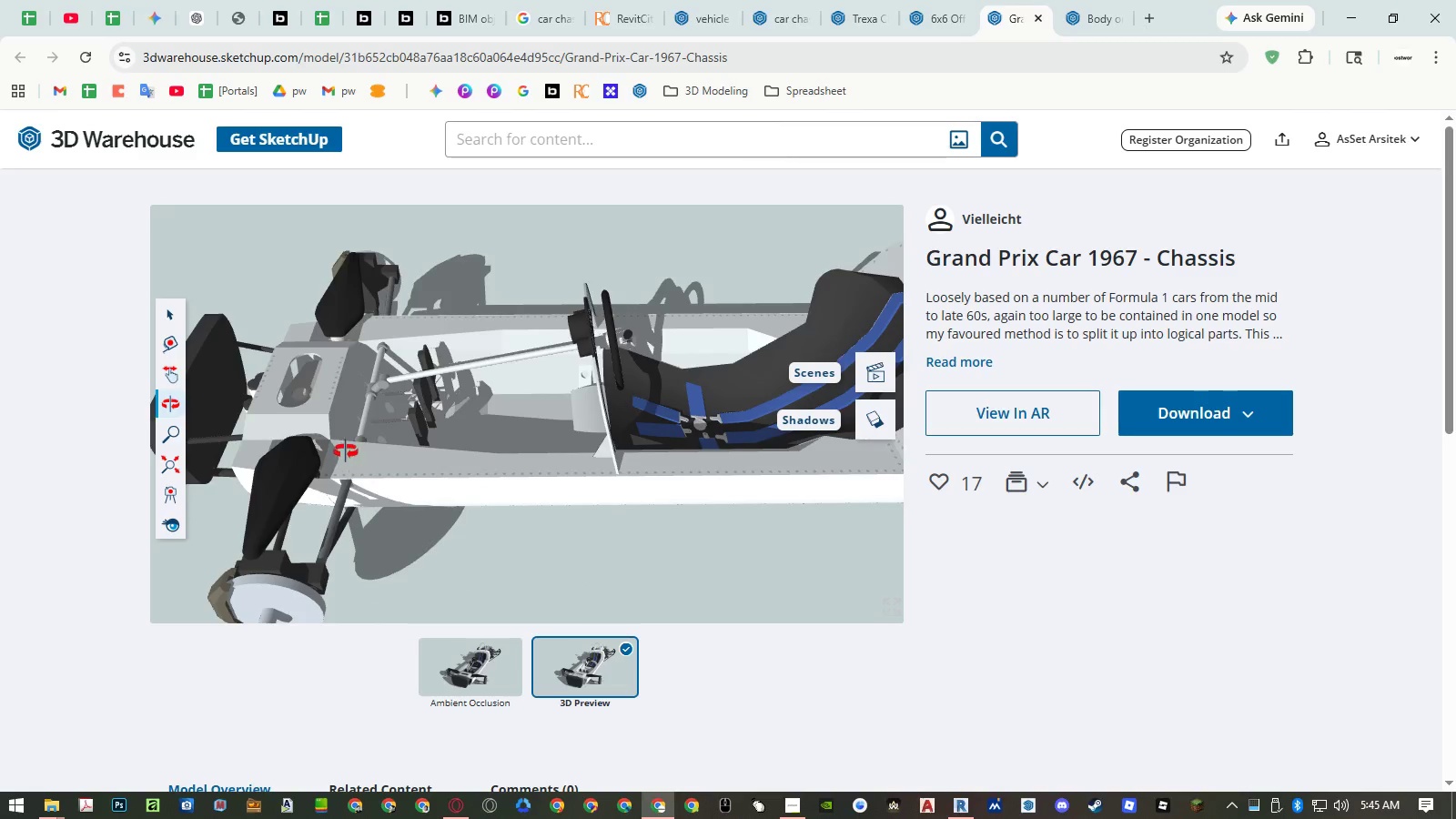 
scroll: coordinate [345, 450], scroll_direction: down, amount: 5.0
 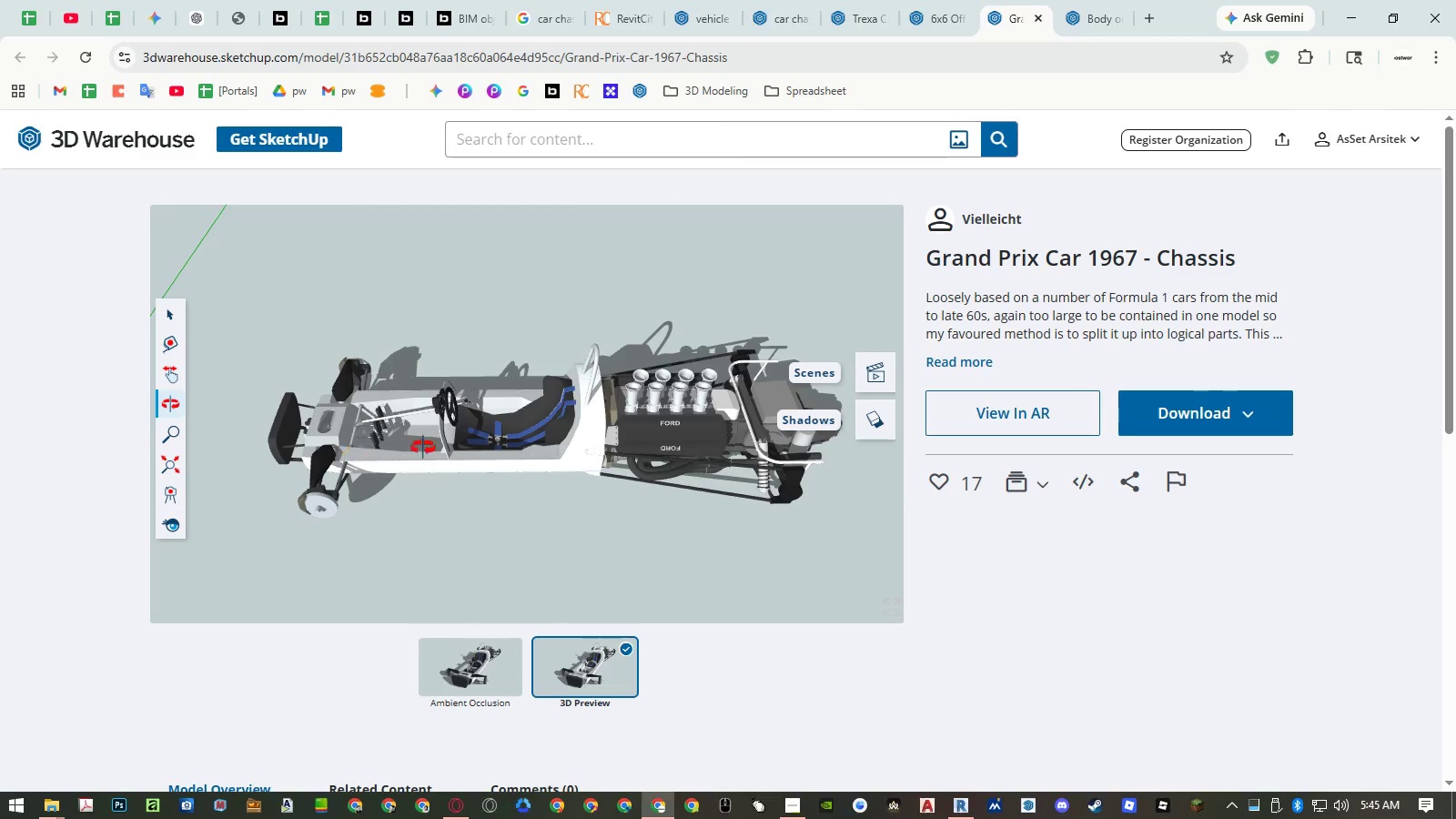 
left_click_drag(start_coordinate=[551, 472], to_coordinate=[760, 355])
 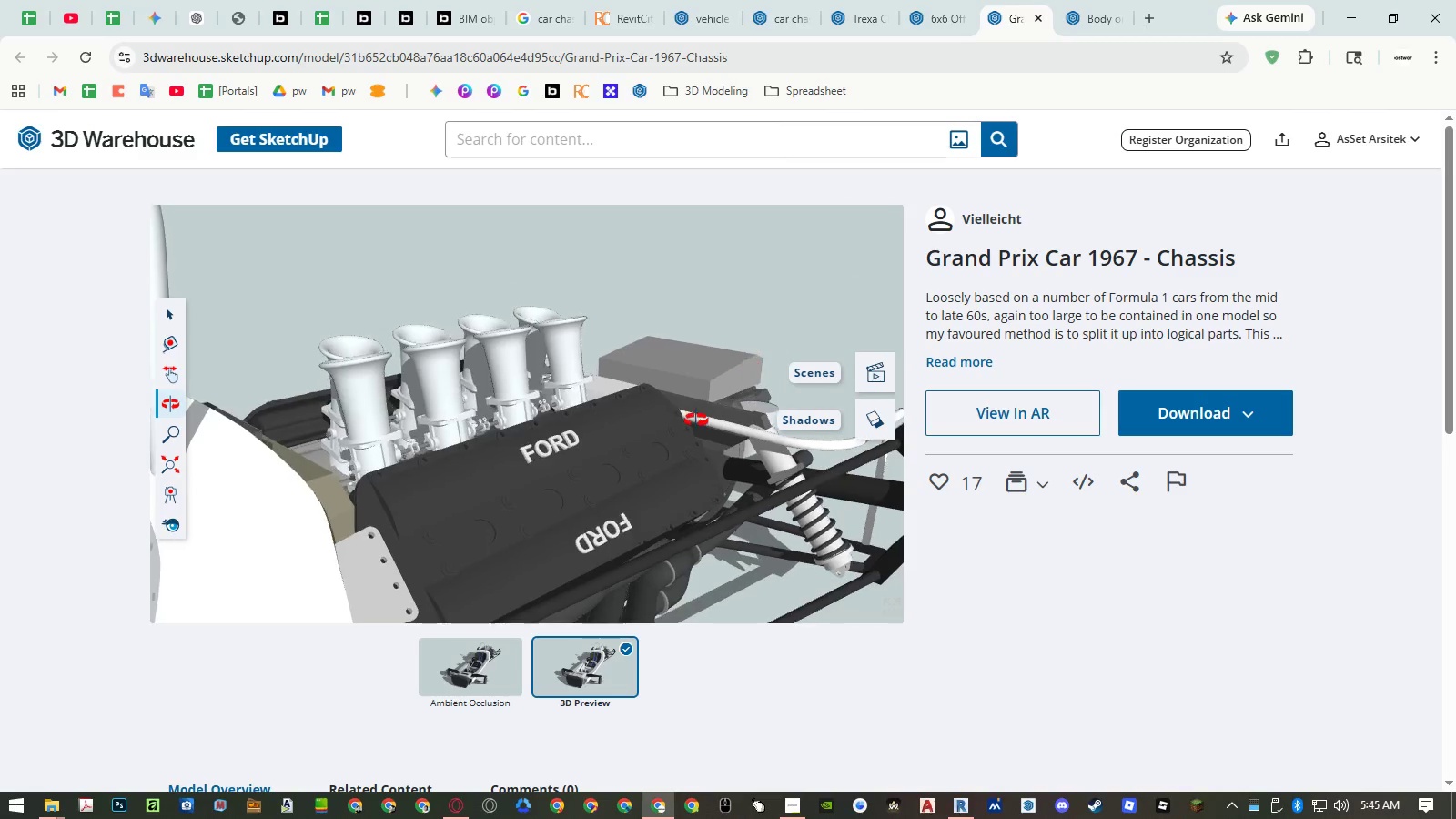 
scroll: coordinate [719, 412], scroll_direction: up, amount: 10.0
 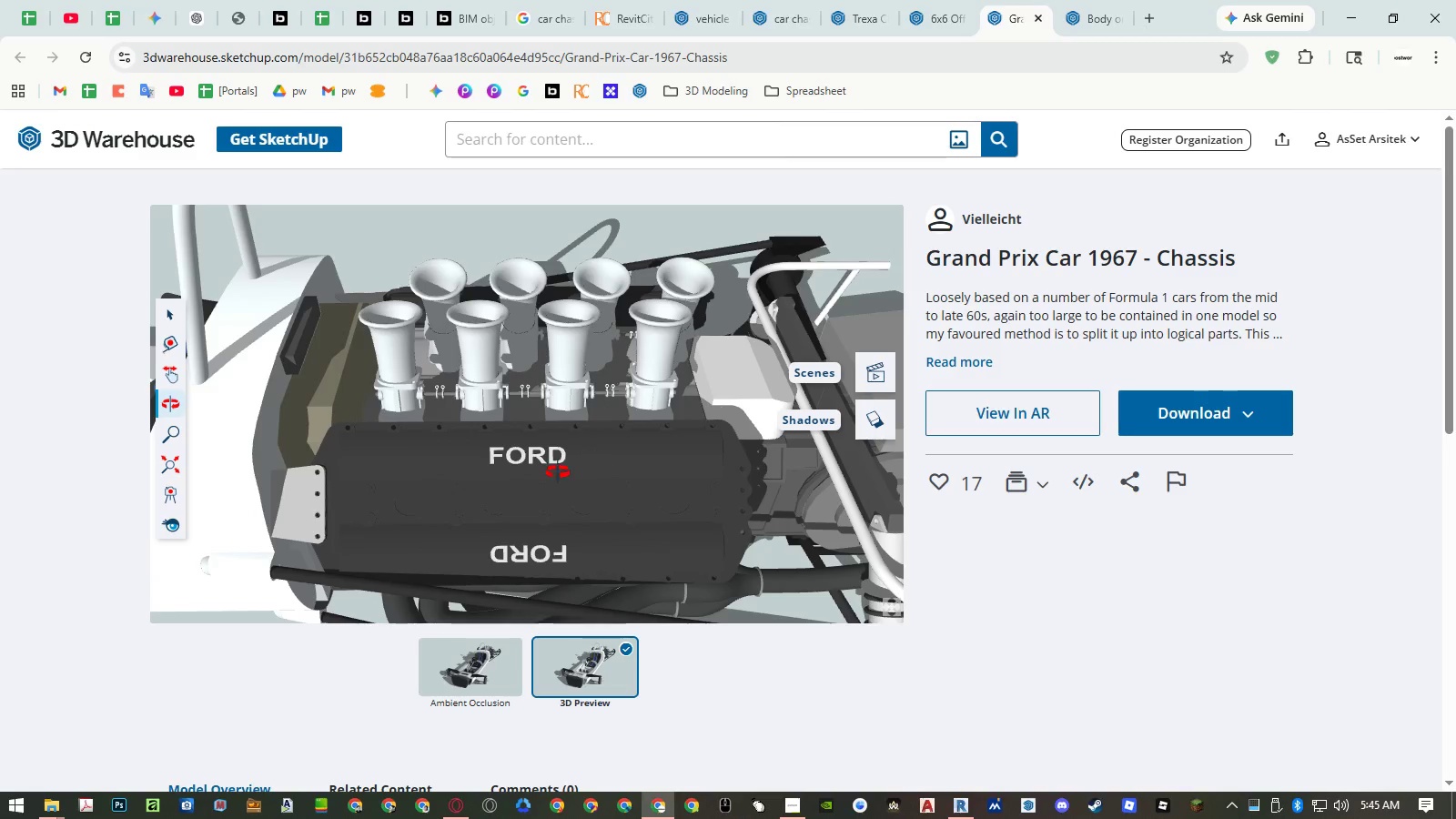 
scroll: coordinate [708, 398], scroll_direction: down, amount: 12.0
 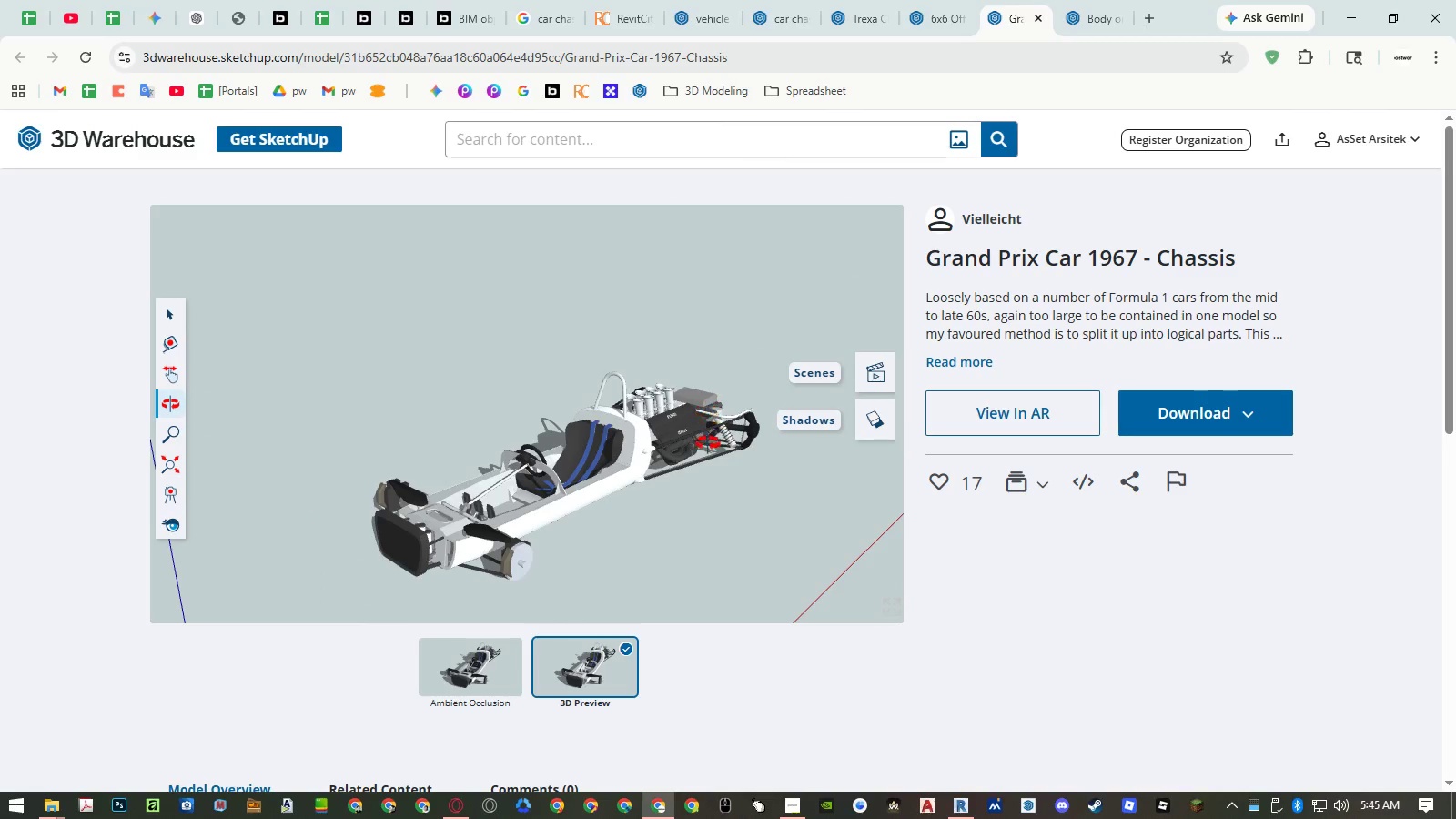 
left_click_drag(start_coordinate=[704, 450], to_coordinate=[635, 486])
 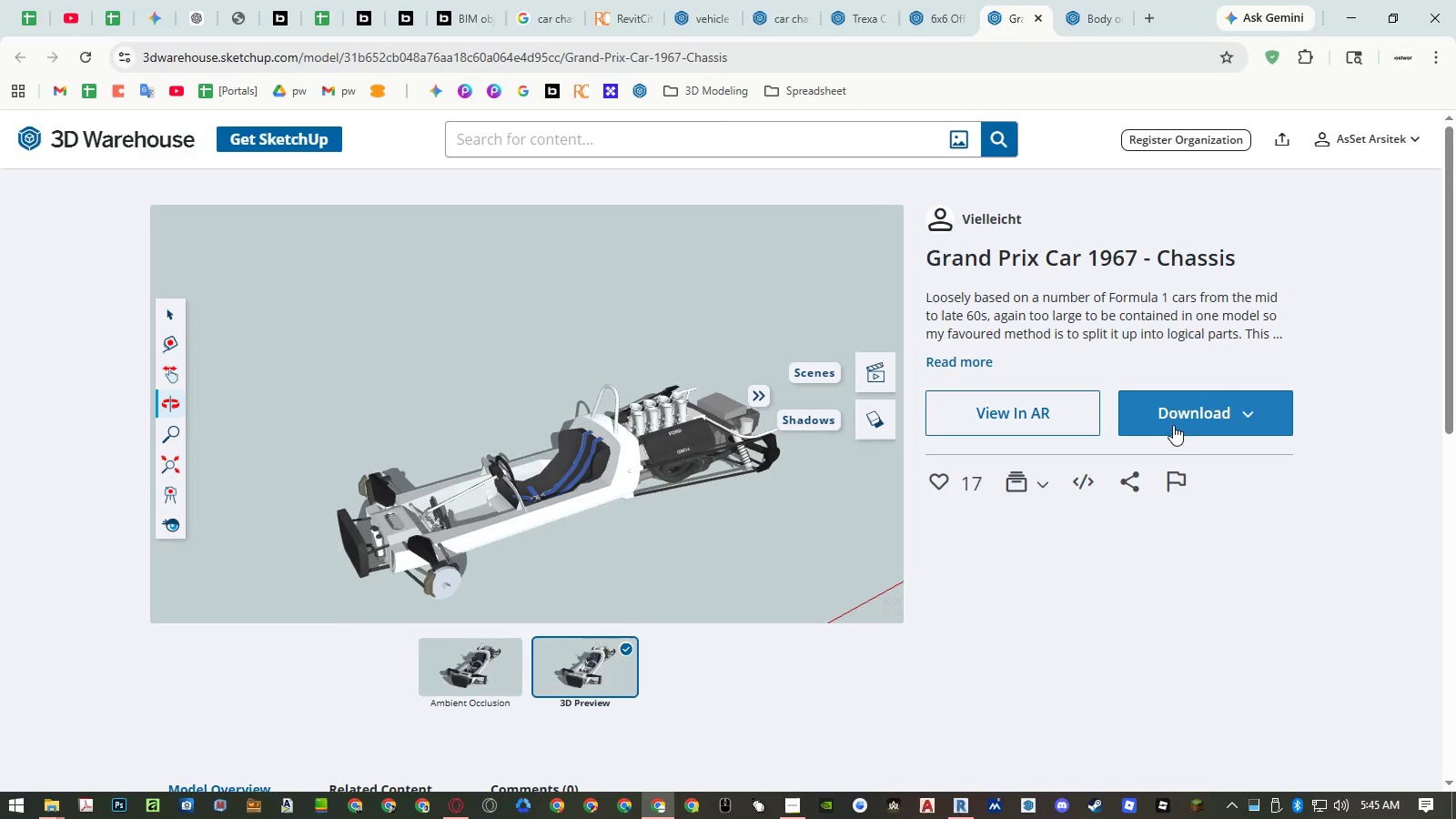 
left_click([1208, 422])
 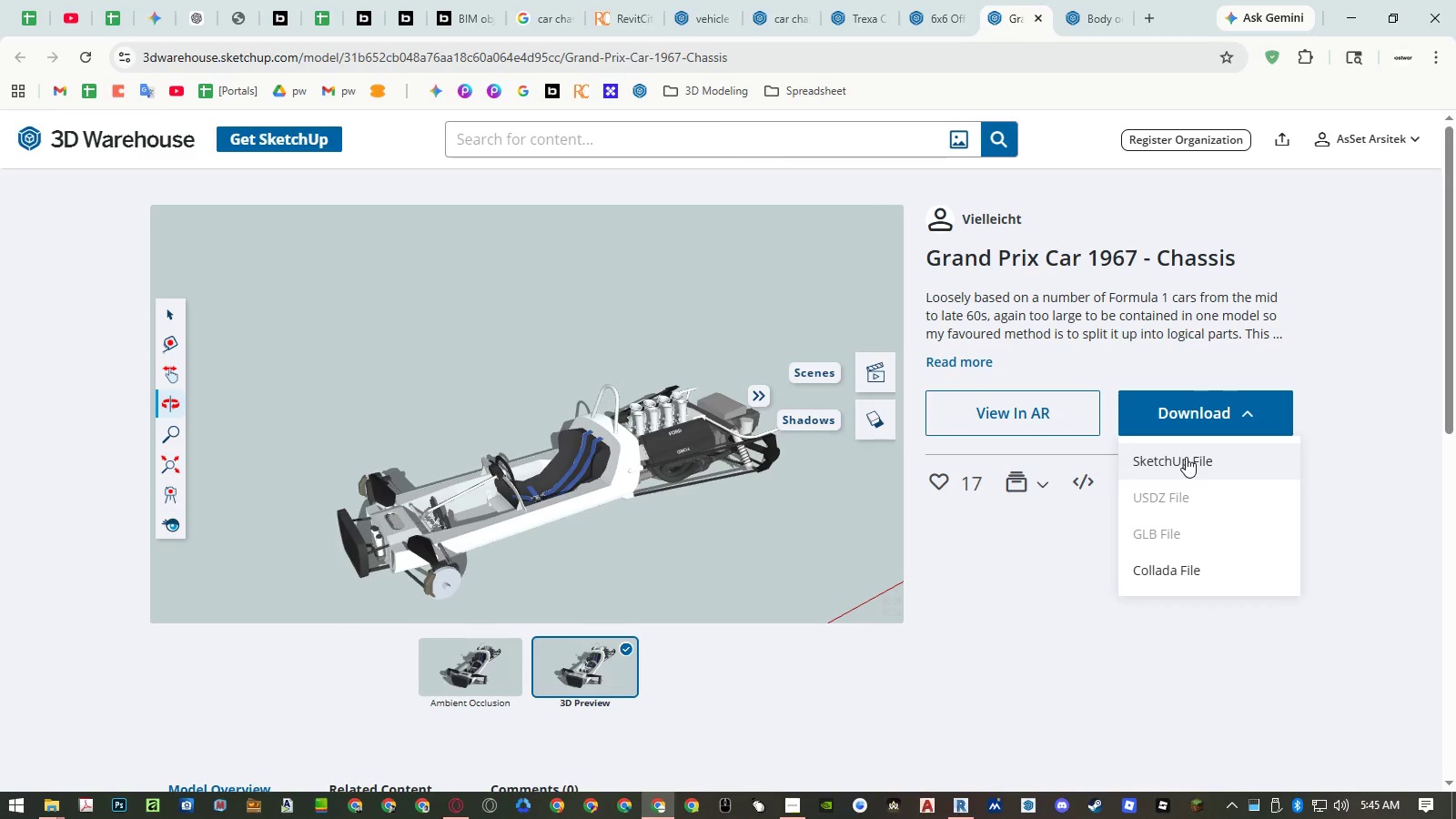 
left_click([1186, 457])
 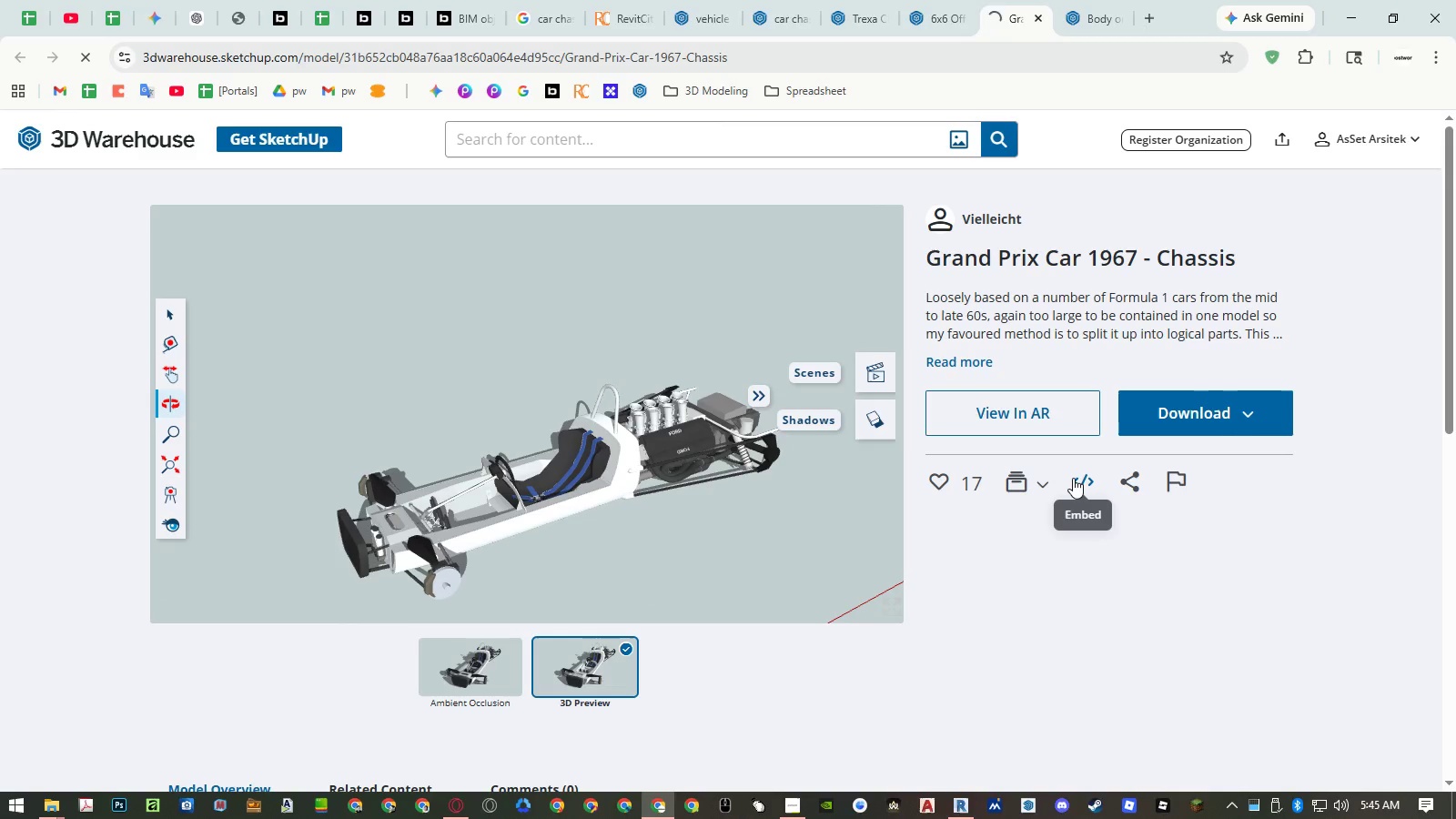 
mouse_move([1046, 470])
 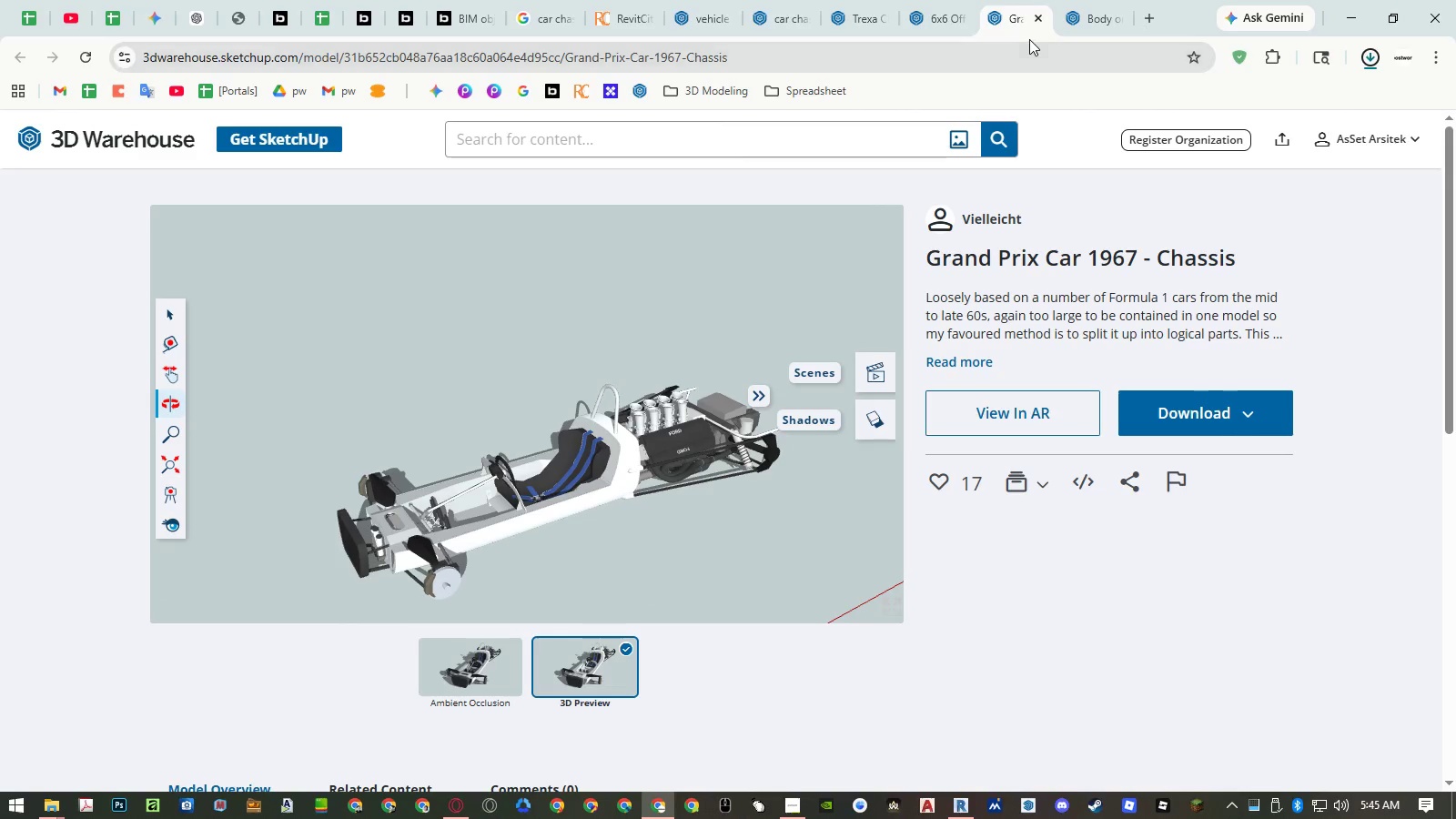 
middle_click([1028, 25])
 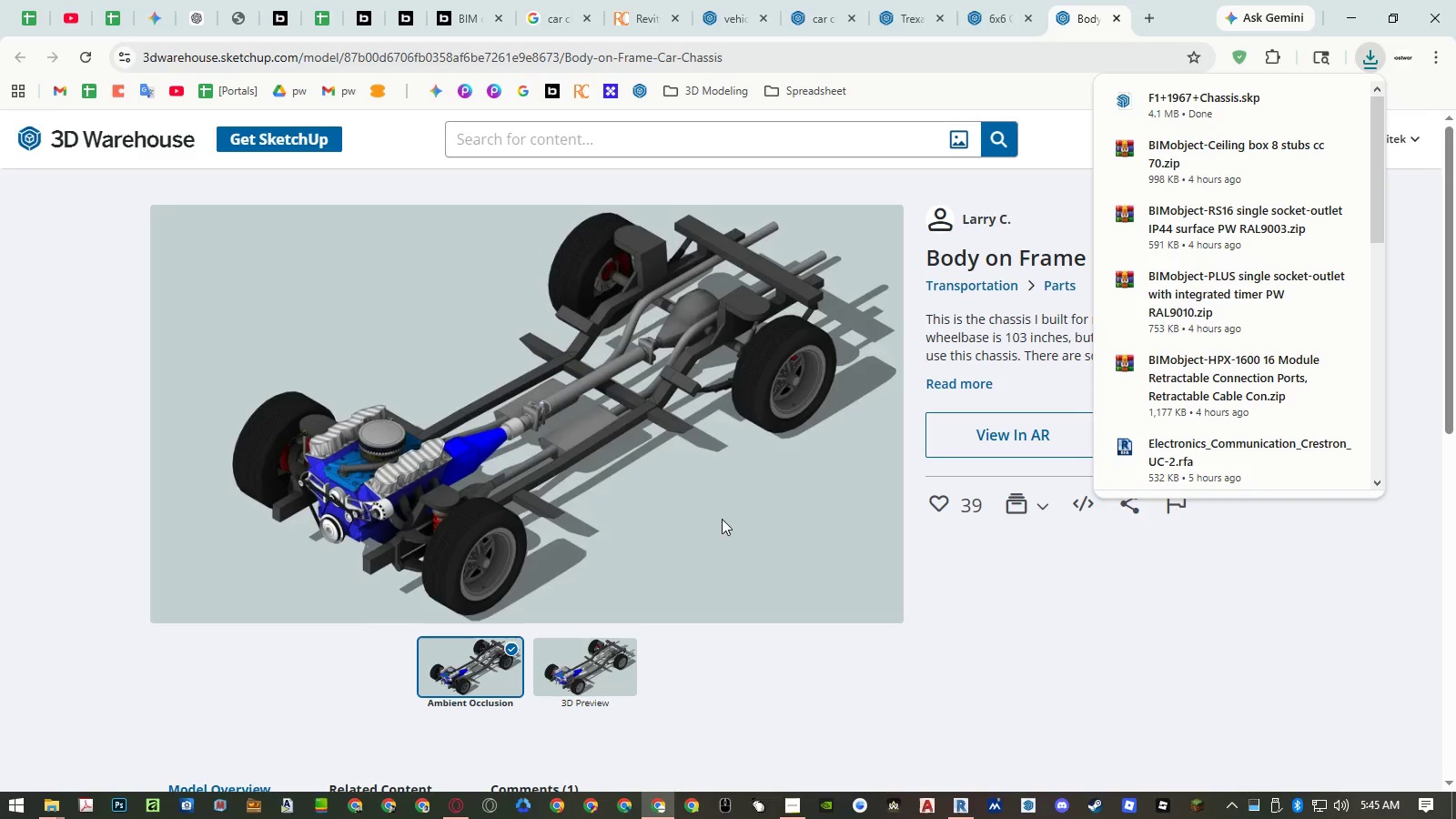 
left_click([606, 651])
 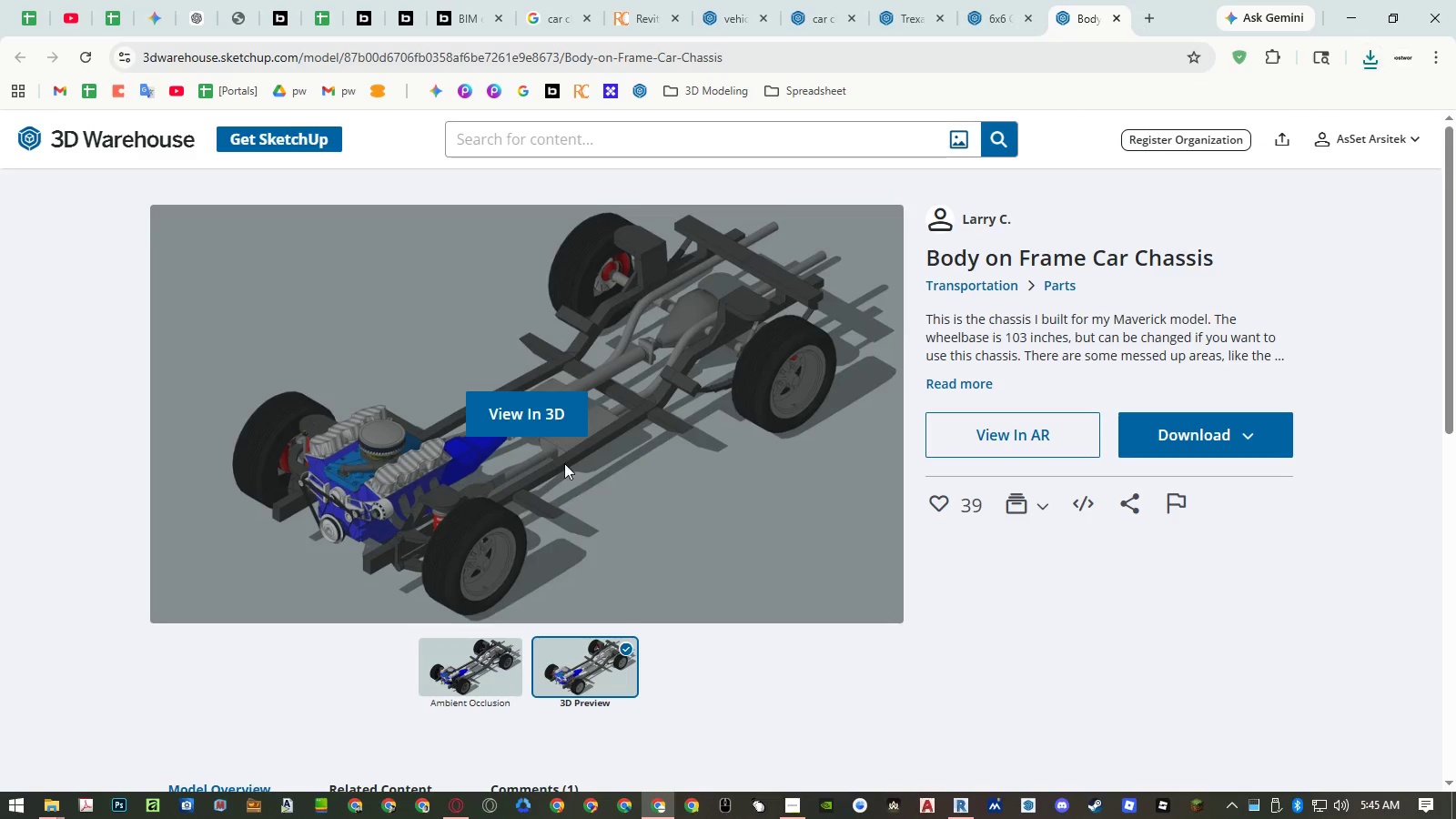 
left_click([538, 426])
 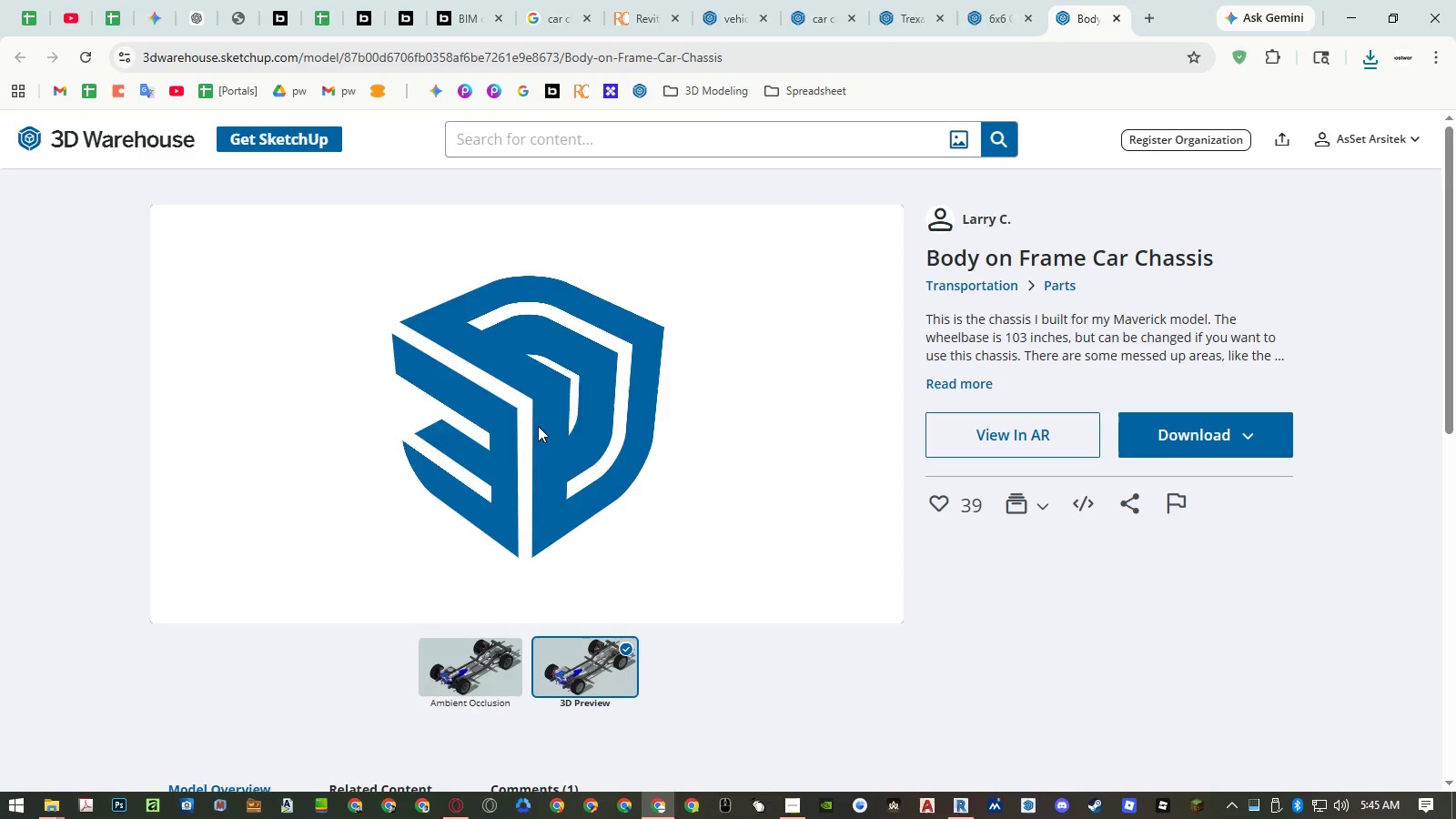 
wait(11.41)
 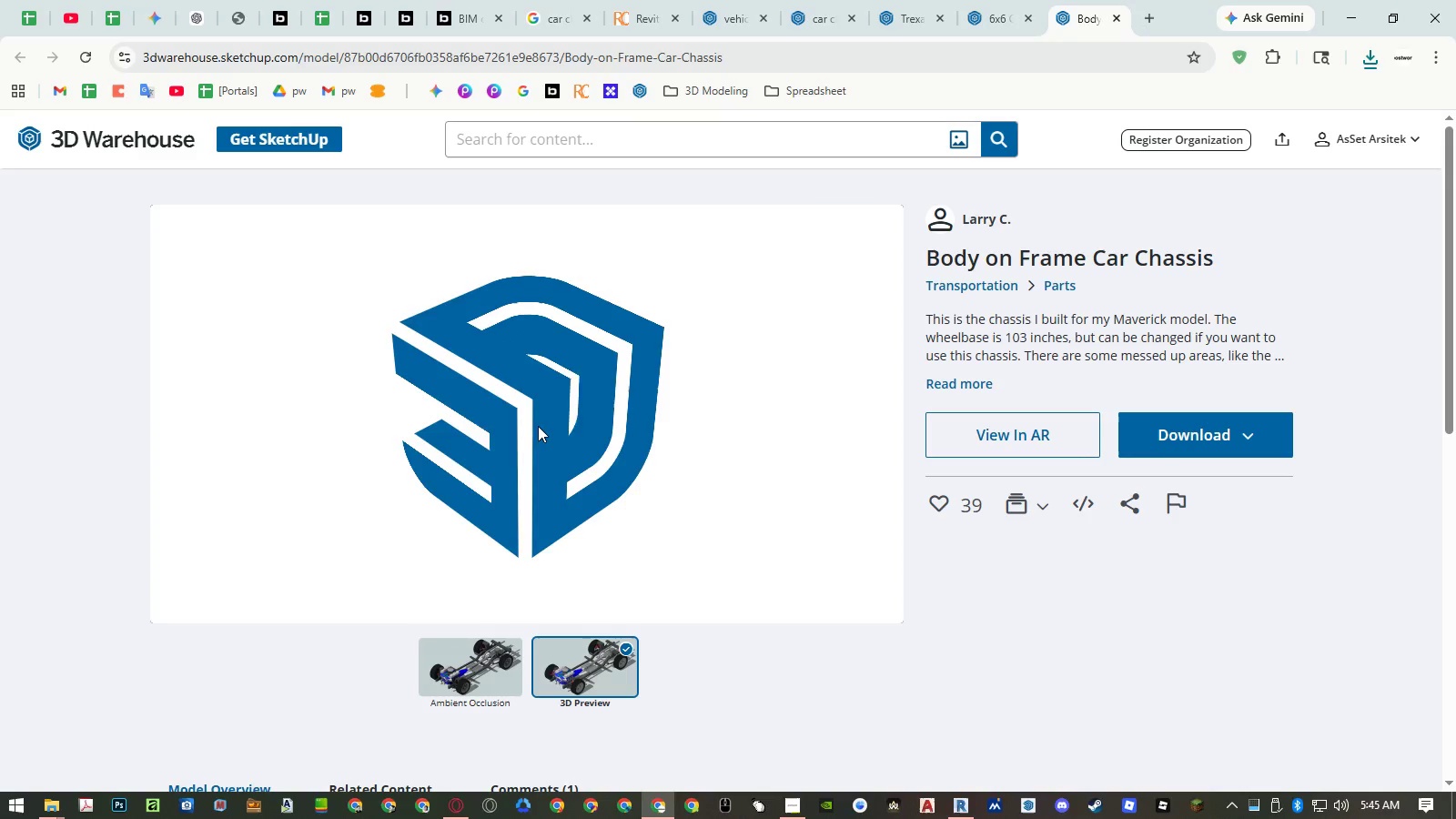 
left_click_drag(start_coordinate=[559, 448], to_coordinate=[591, 380])
 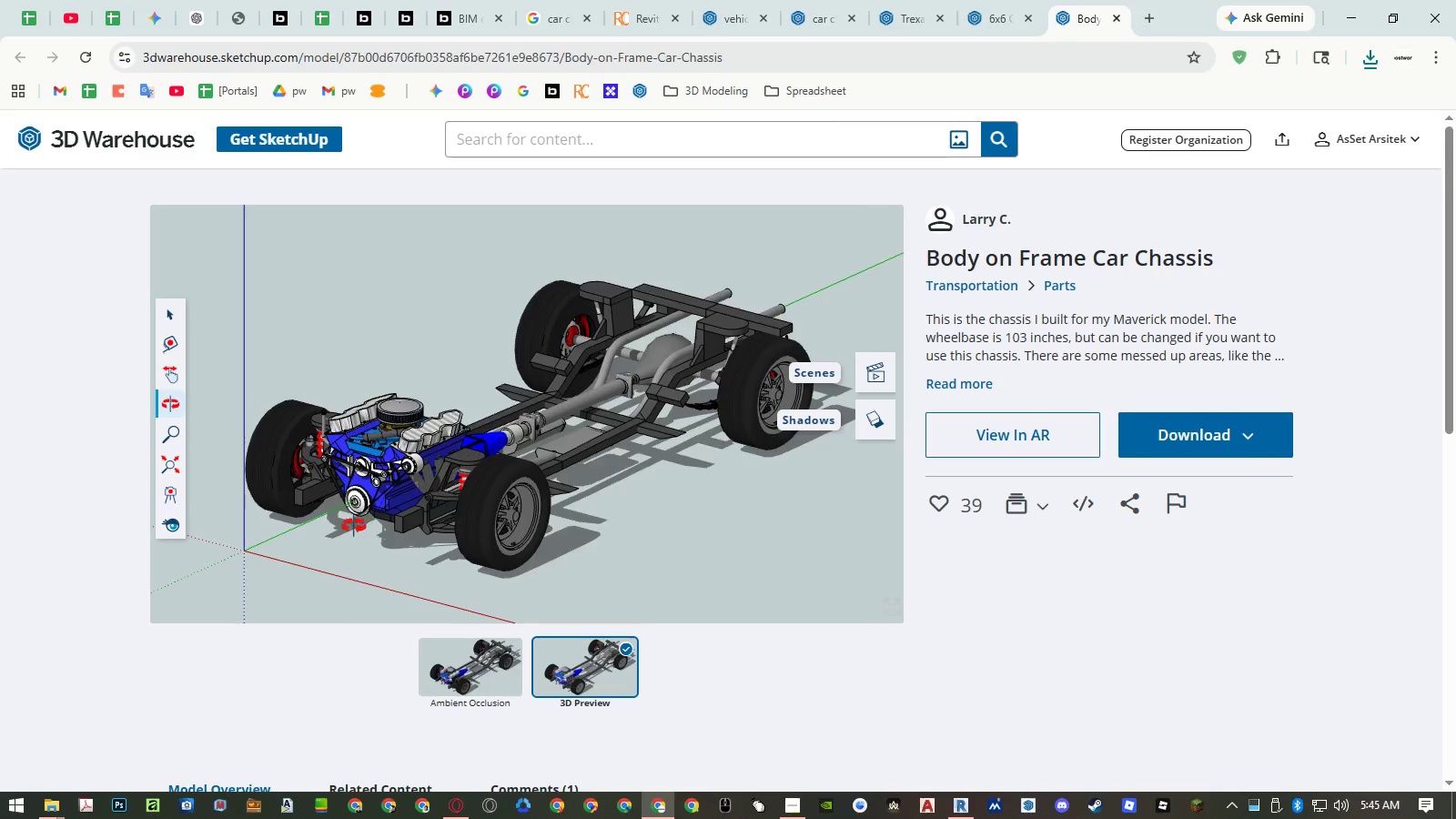 
left_click_drag(start_coordinate=[441, 462], to_coordinate=[285, 499])
 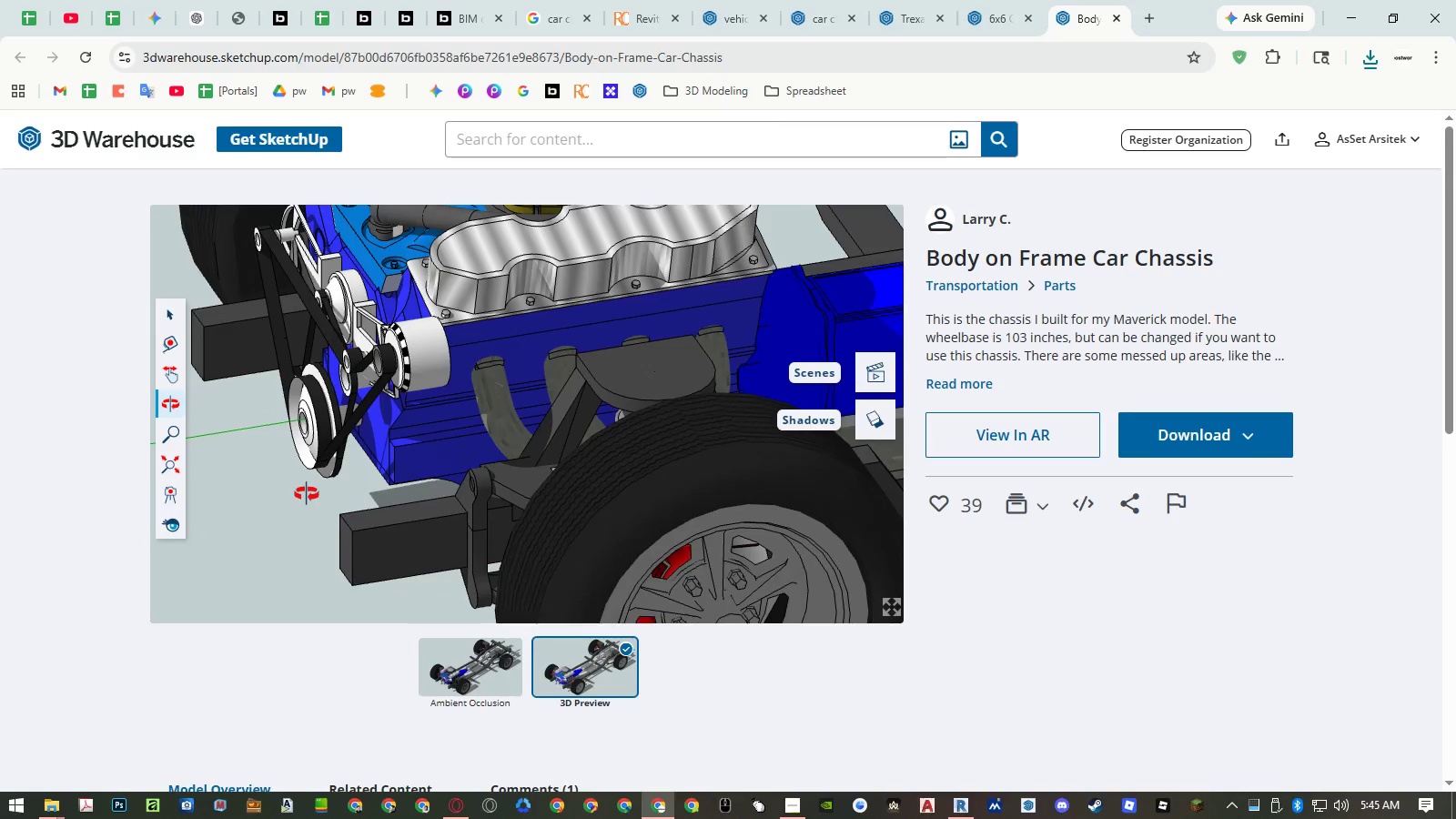 
scroll: coordinate [375, 492], scroll_direction: up, amount: 9.0
 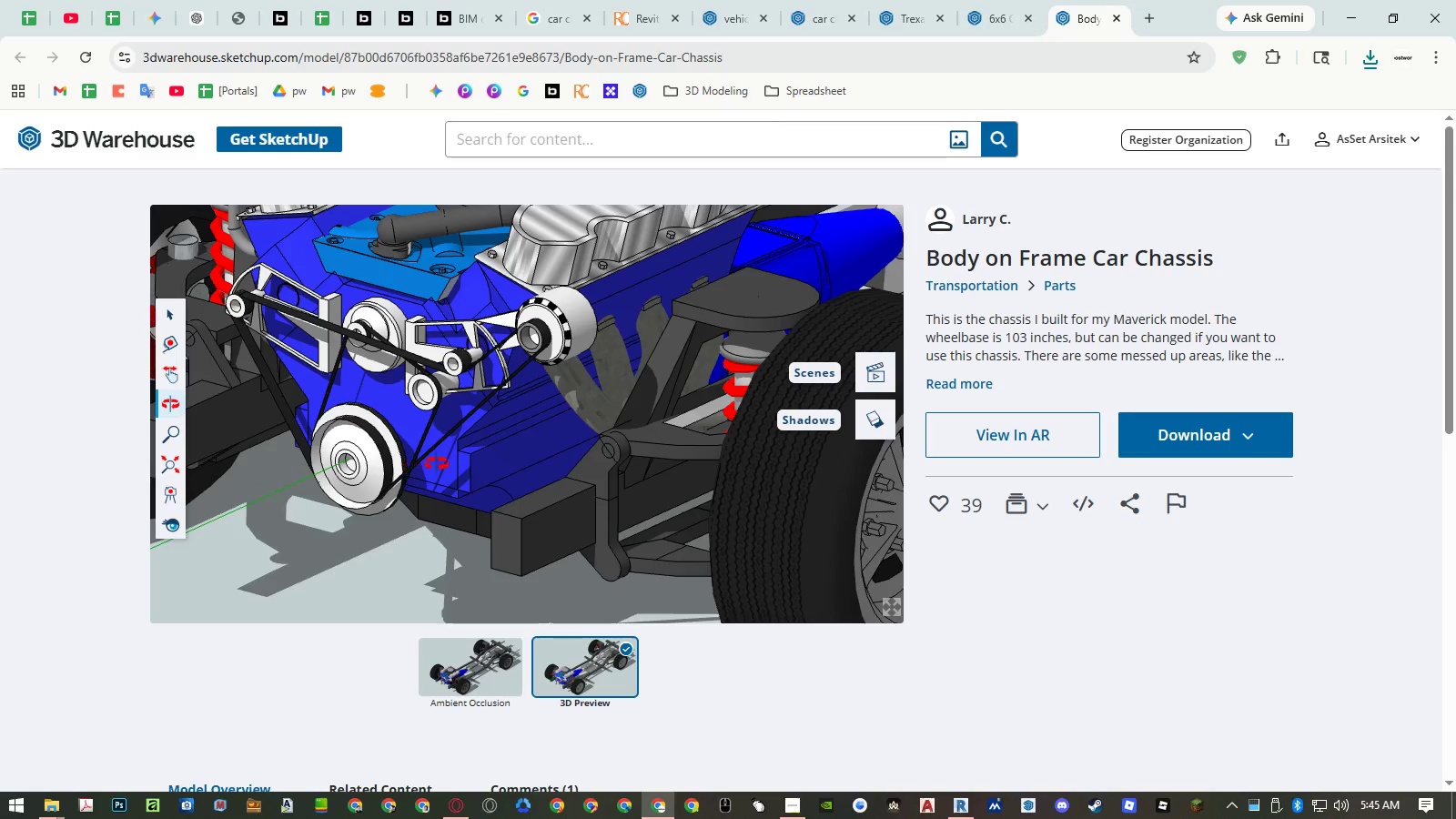 
left_click_drag(start_coordinate=[622, 491], to_coordinate=[282, 419])
 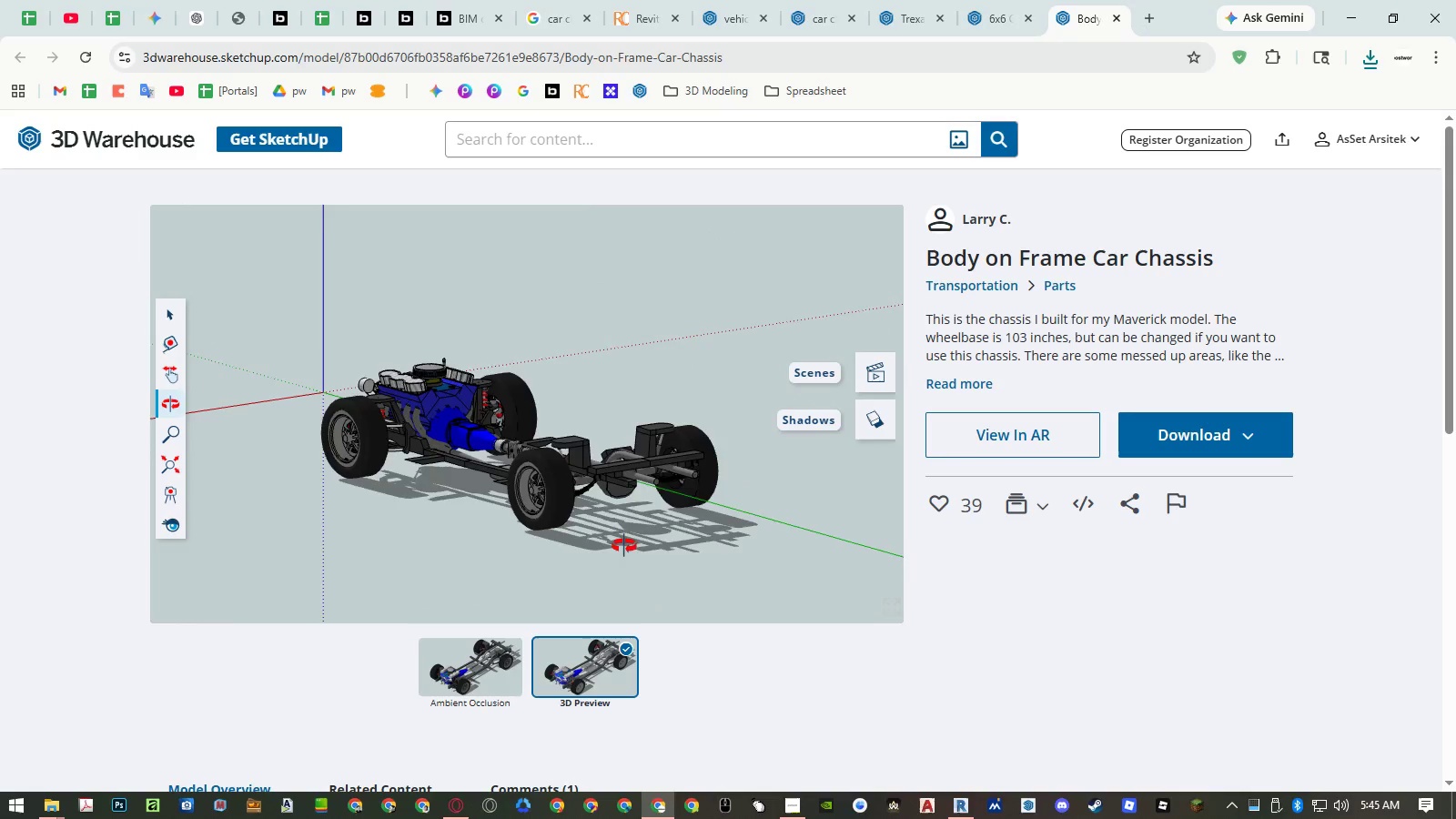 
scroll: coordinate [307, 496], scroll_direction: down, amount: 13.0
 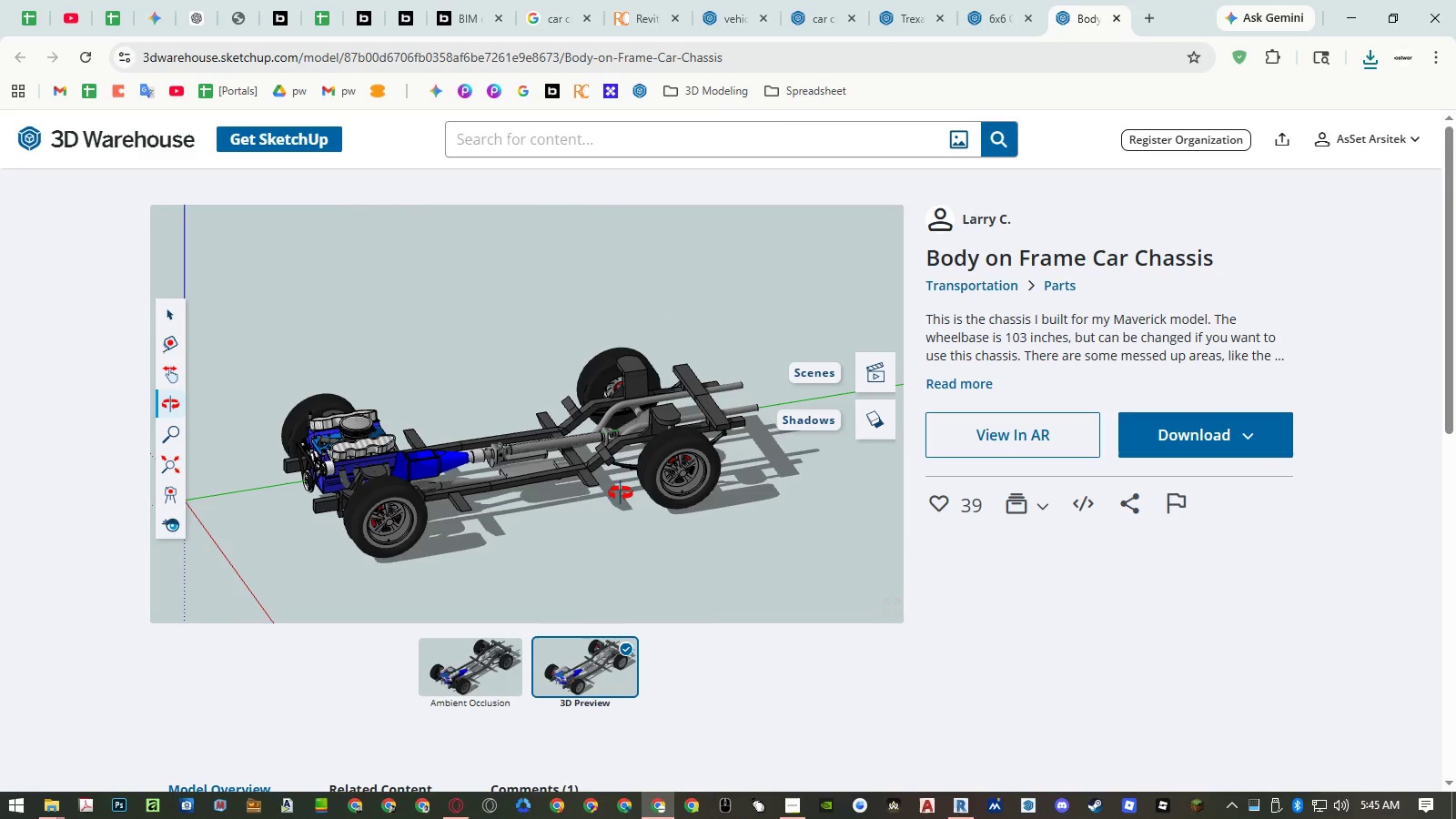 
left_click_drag(start_coordinate=[532, 484], to_coordinate=[853, 501])
 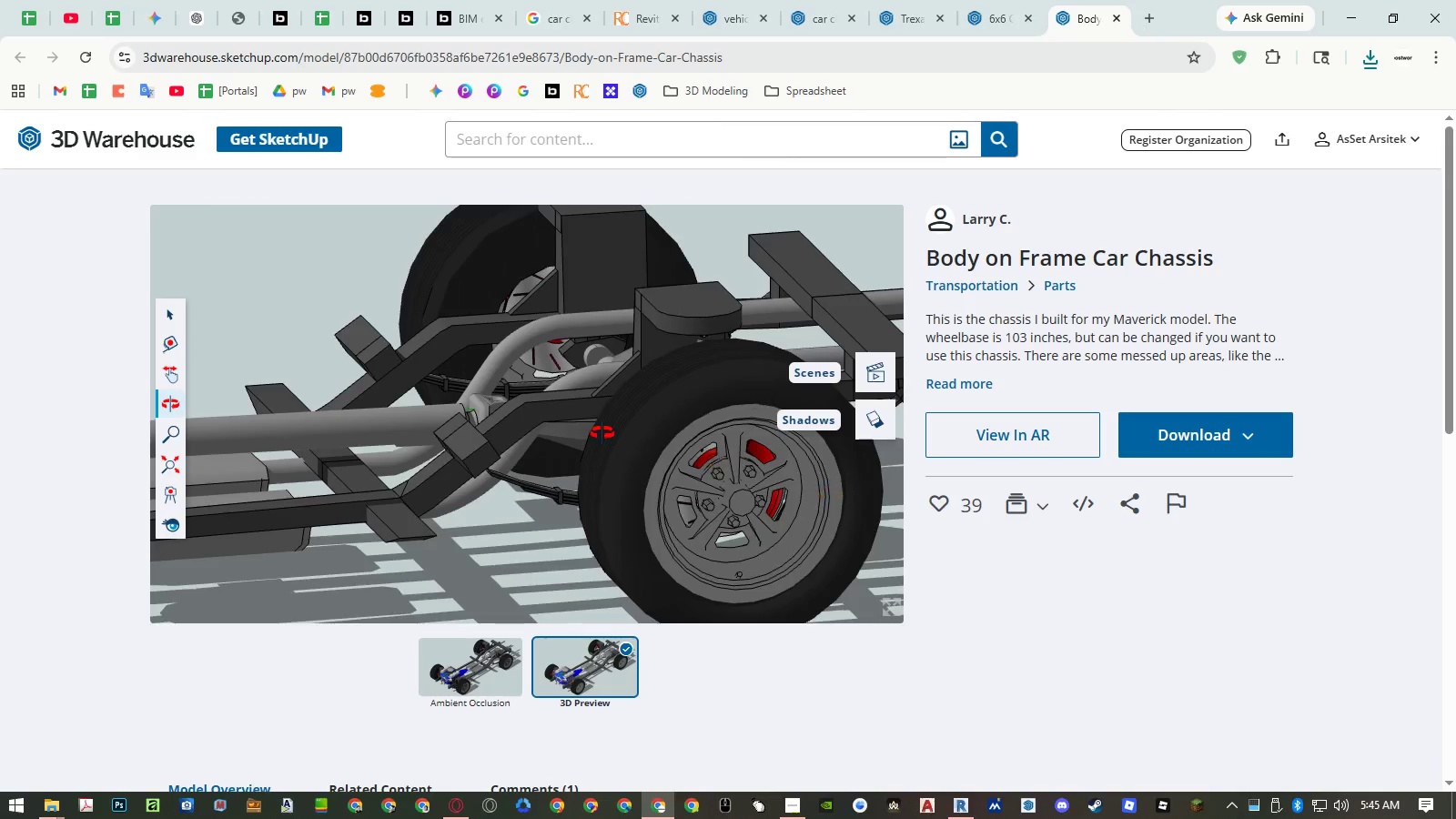 
scroll: coordinate [627, 485], scroll_direction: up, amount: 9.0
 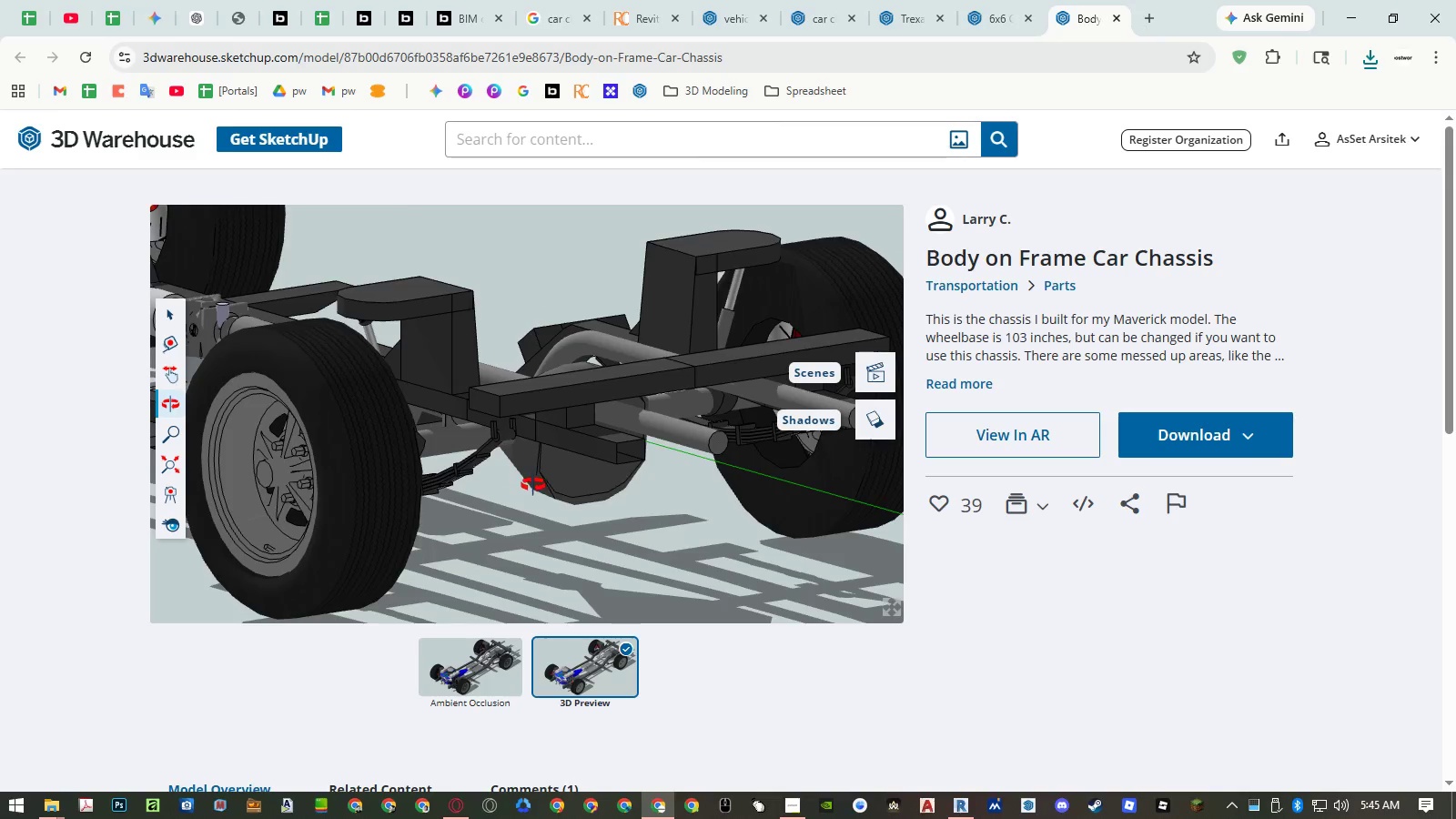 
left_click_drag(start_coordinate=[602, 432], to_coordinate=[743, 529])
 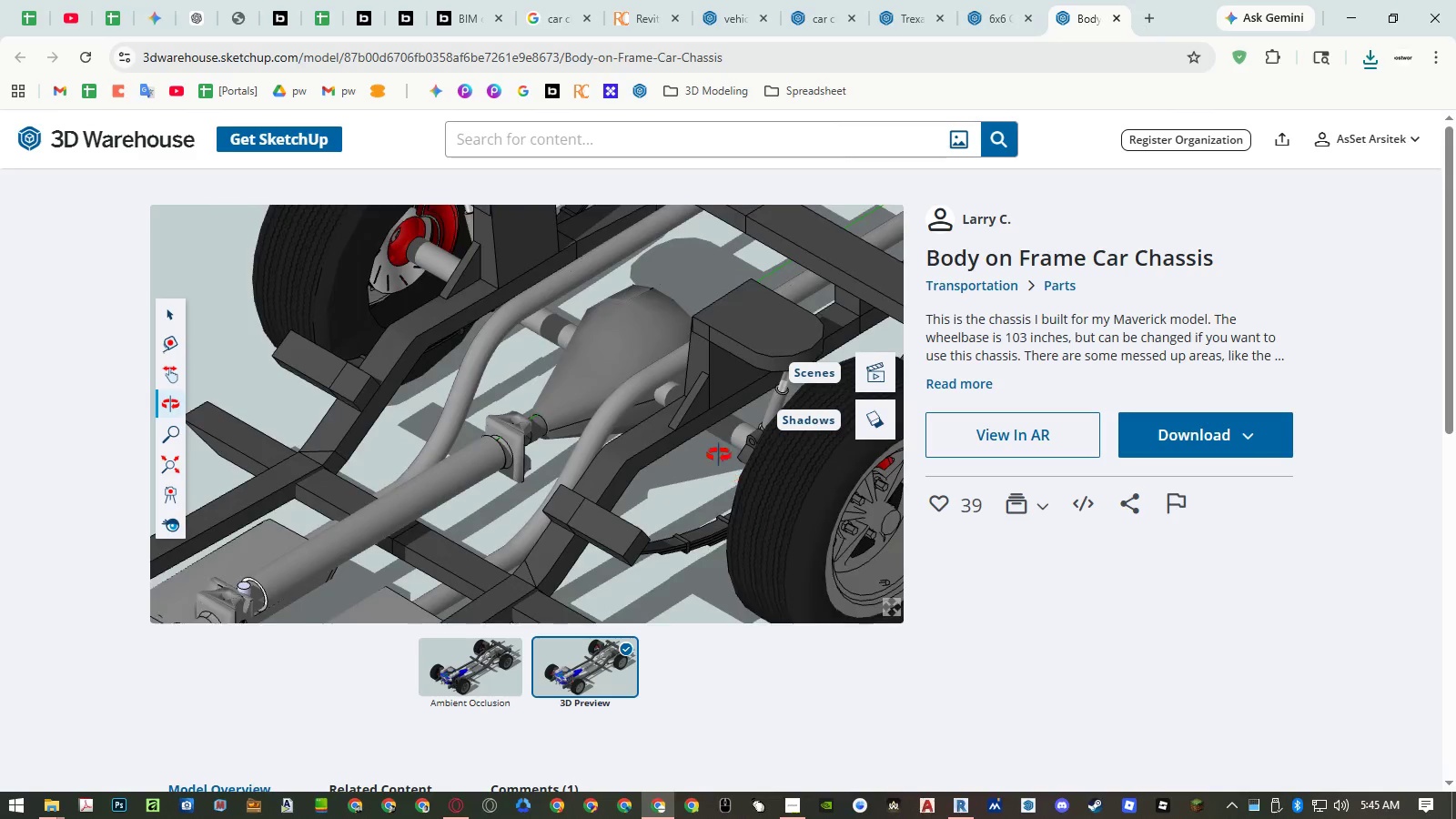 
left_click_drag(start_coordinate=[659, 455], to_coordinate=[592, 507])
 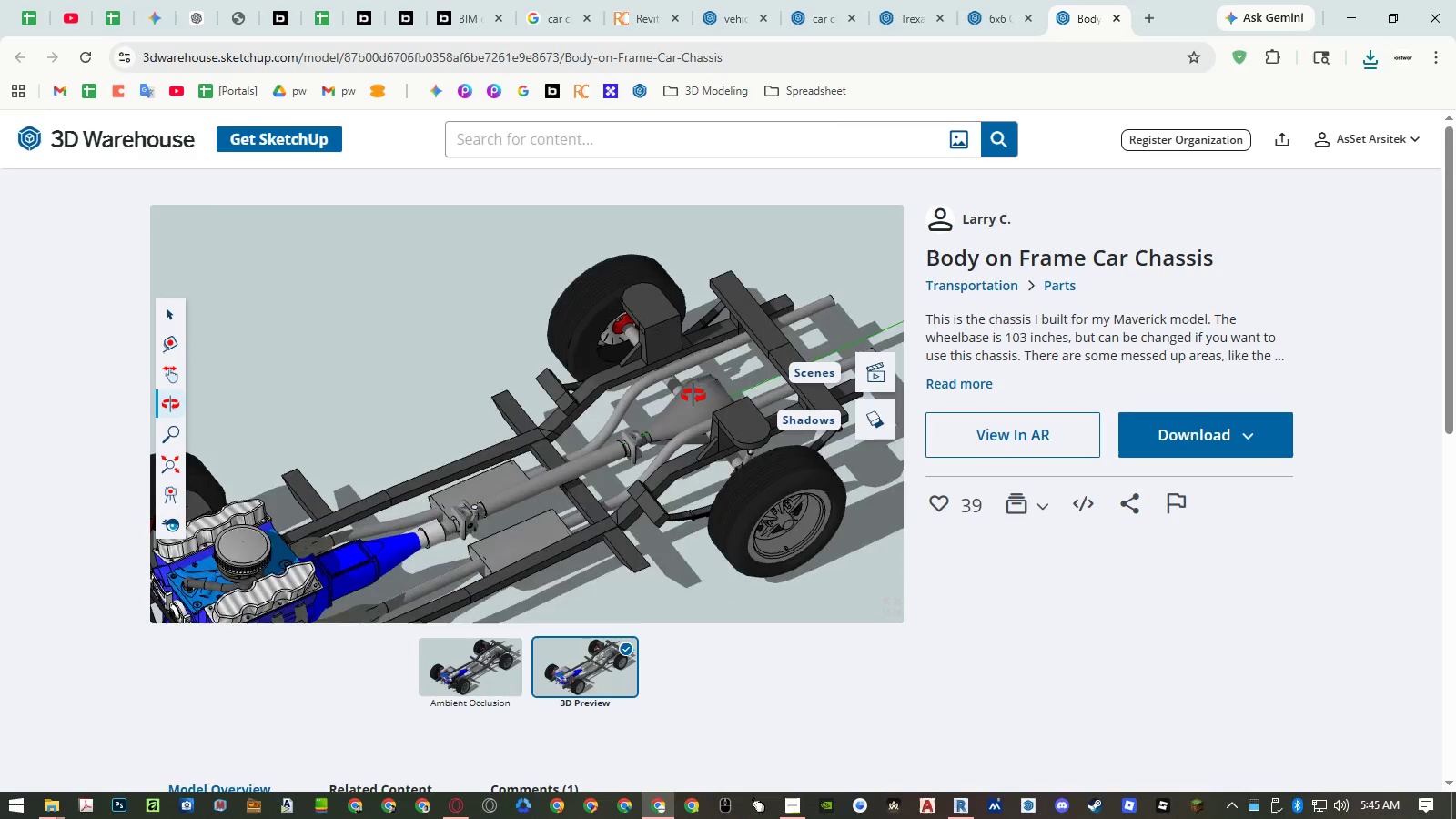 
scroll: coordinate [717, 447], scroll_direction: down, amount: 6.0
 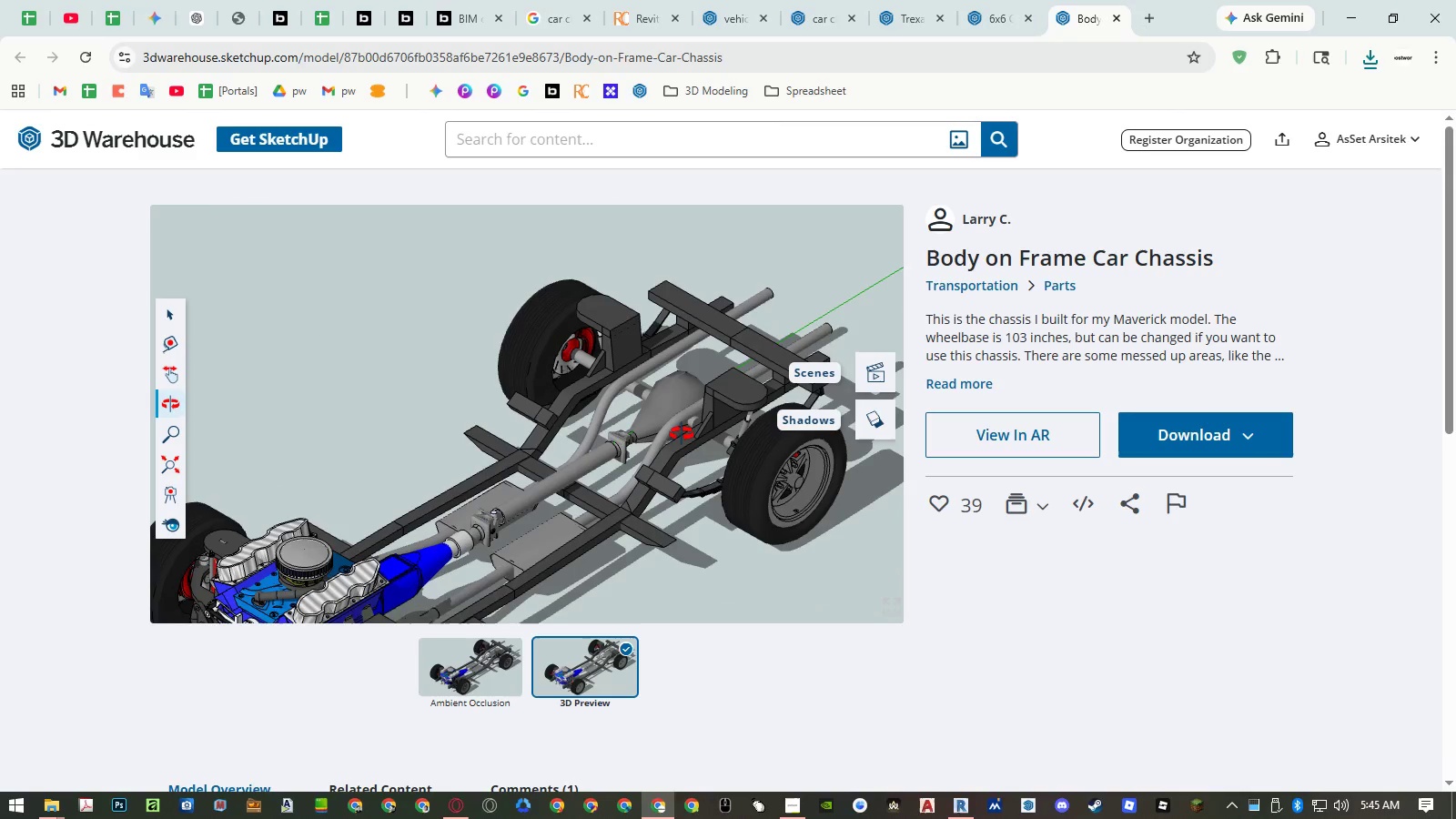 
left_click_drag(start_coordinate=[670, 430], to_coordinate=[732, 345])
 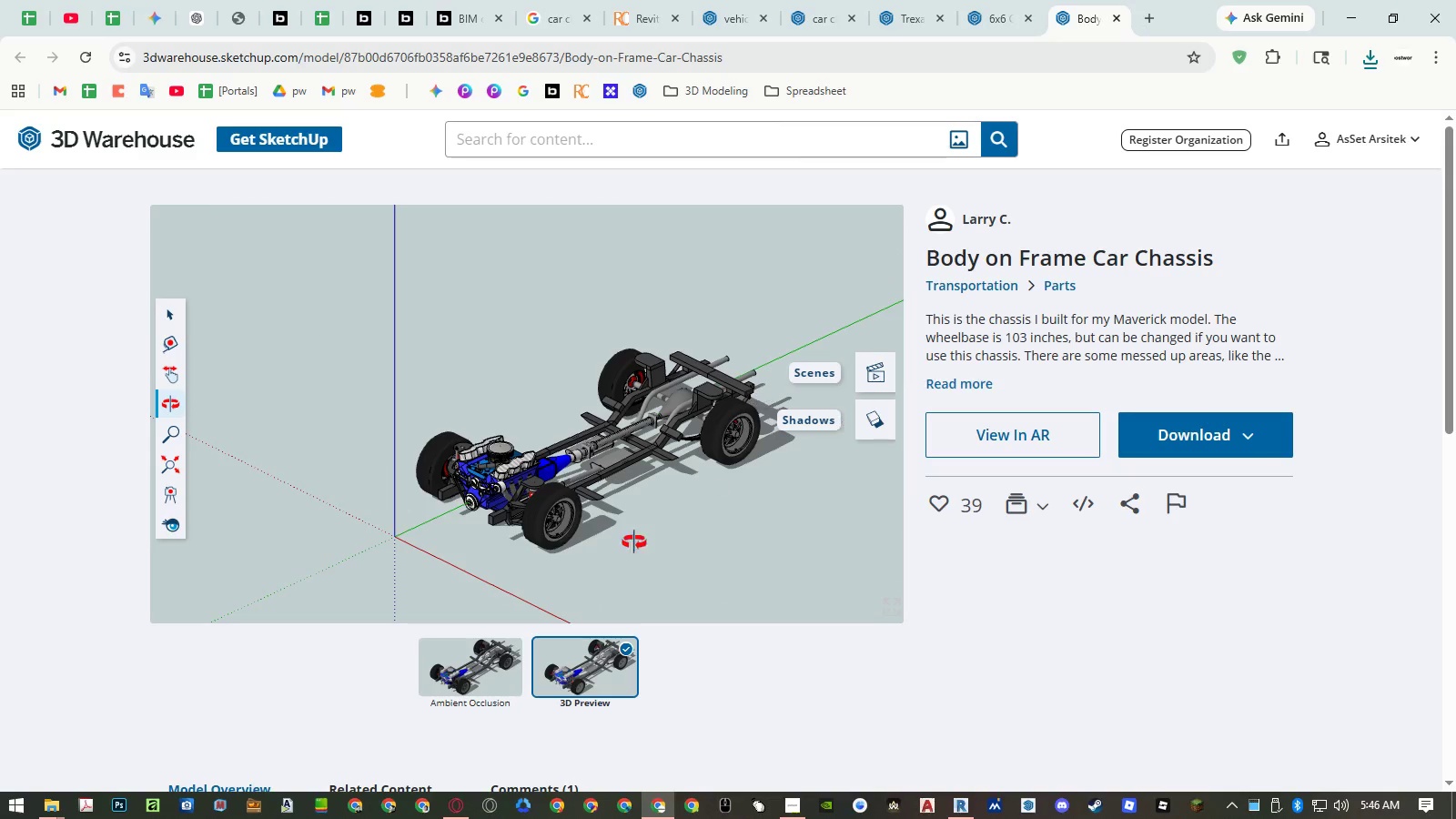 
scroll: coordinate [694, 393], scroll_direction: down, amount: 6.0
 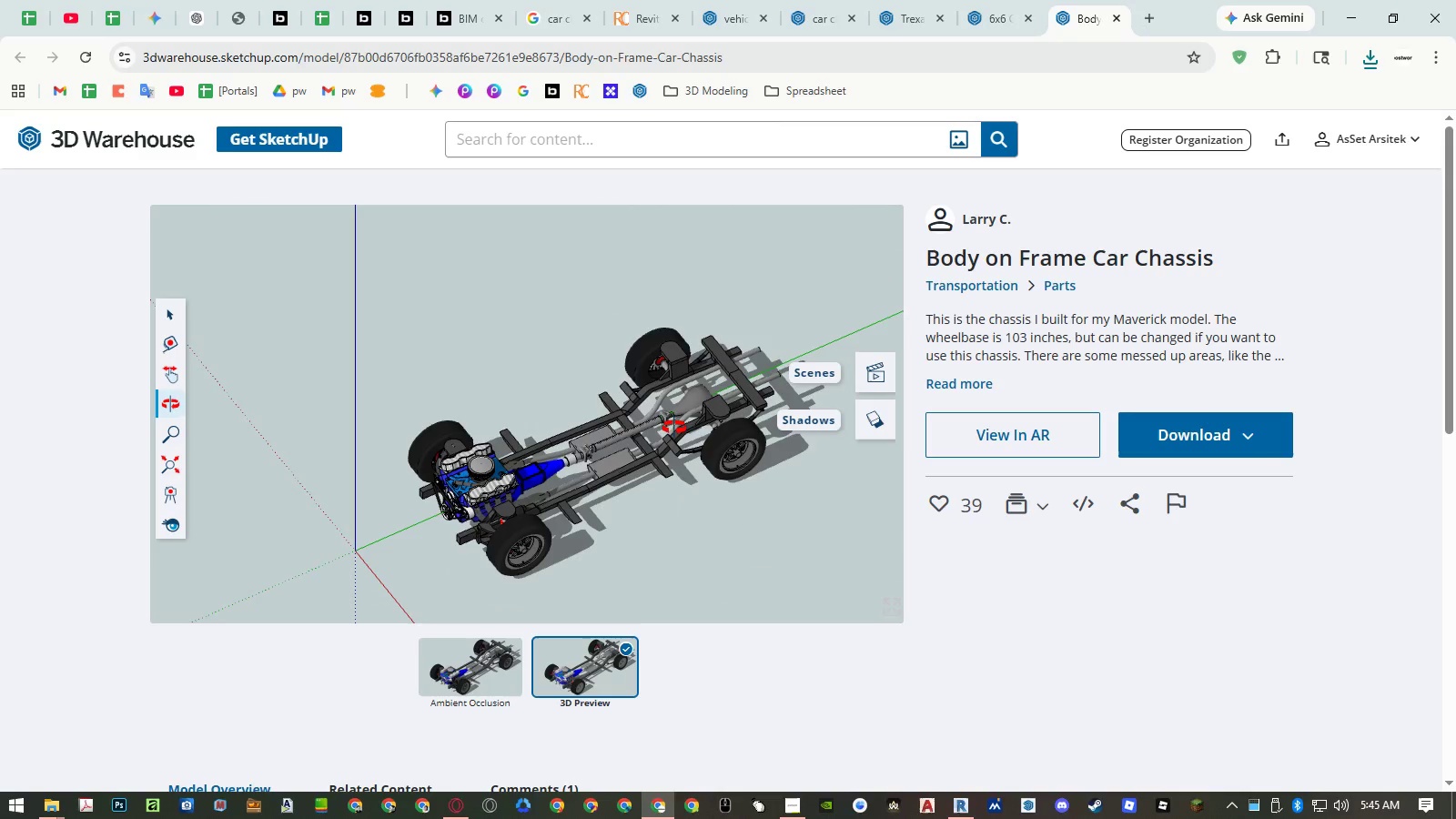 
left_click([478, 668])
 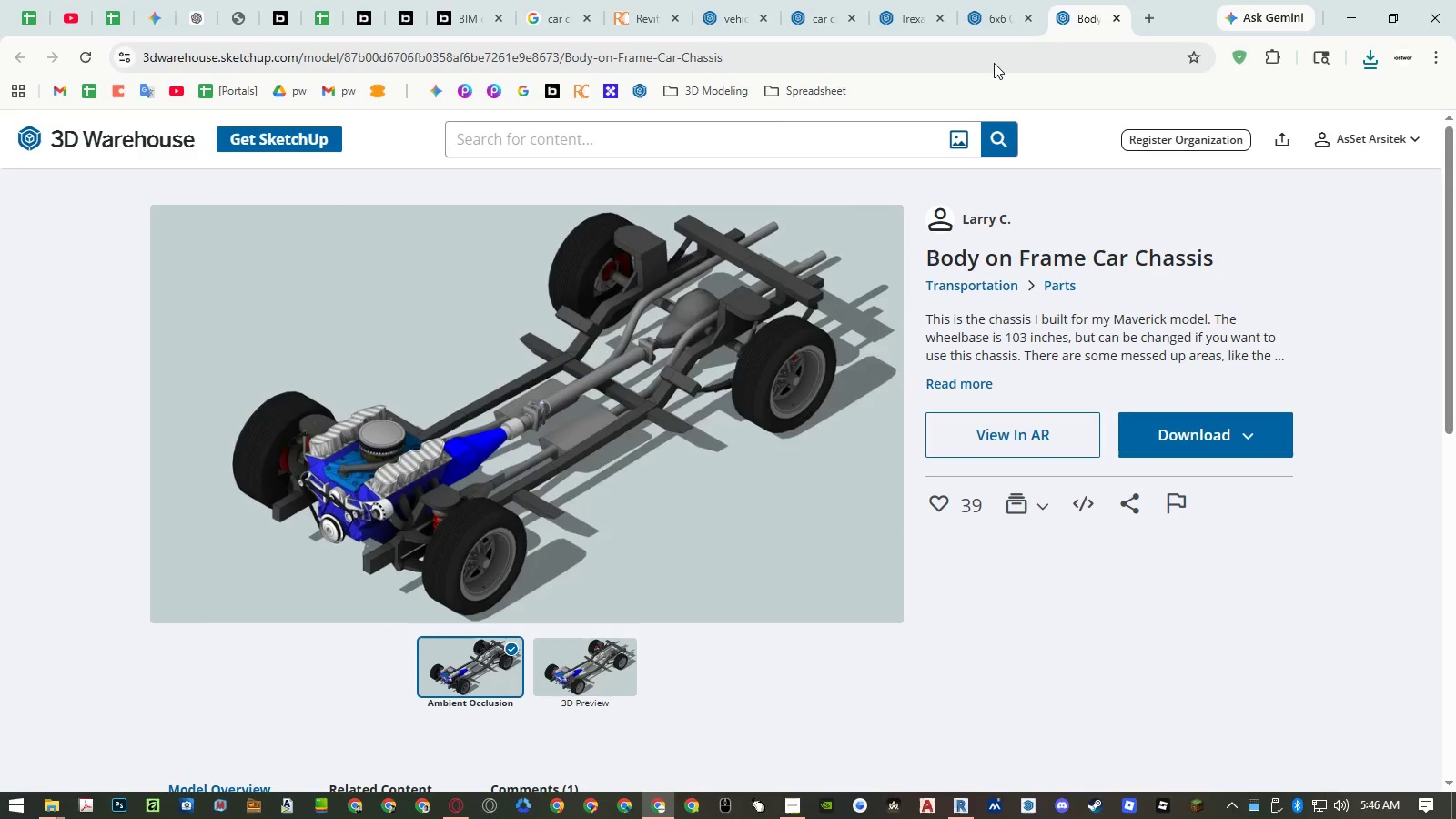 
left_click([985, 18])
 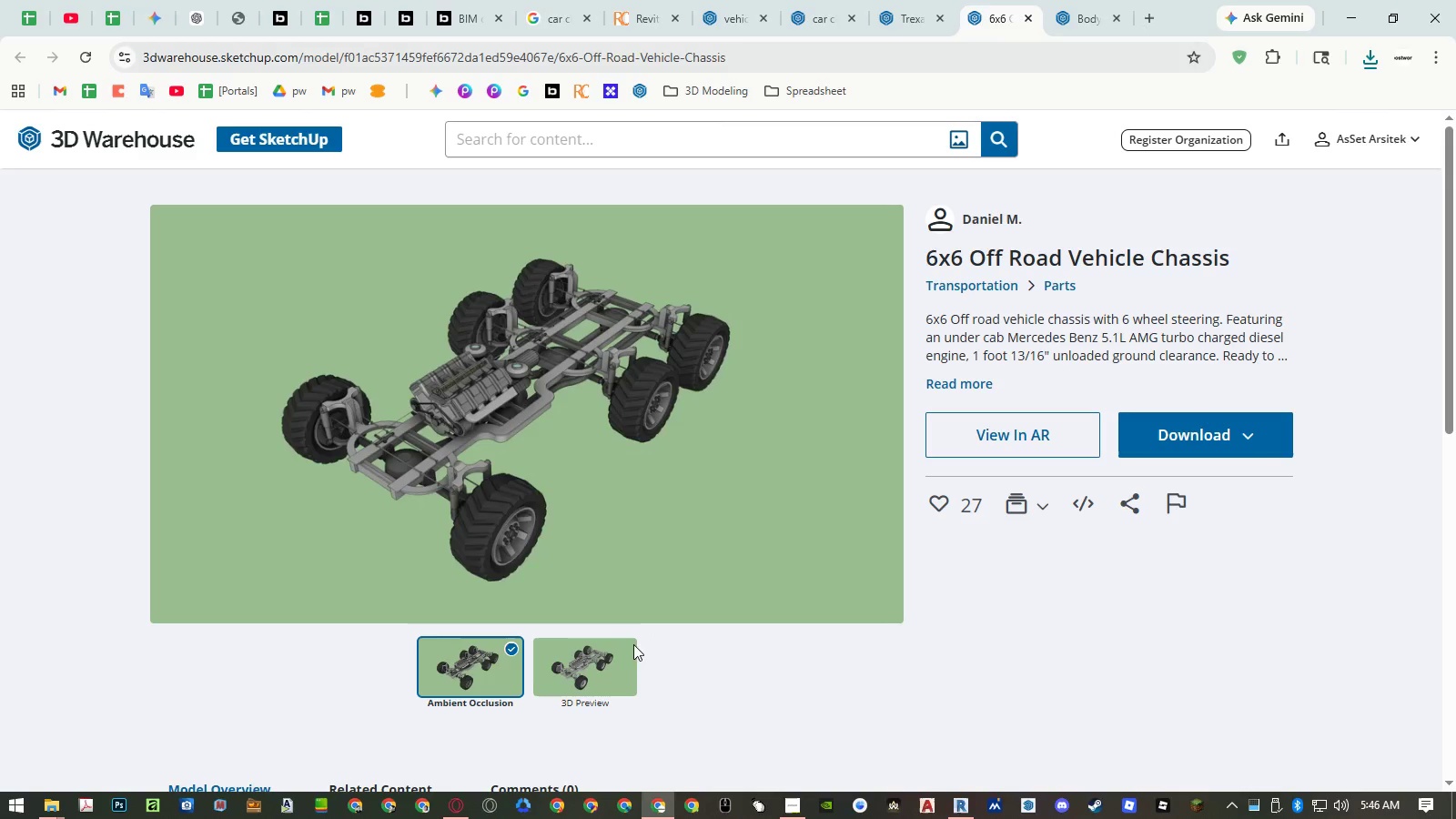 
left_click([605, 675])
 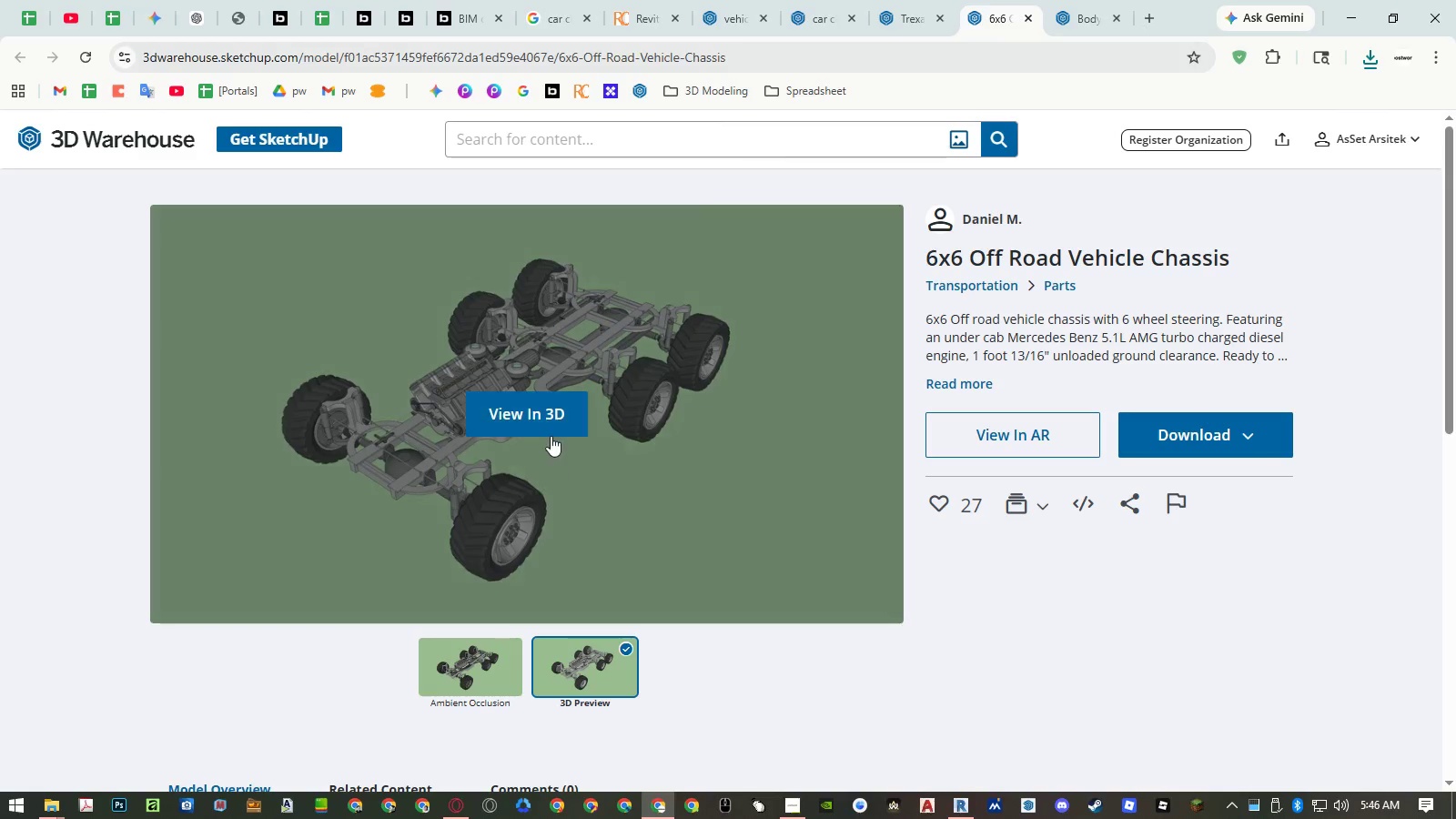 
left_click([545, 415])
 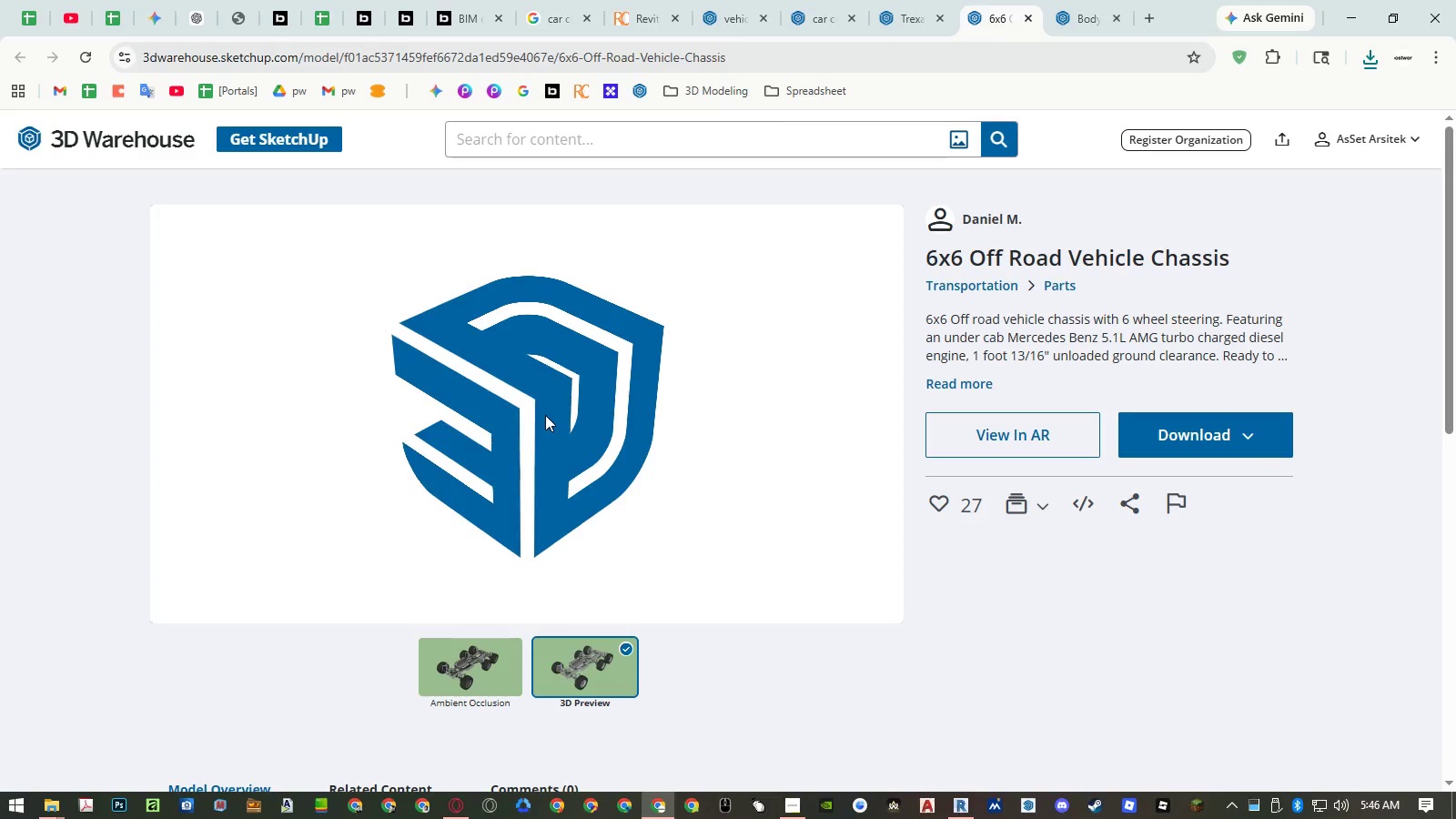 
wait(7.95)
 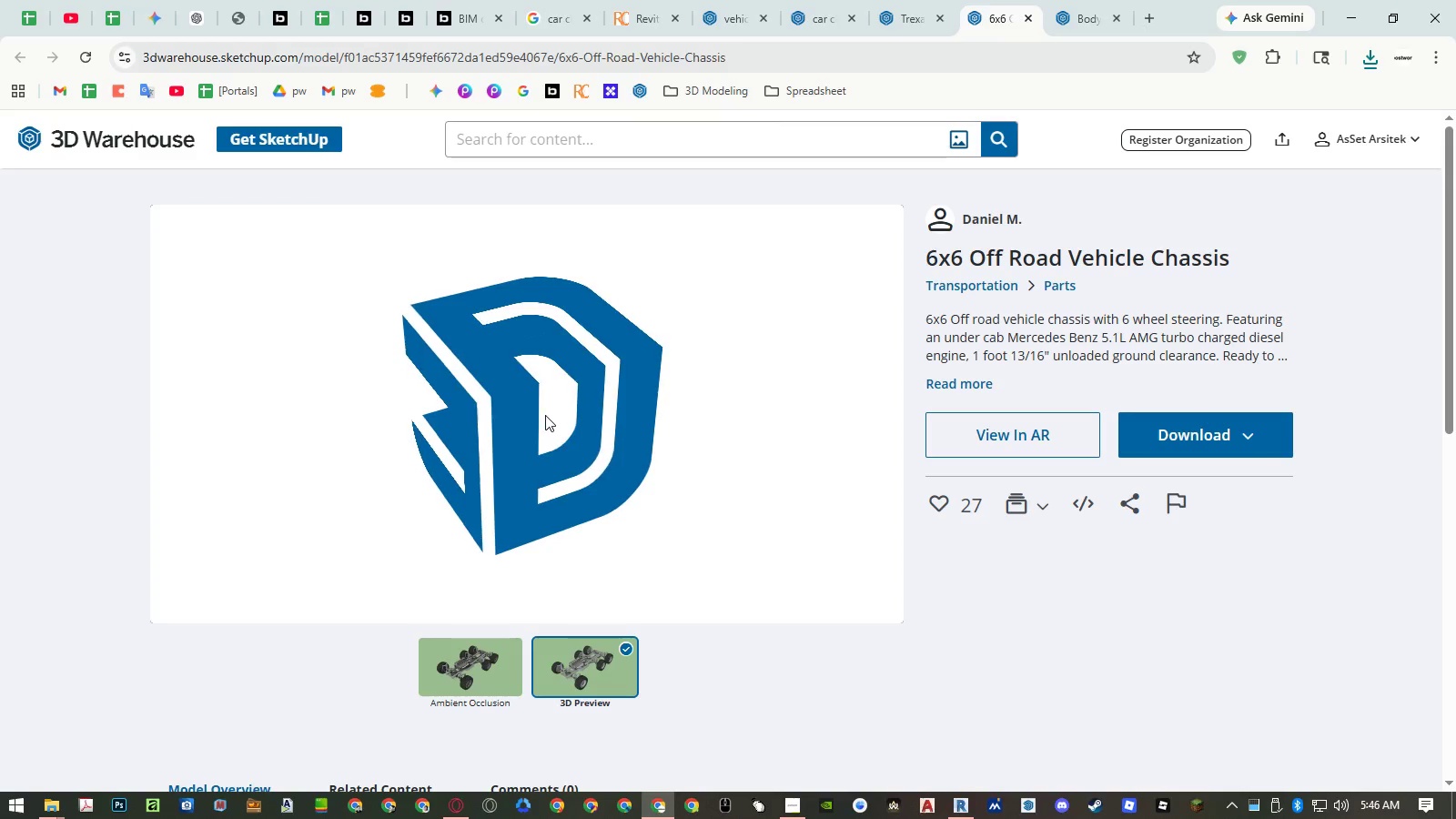 
left_click_drag(start_coordinate=[544, 442], to_coordinate=[507, 470])
 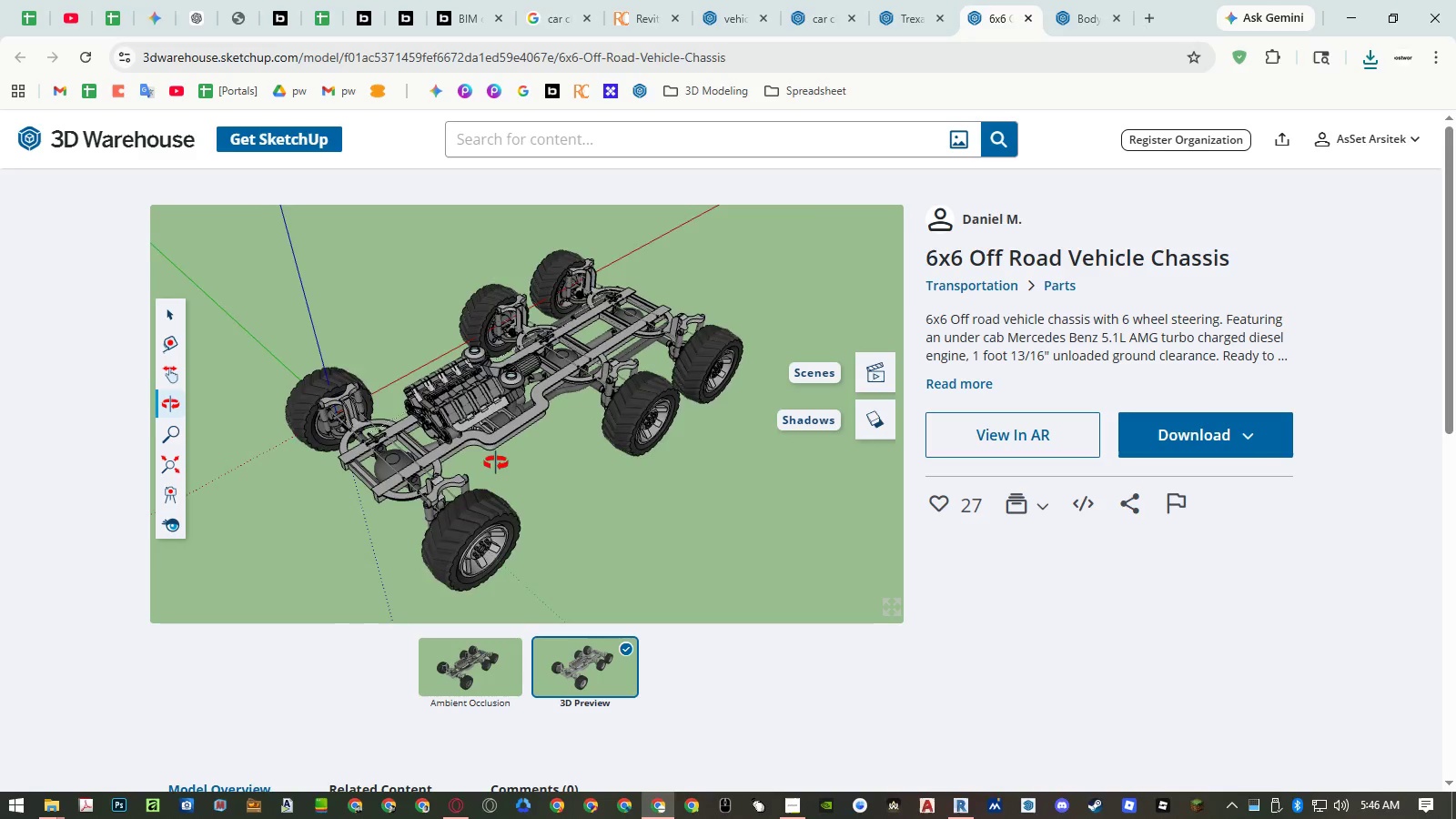 
left_click_drag(start_coordinate=[643, 421], to_coordinate=[234, 366])
 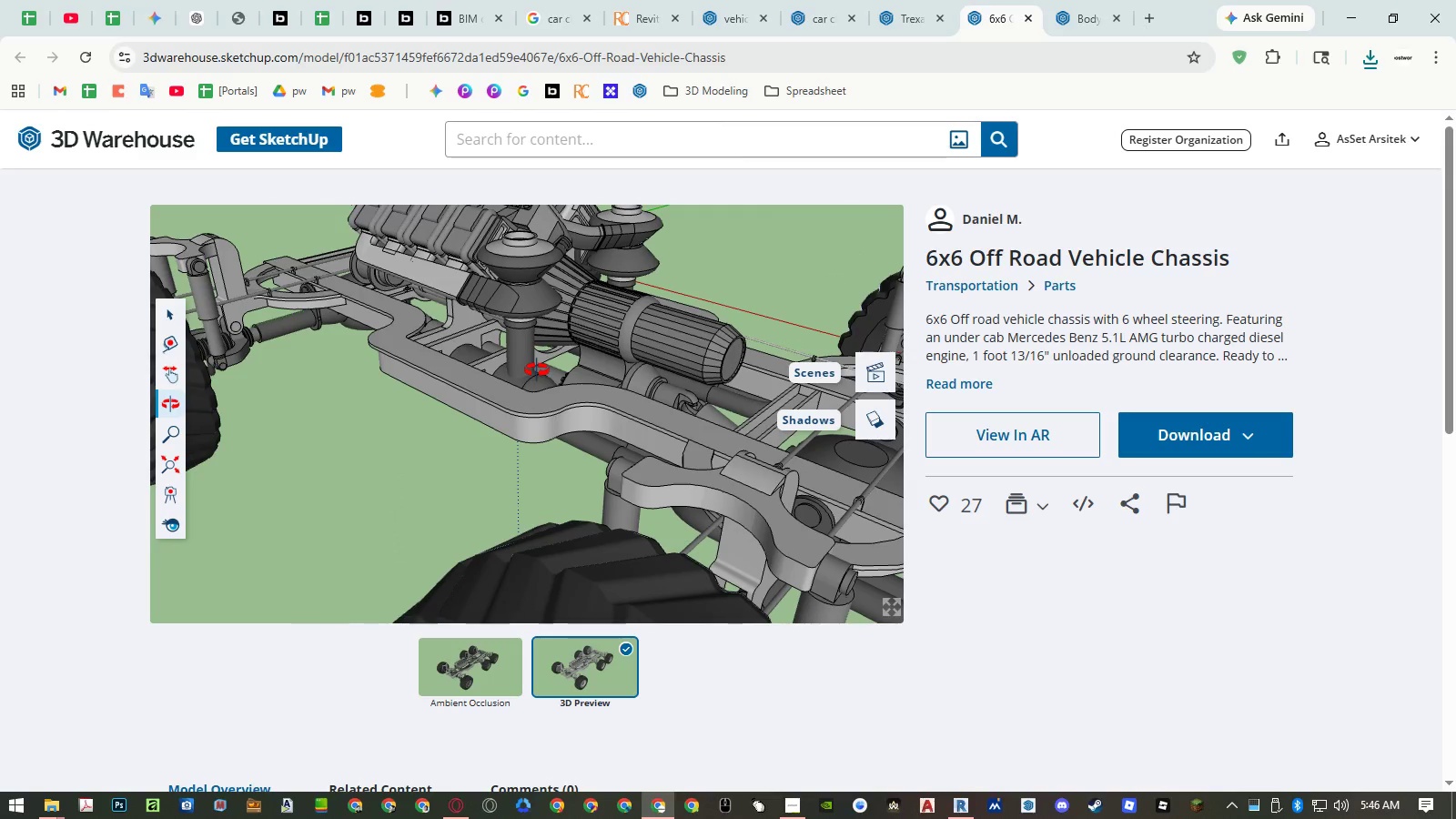 
scroll: coordinate [470, 419], scroll_direction: up, amount: 8.0
 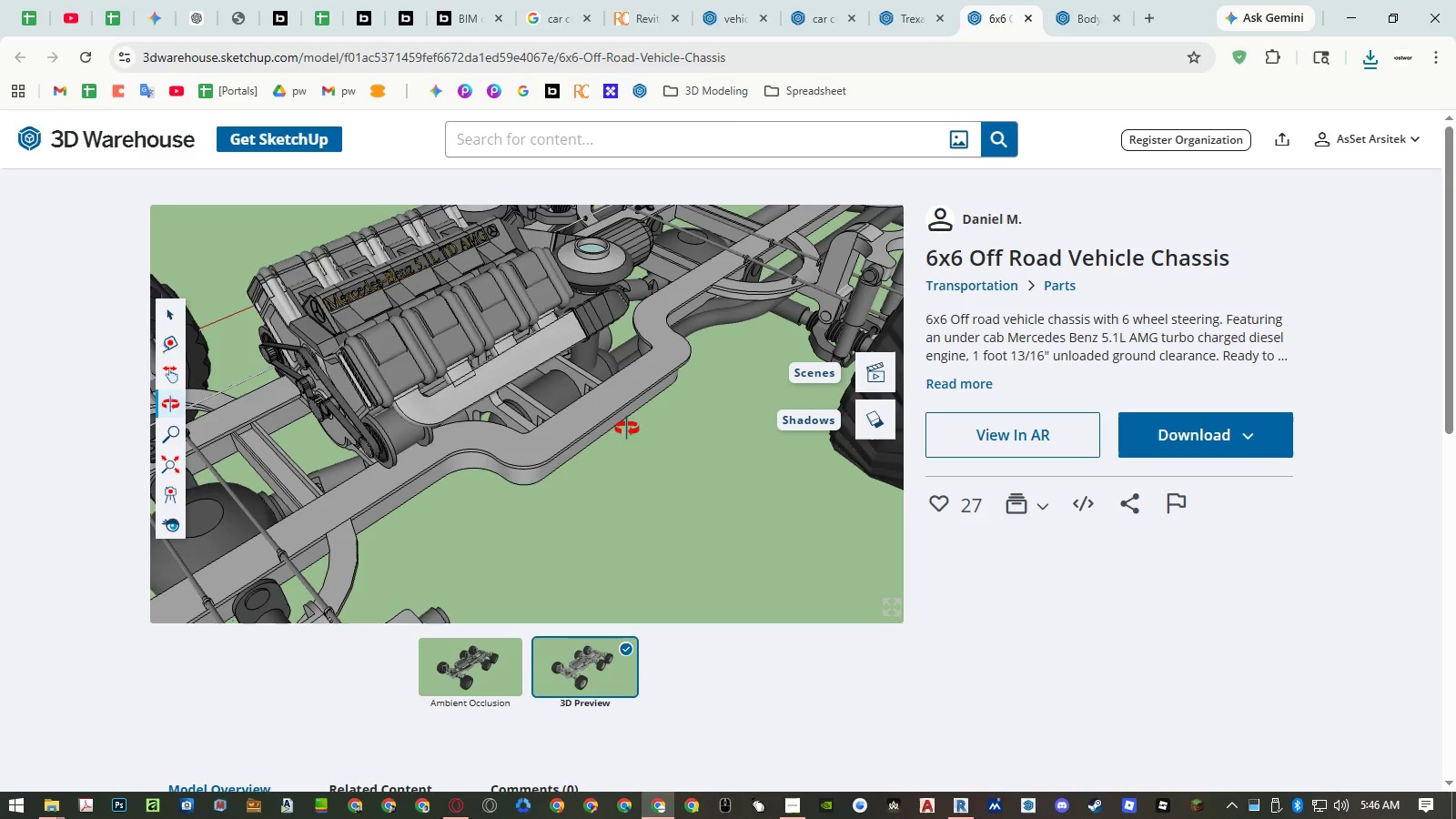 
left_click_drag(start_coordinate=[536, 369], to_coordinate=[488, 446])
 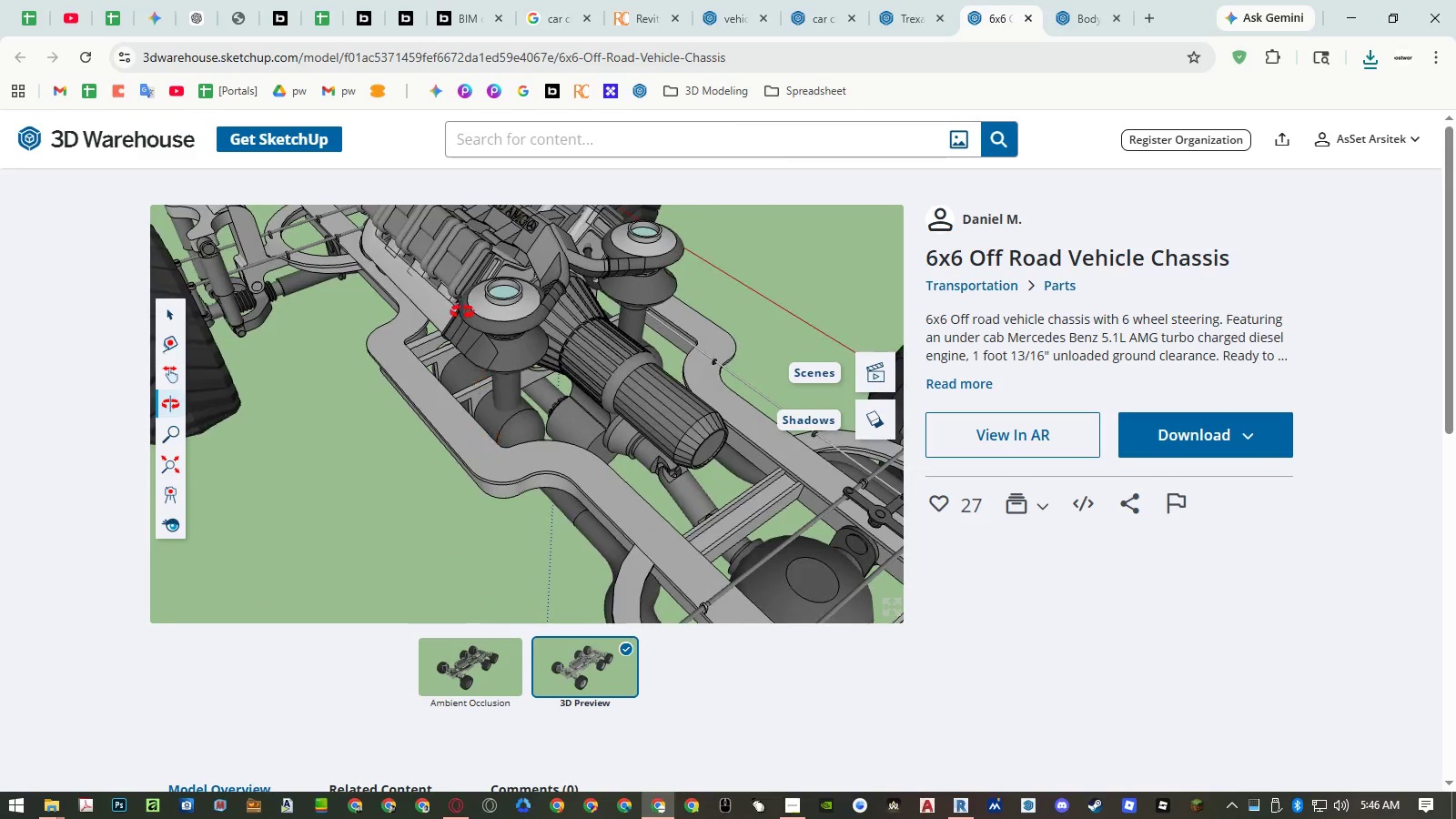 
left_click_drag(start_coordinate=[554, 403], to_coordinate=[824, 448])
 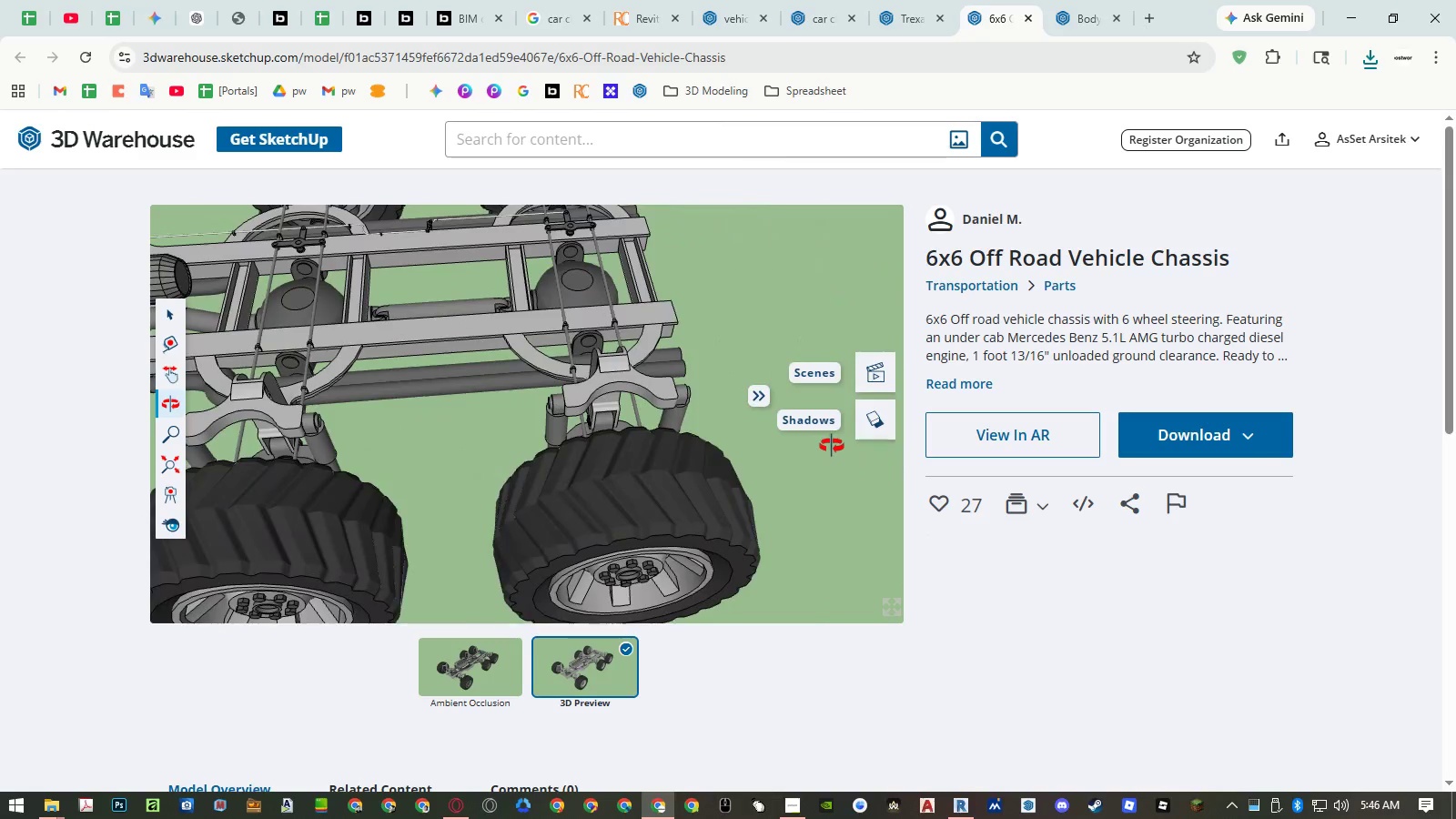 
scroll: coordinate [555, 403], scroll_direction: down, amount: 4.0
 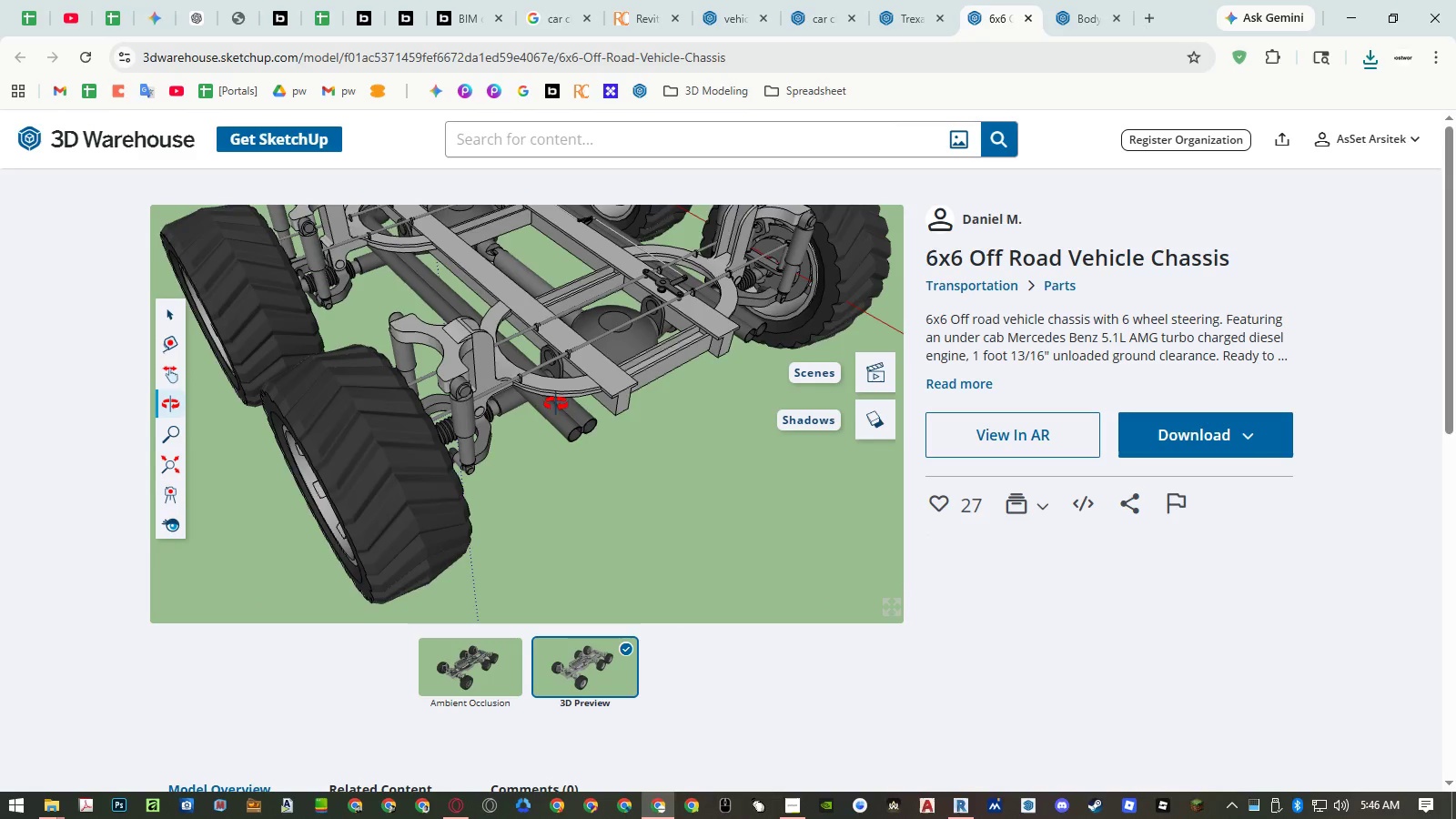 
left_click_drag(start_coordinate=[536, 452], to_coordinate=[799, 348])
 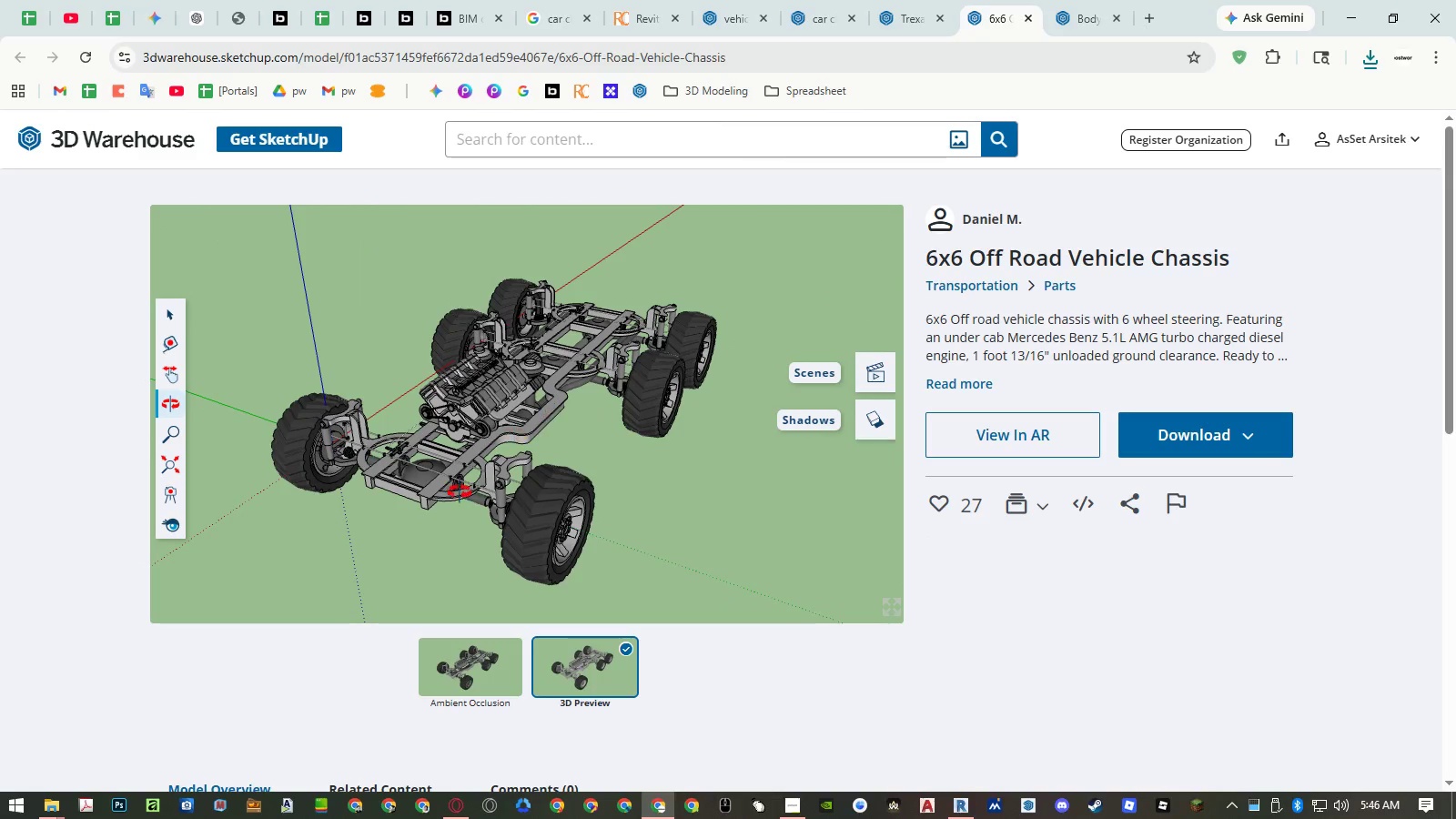 
scroll: coordinate [830, 448], scroll_direction: down, amount: 10.0
 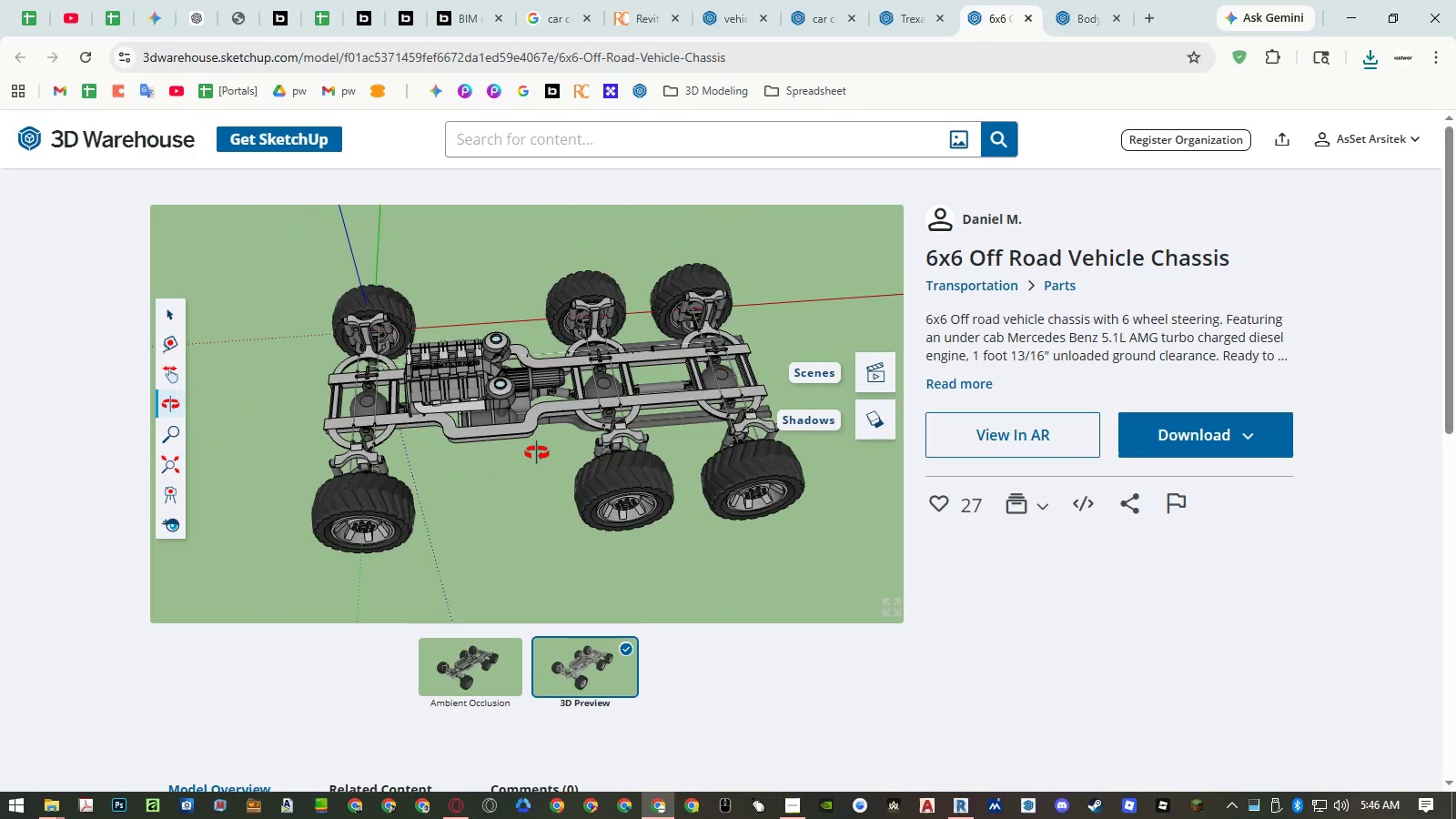 
left_click_drag(start_coordinate=[580, 453], to_coordinate=[504, 438])
 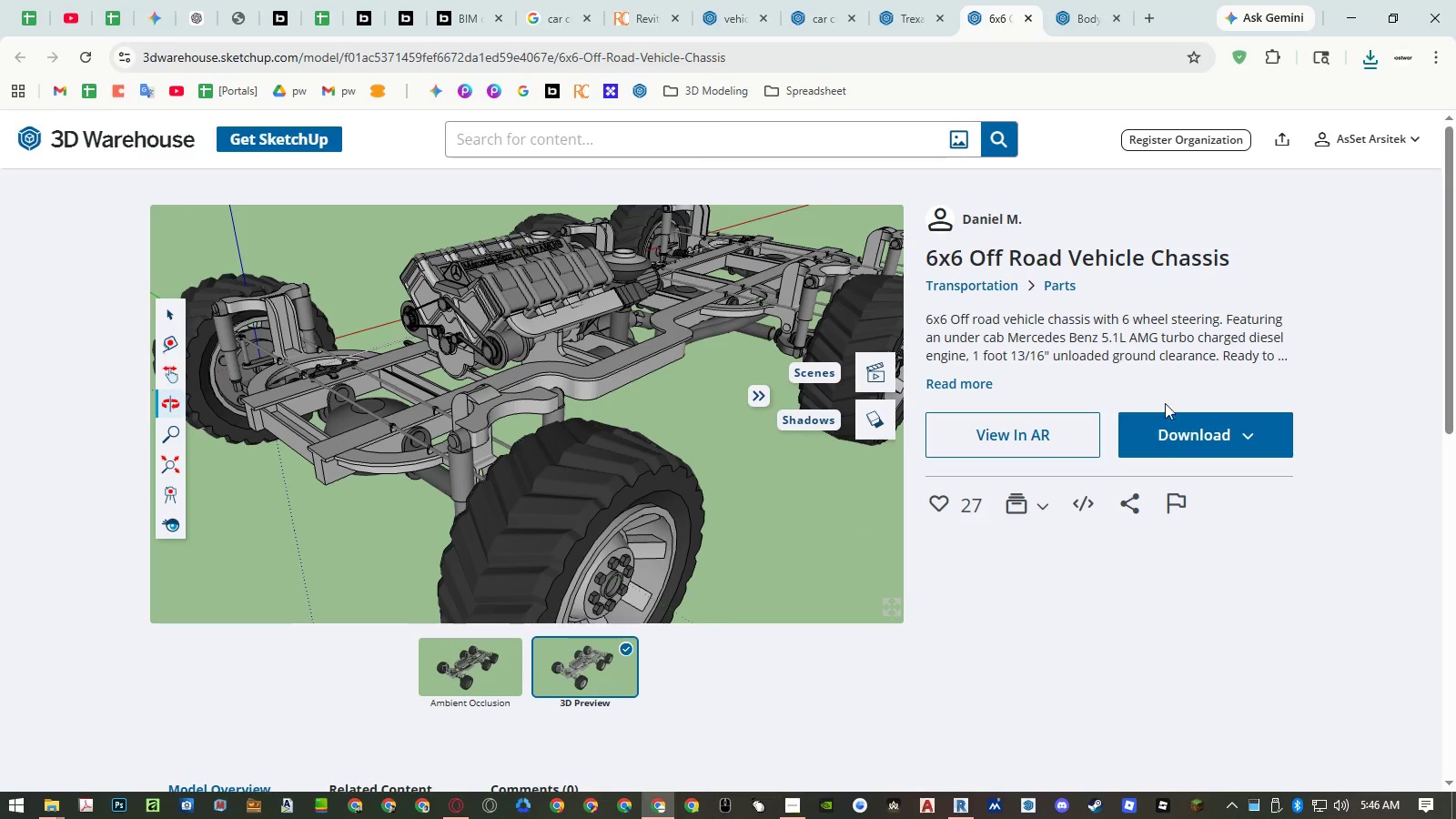 
scroll: coordinate [453, 495], scroll_direction: up, amount: 6.0
 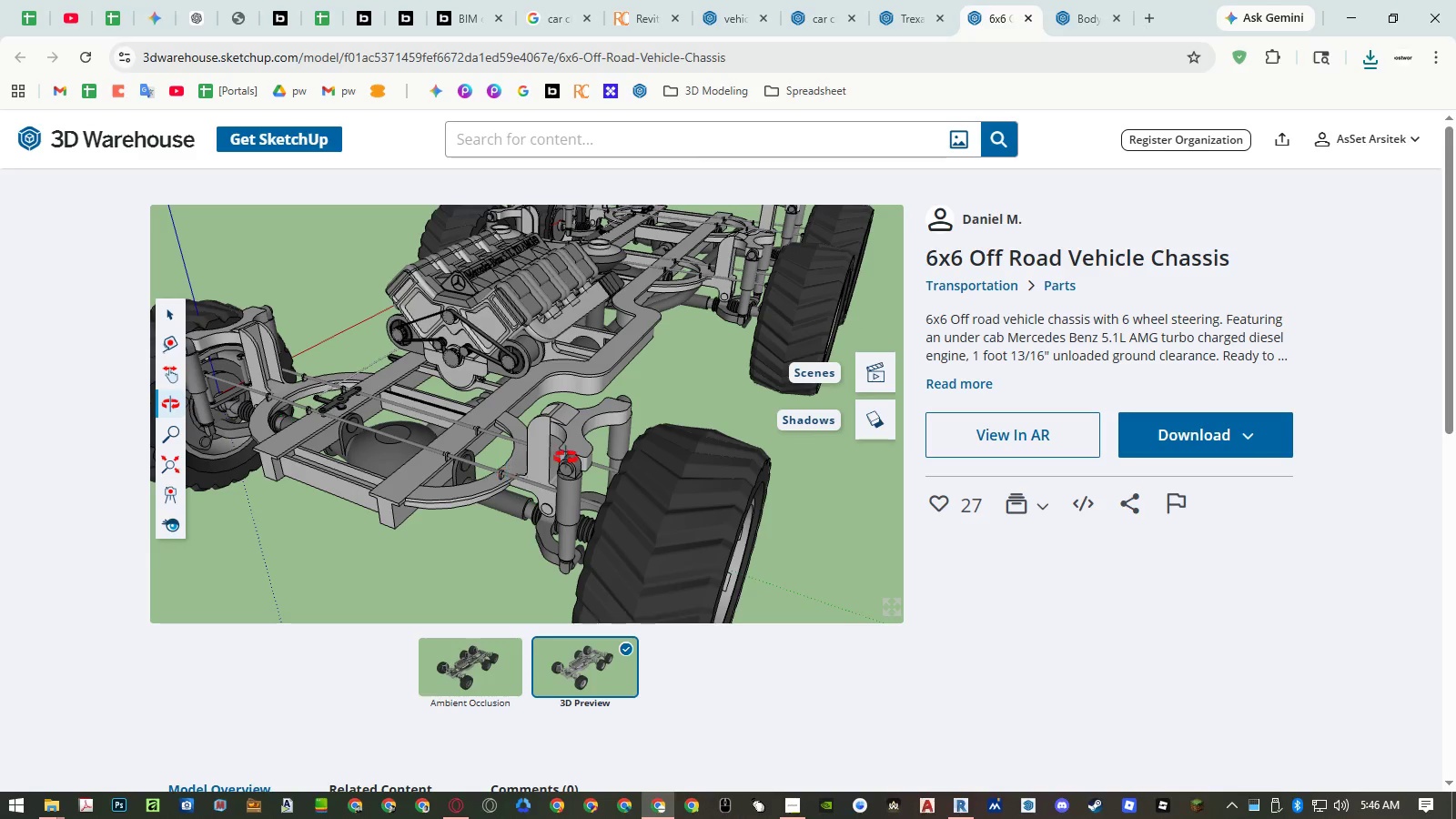 
left_click([1212, 427])
 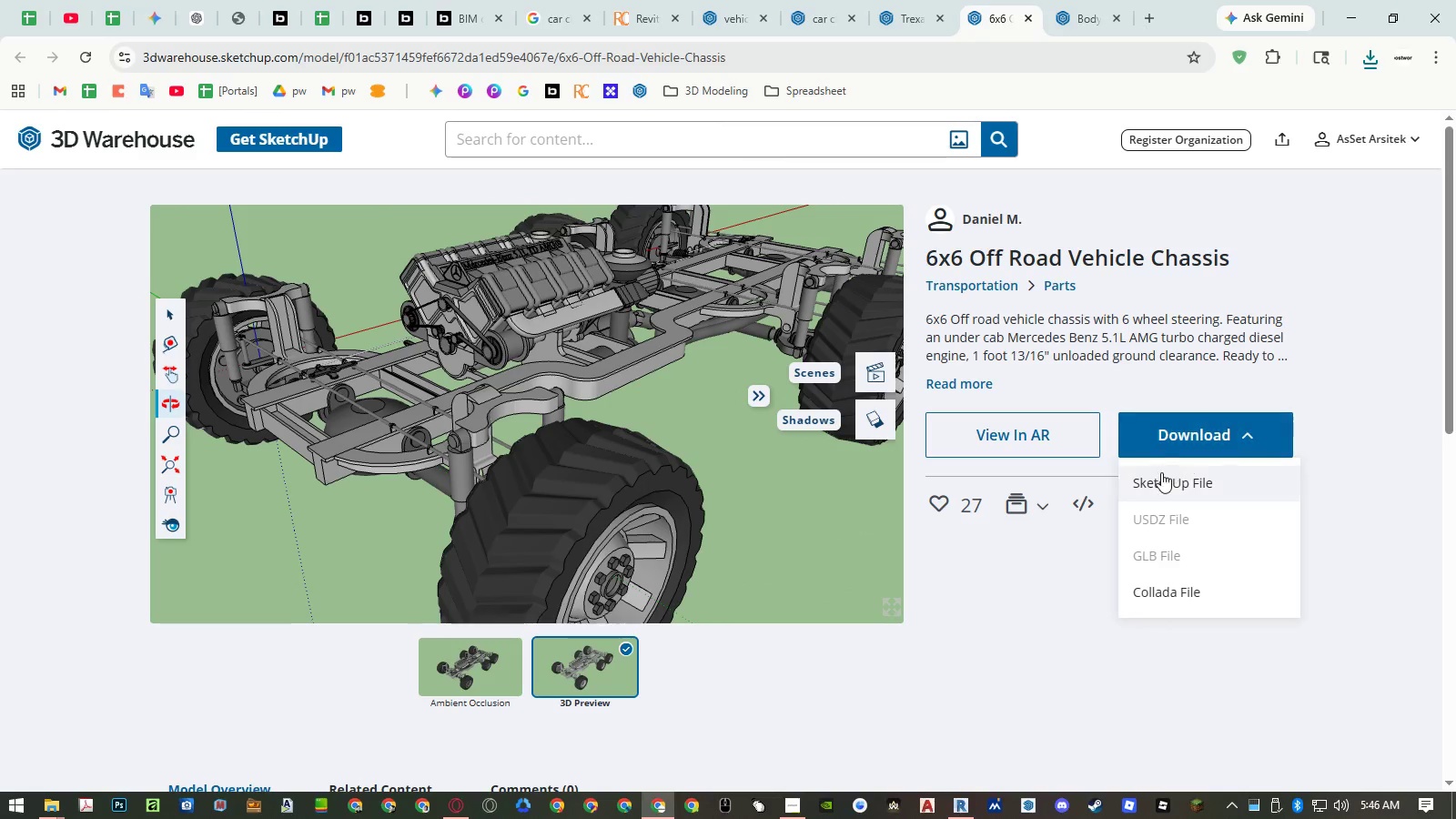 
left_click([1161, 473])
 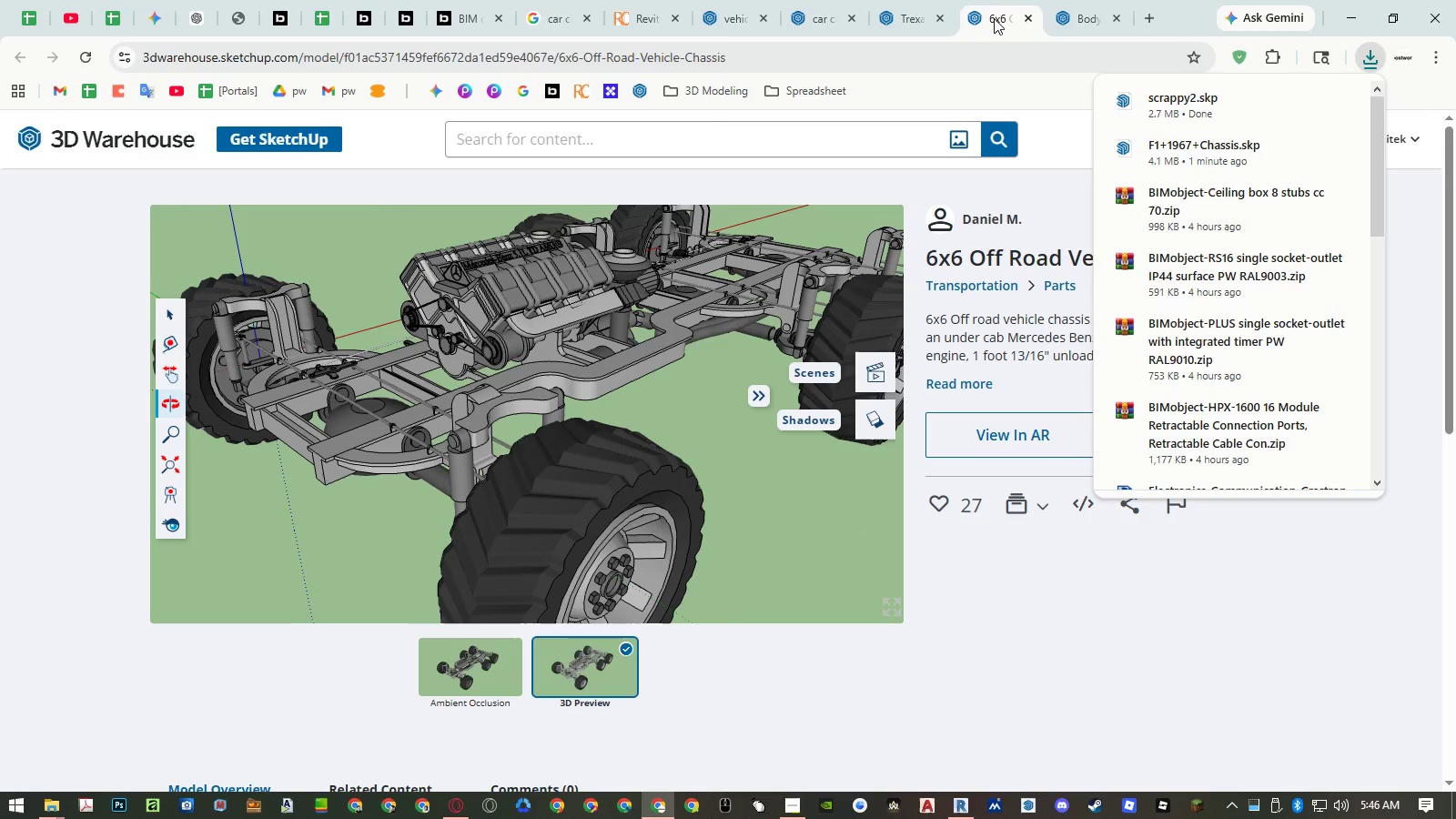 
wait(6.3)
 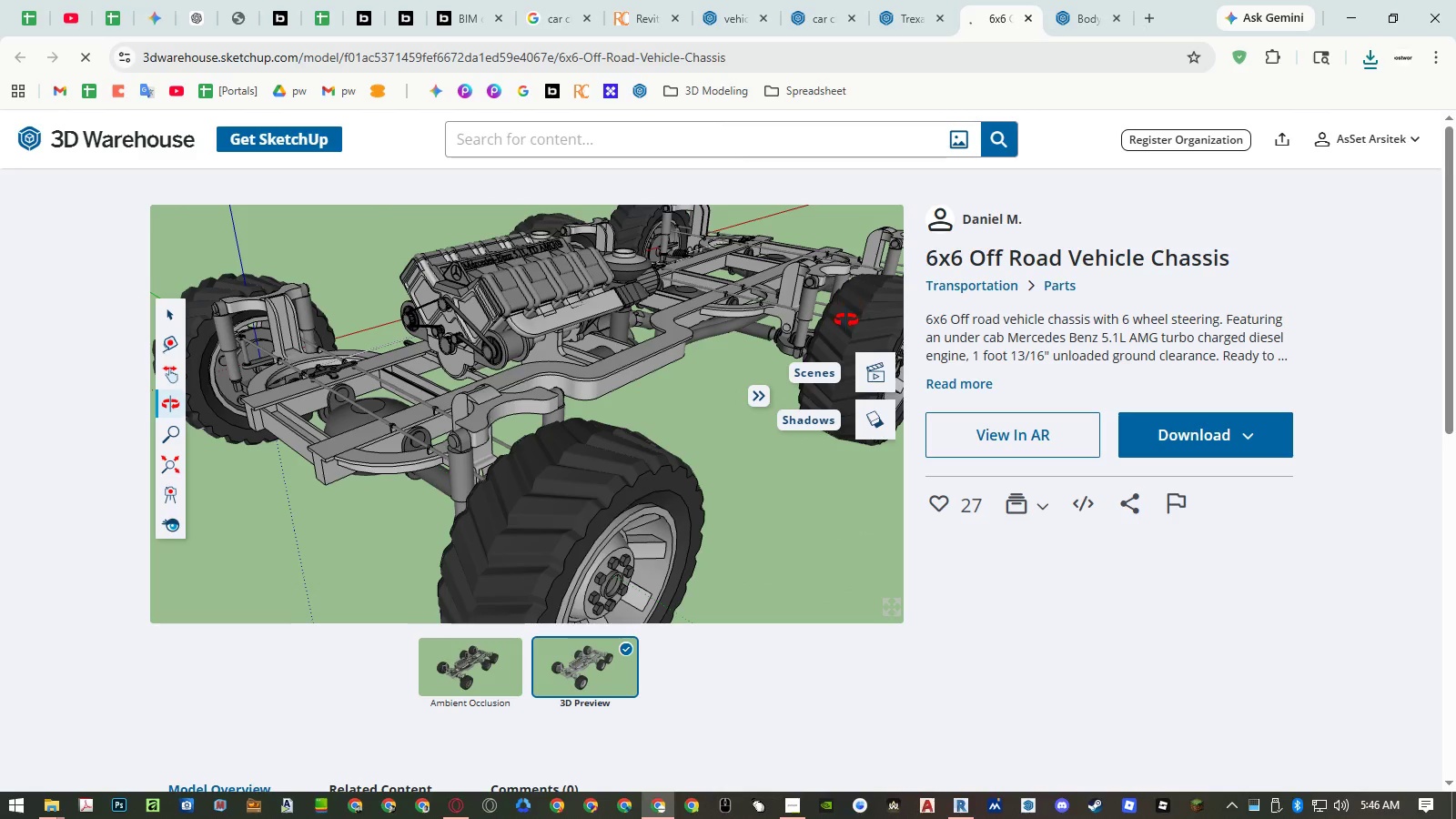 
left_click([901, 9])
 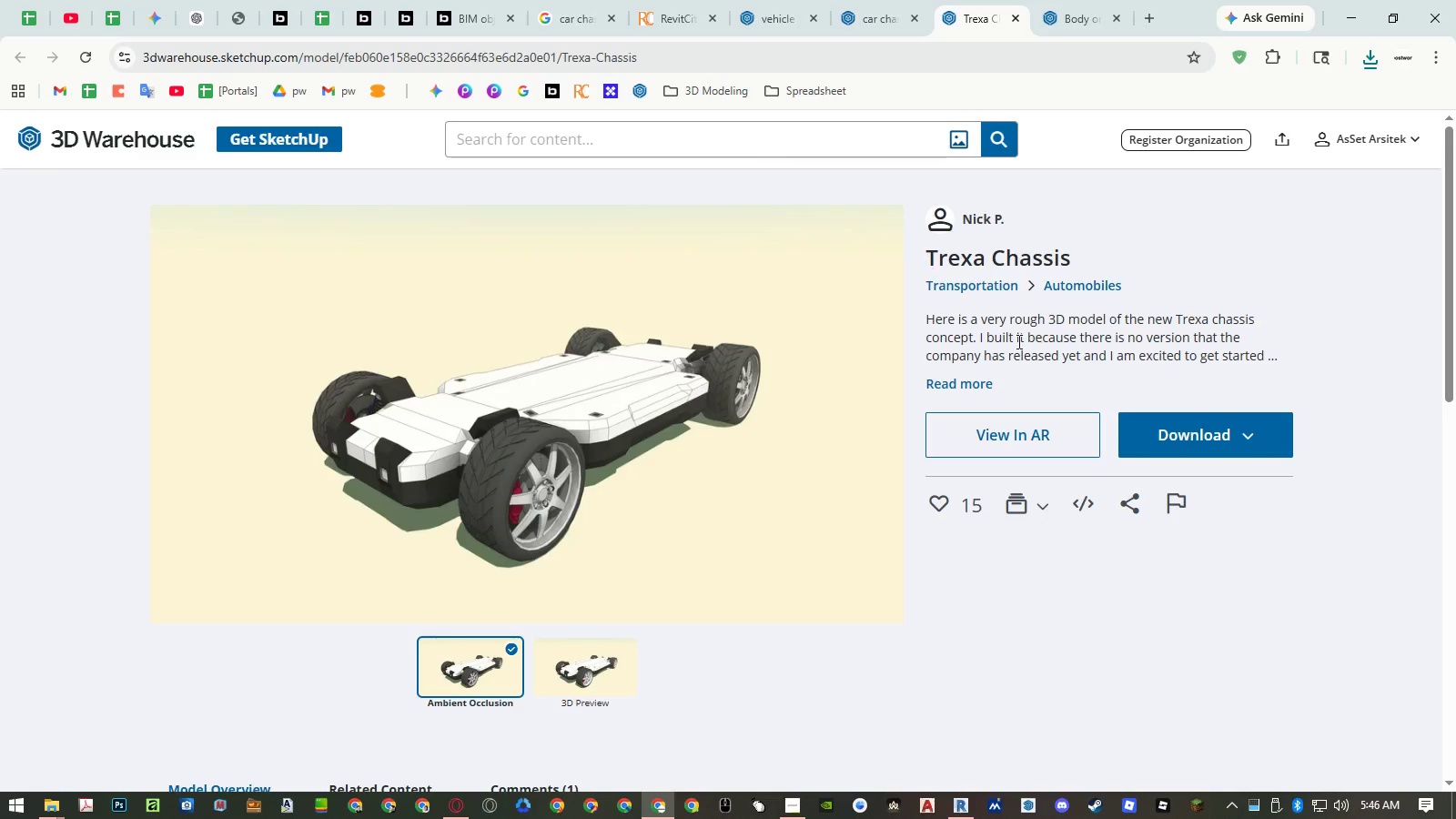 
left_click([1185, 440])
 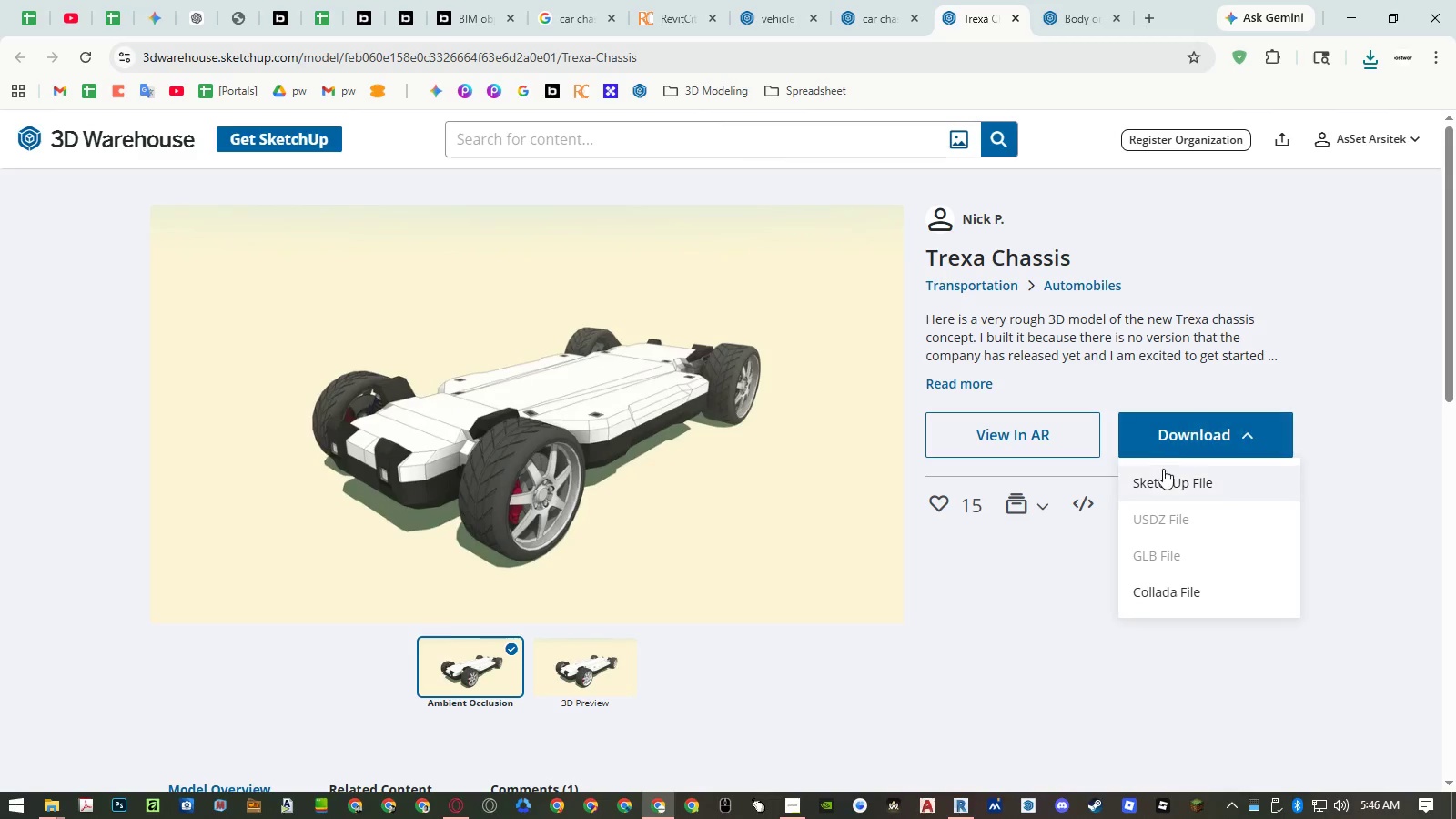 
left_click([1163, 470])
 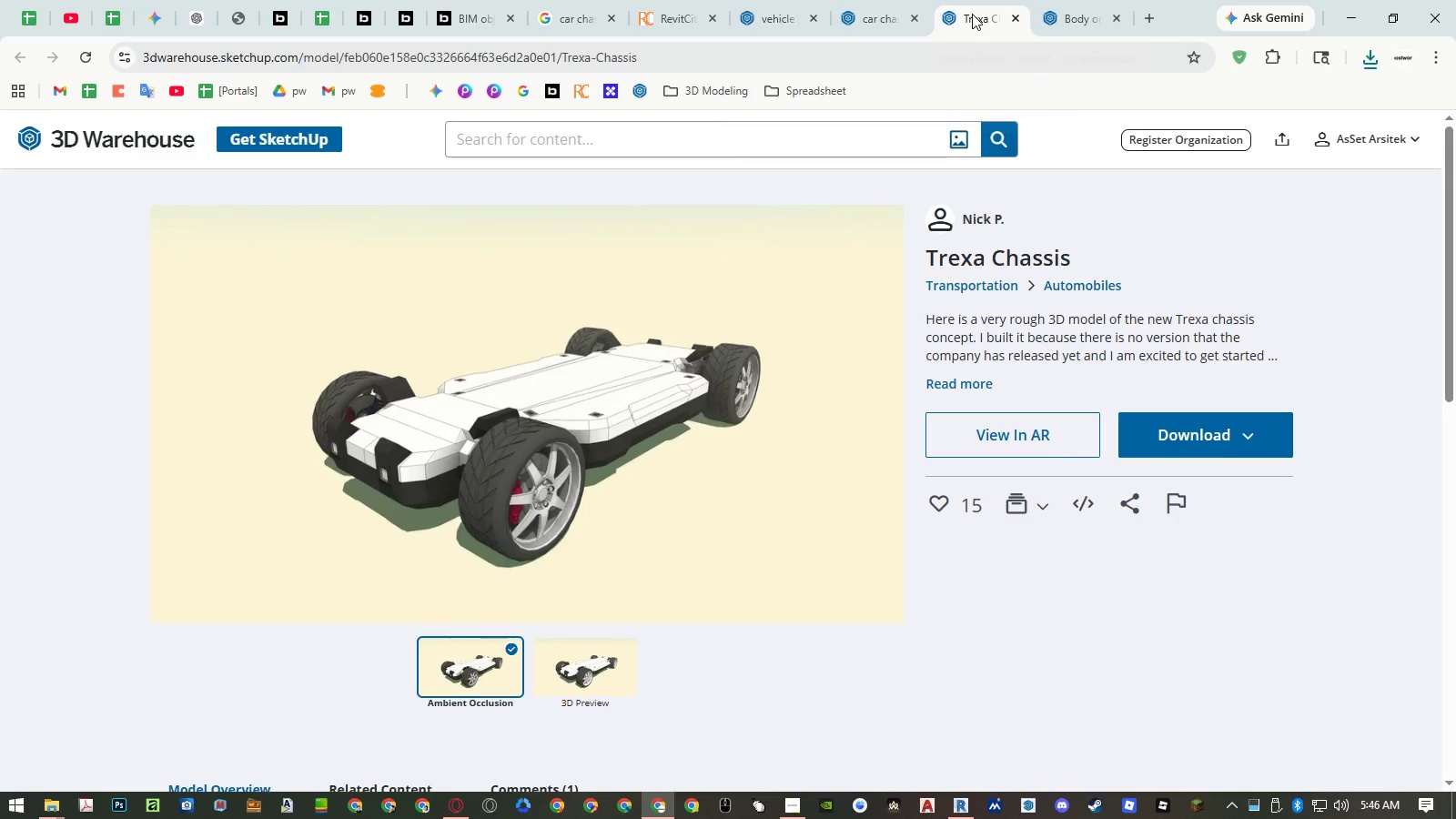 
middle_click([972, 13])
 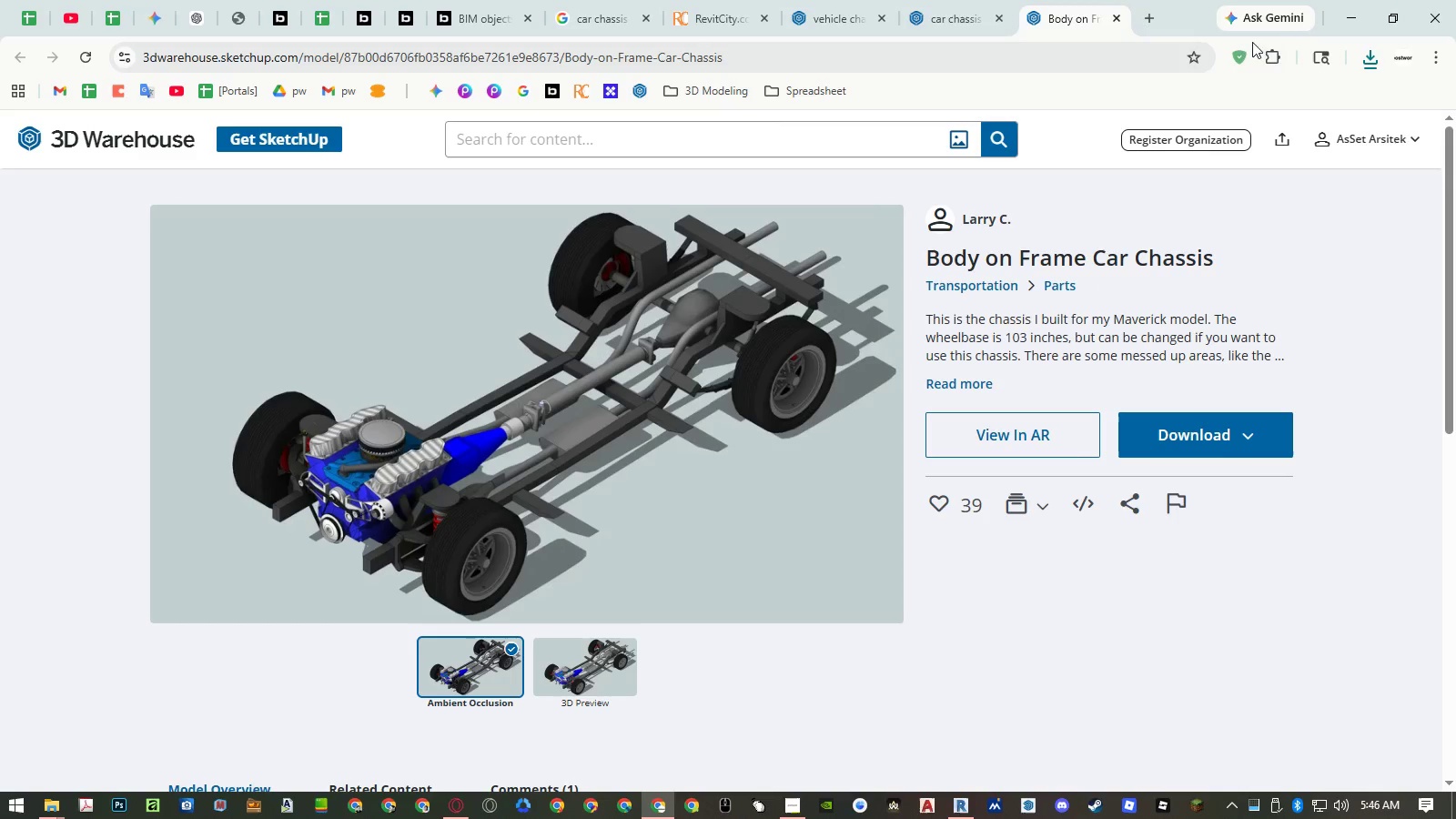 
left_click([1345, 20])
 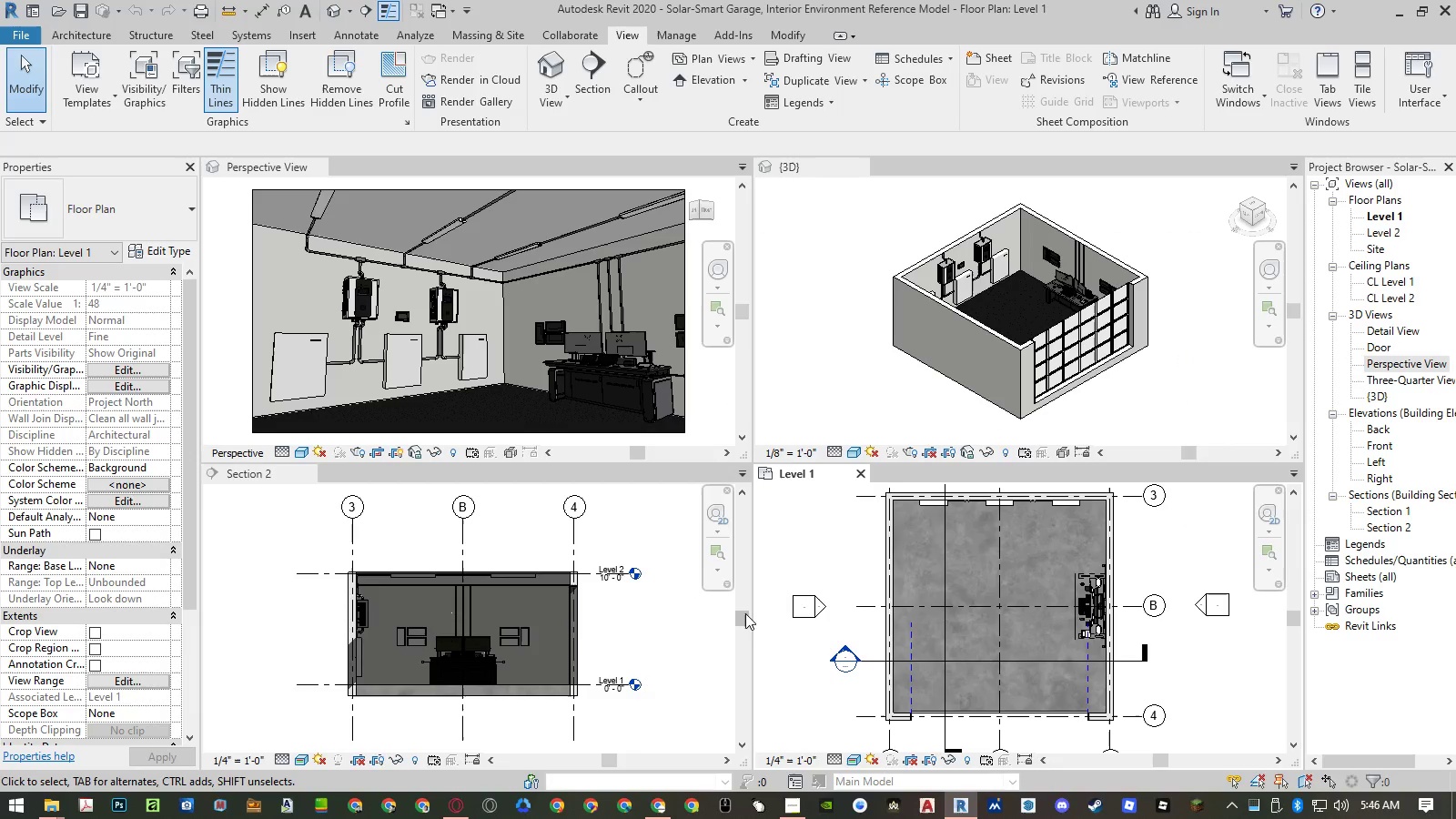 
left_click([663, 805])
 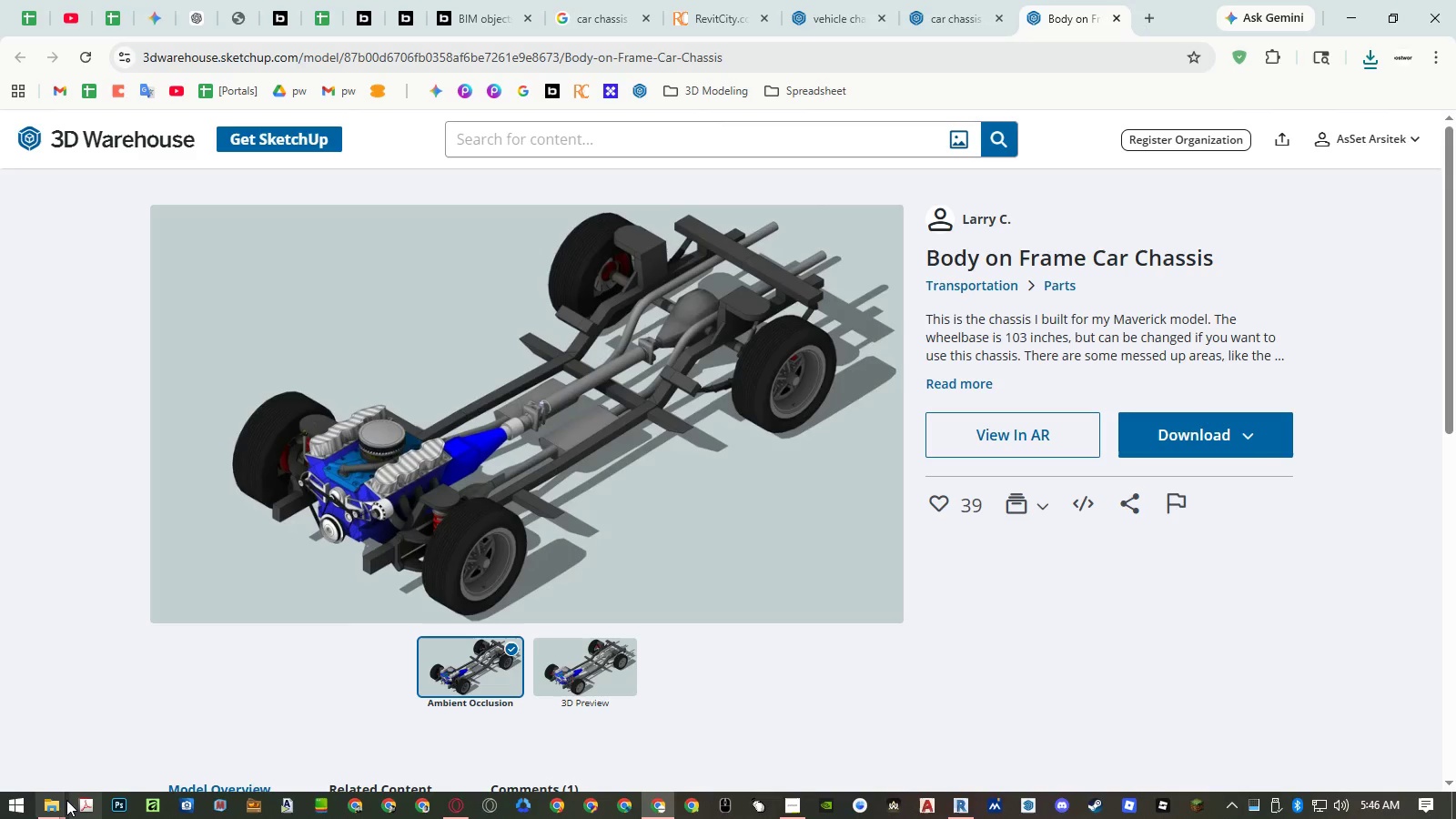 
left_click([64, 801])
 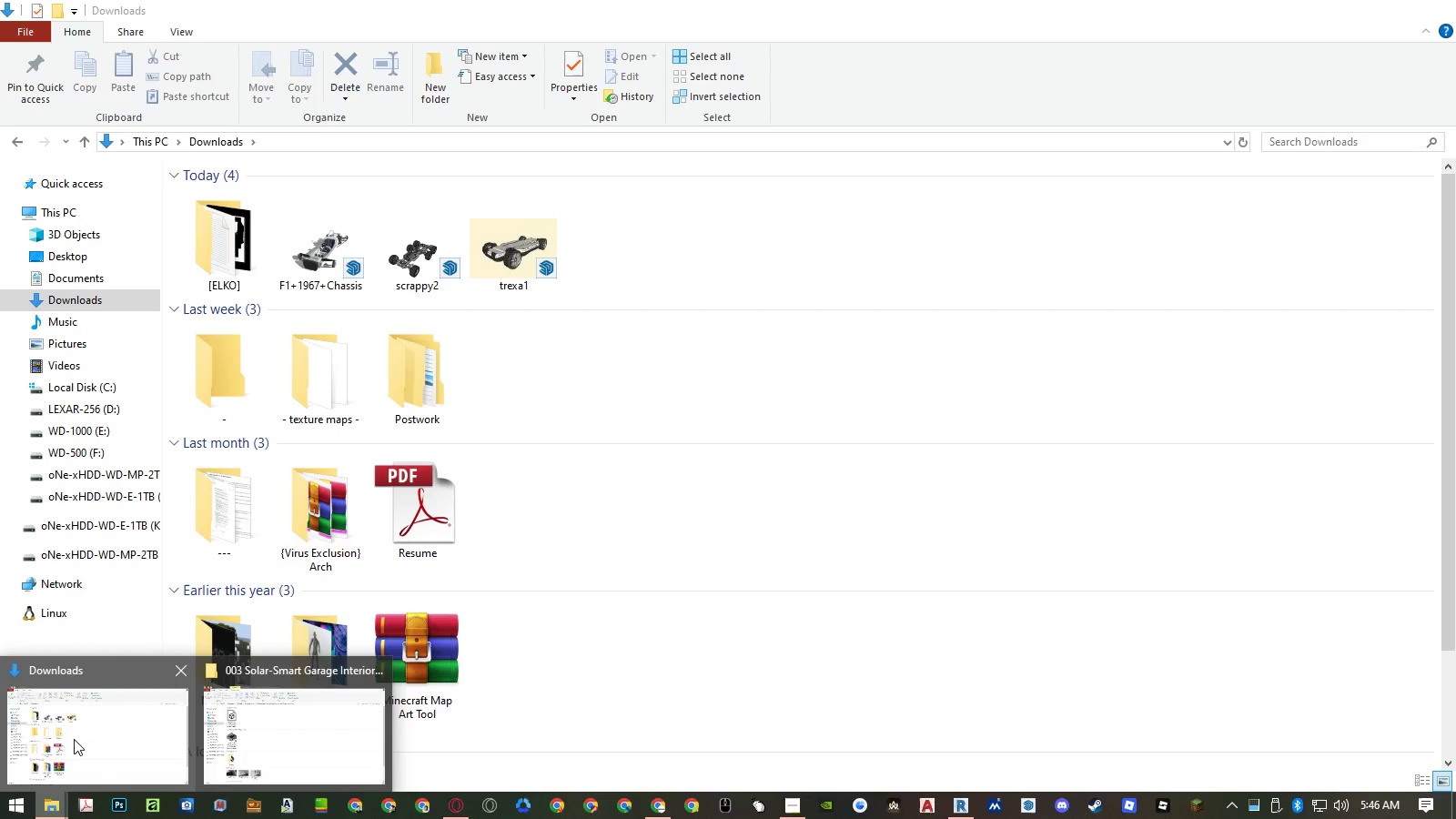 
left_click([74, 739])
 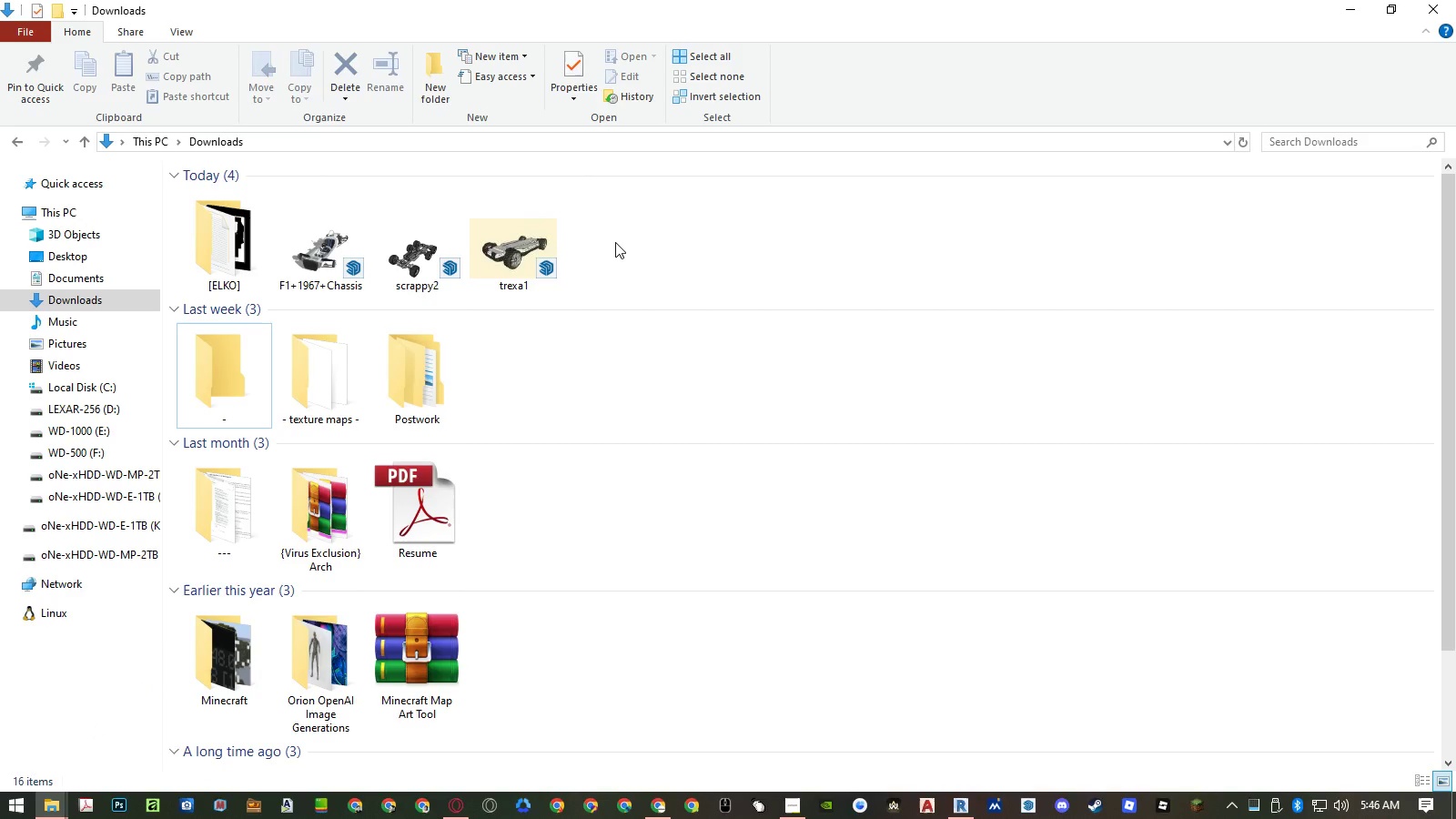 
right_click([615, 242])
 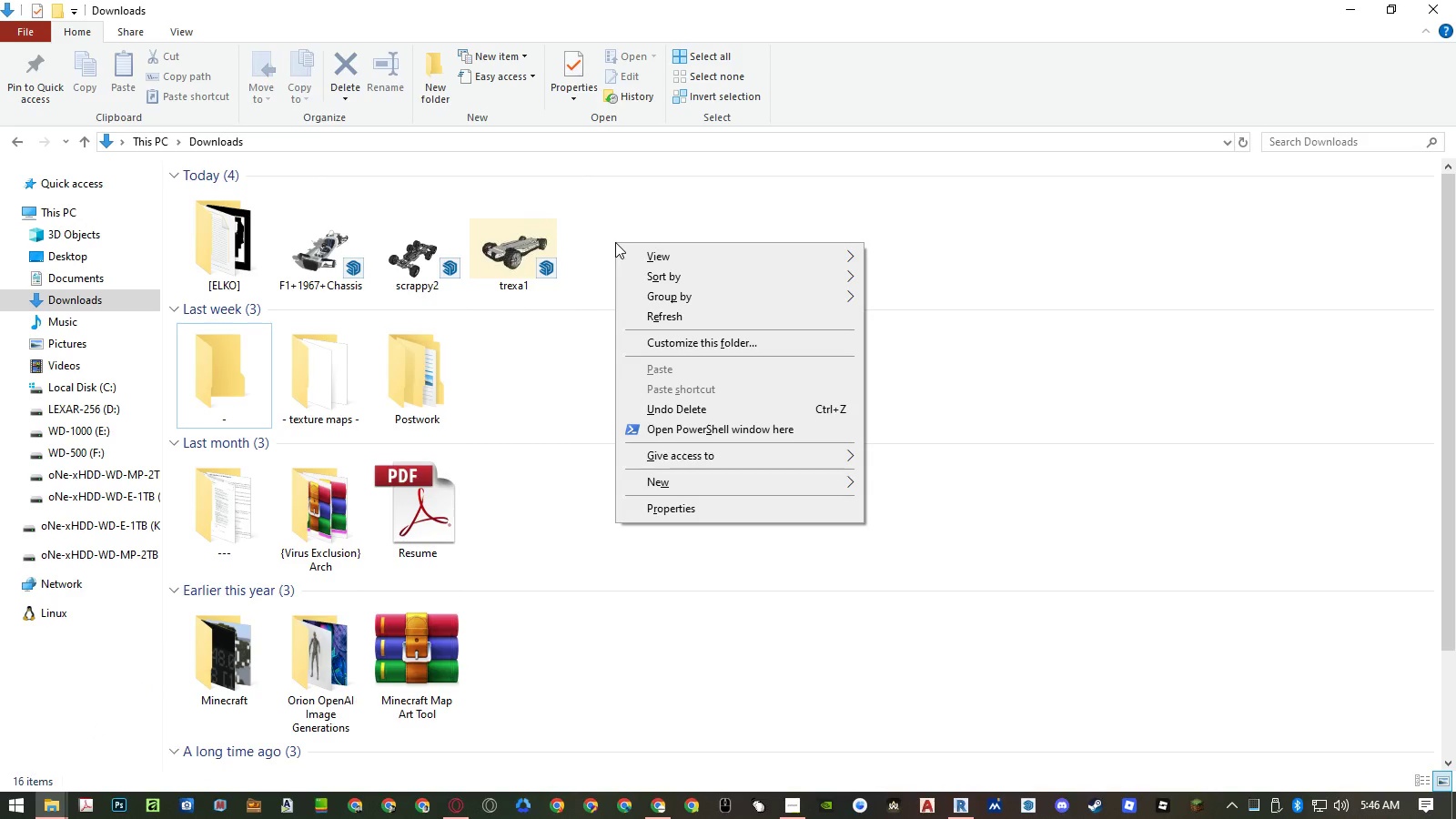 
key(W)
 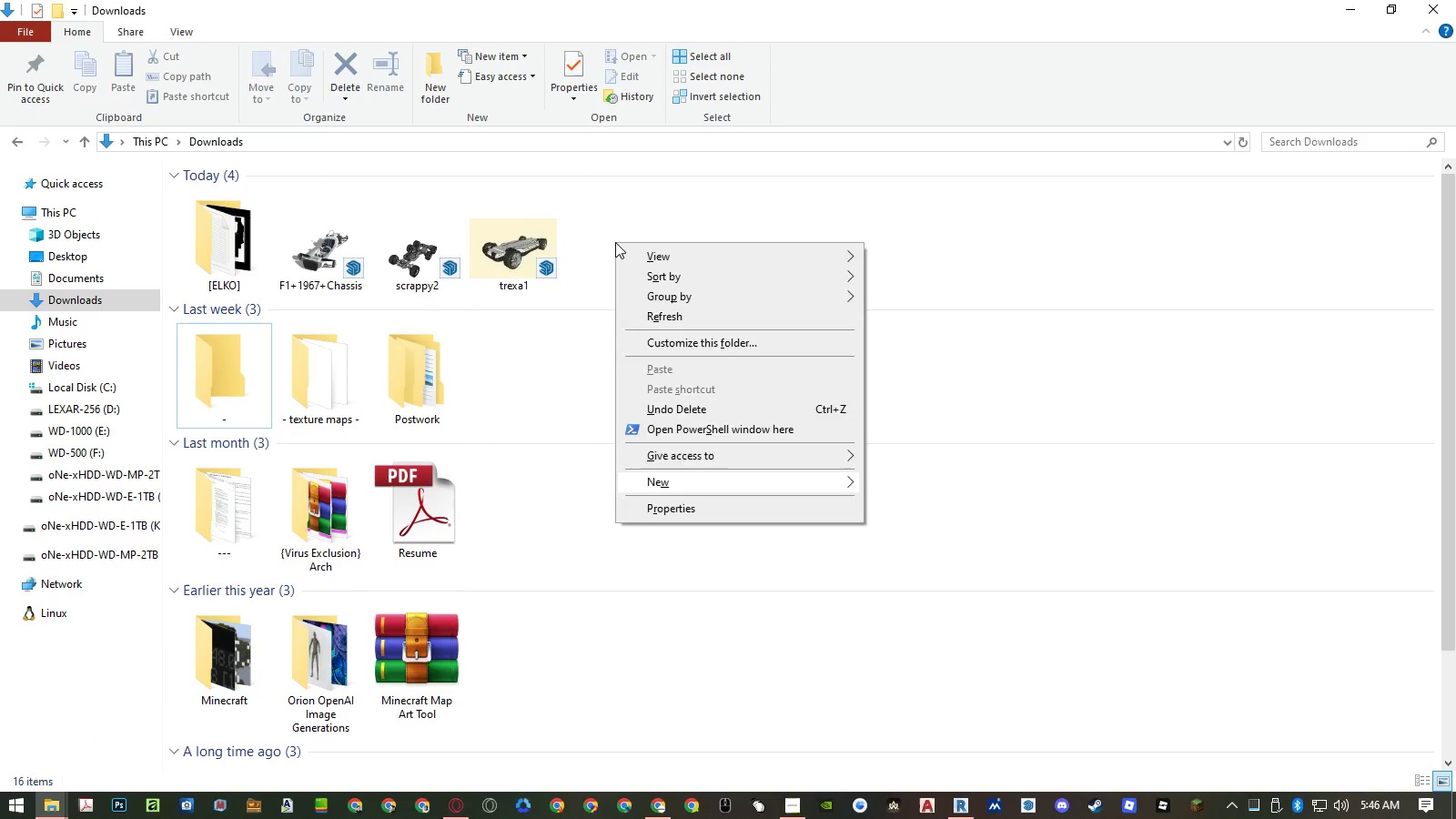 
key(Enter)
 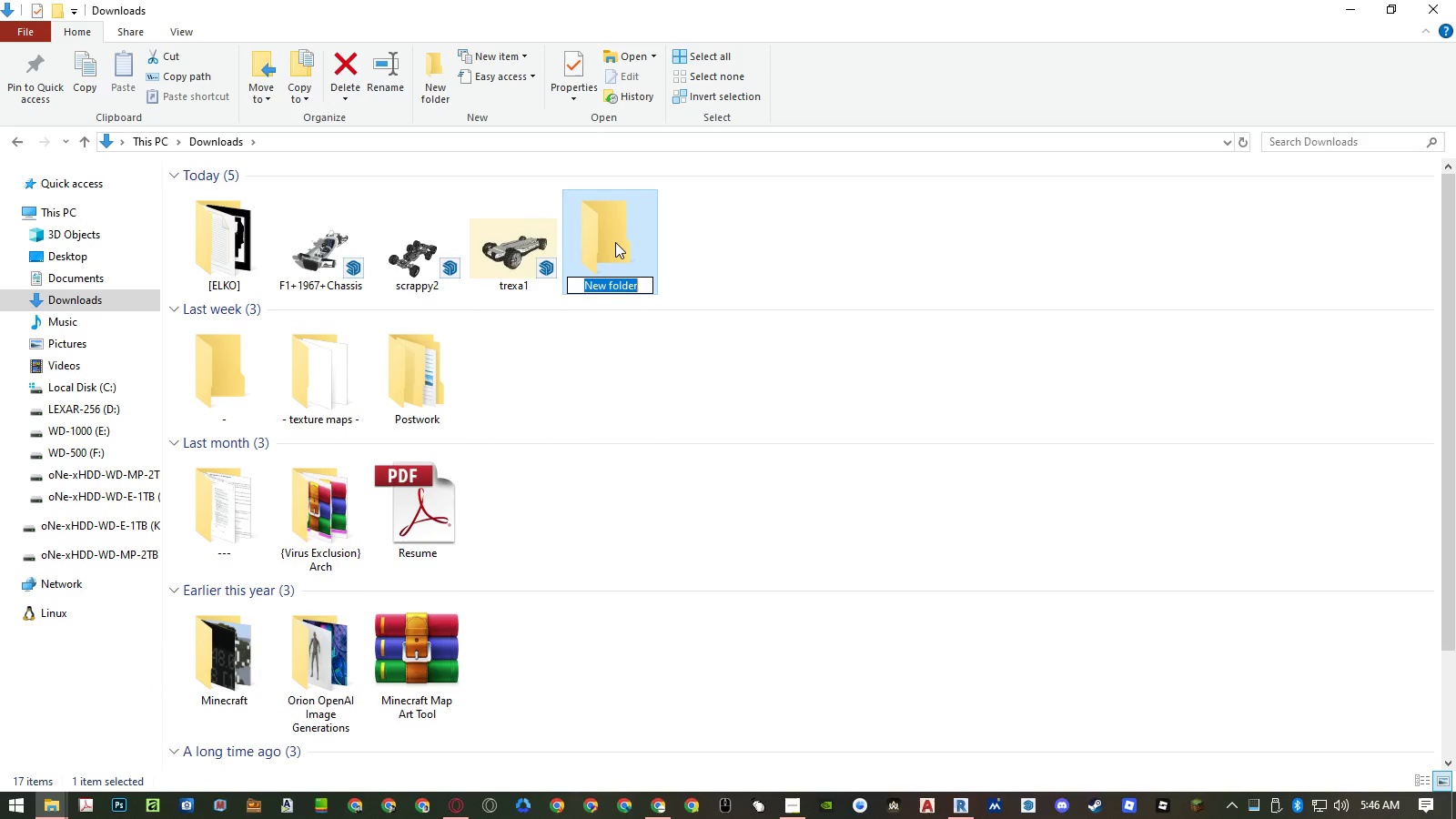 
type((SketchUp Import)
 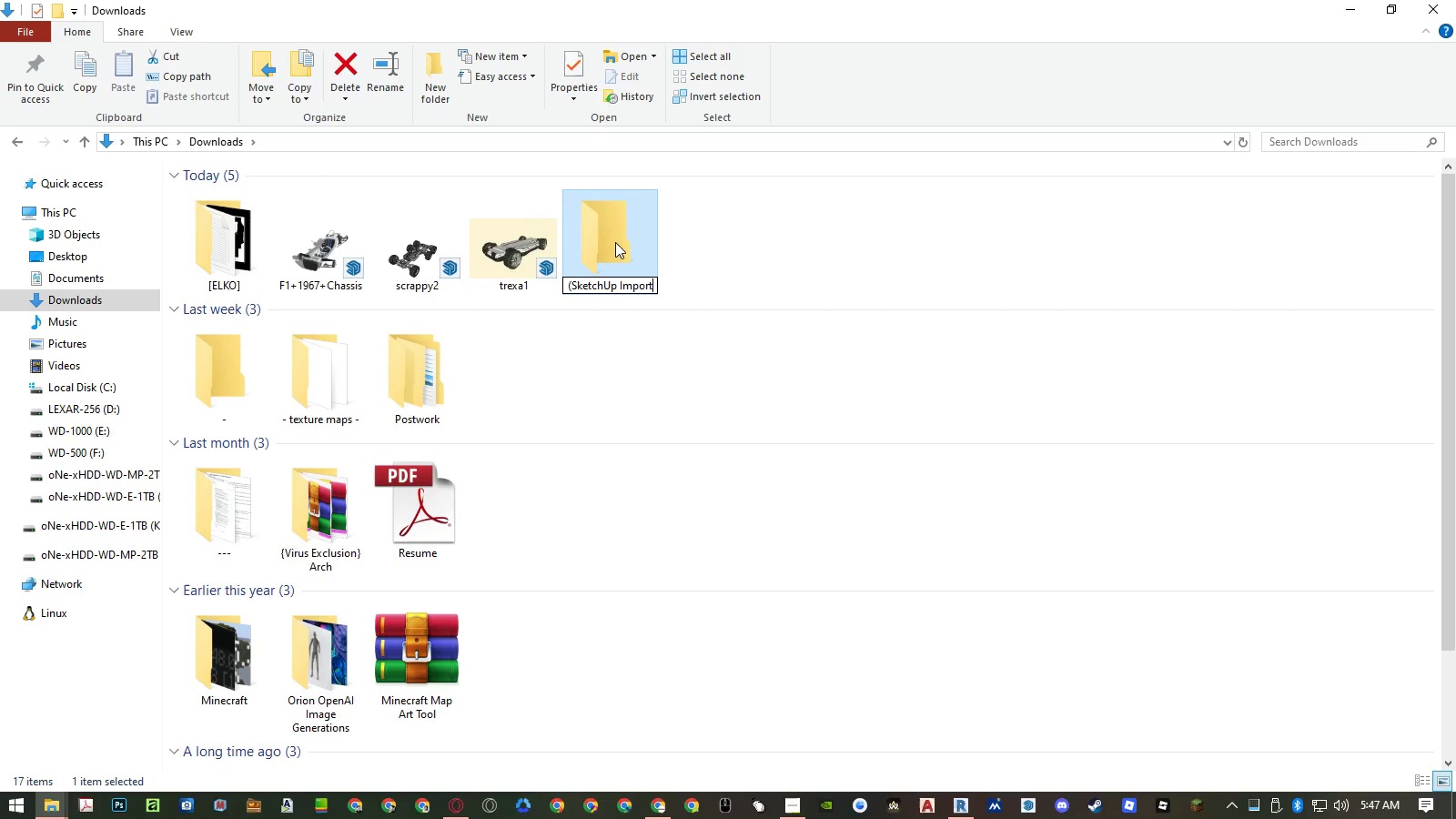 
 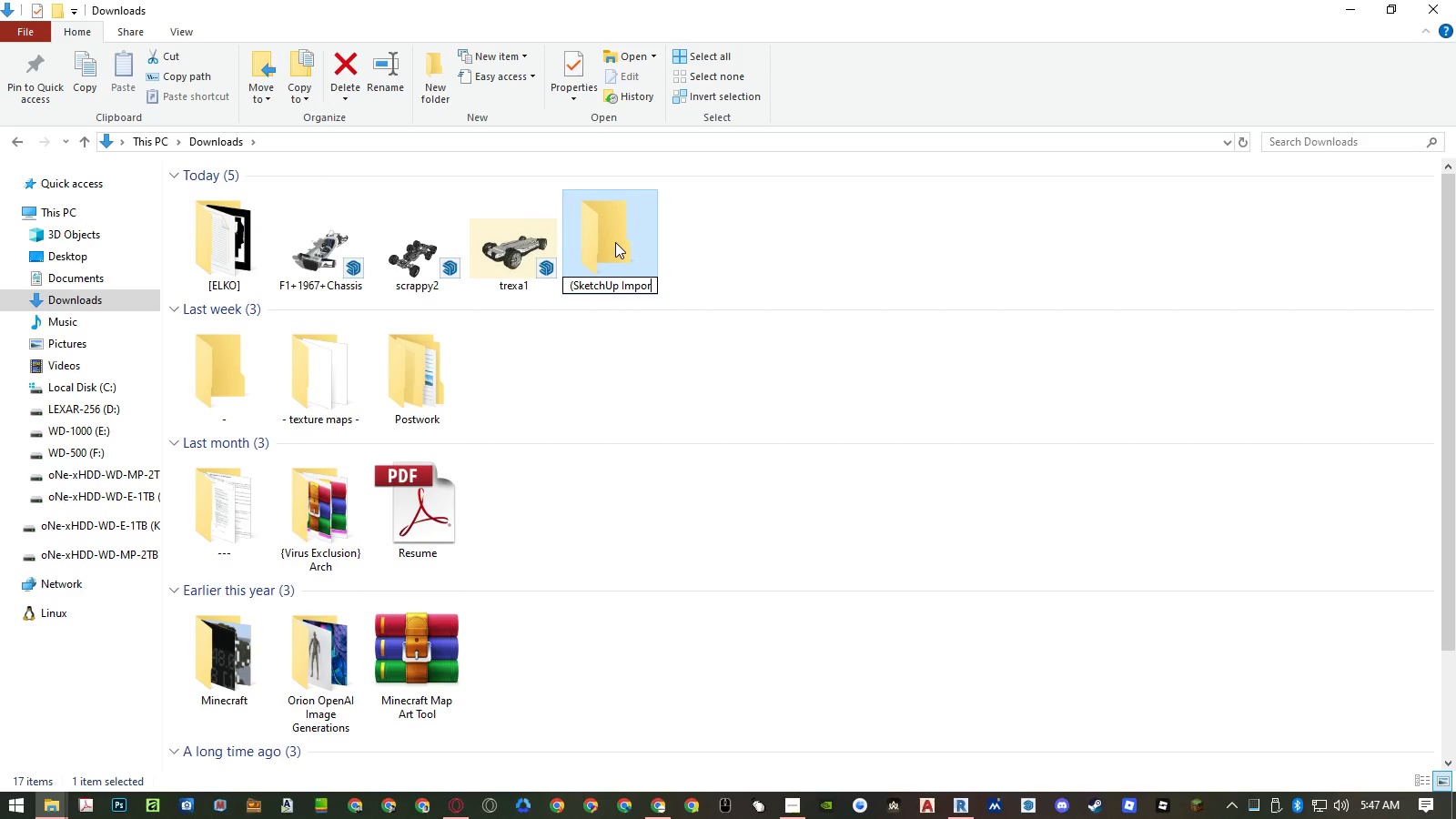 
key(Enter)
 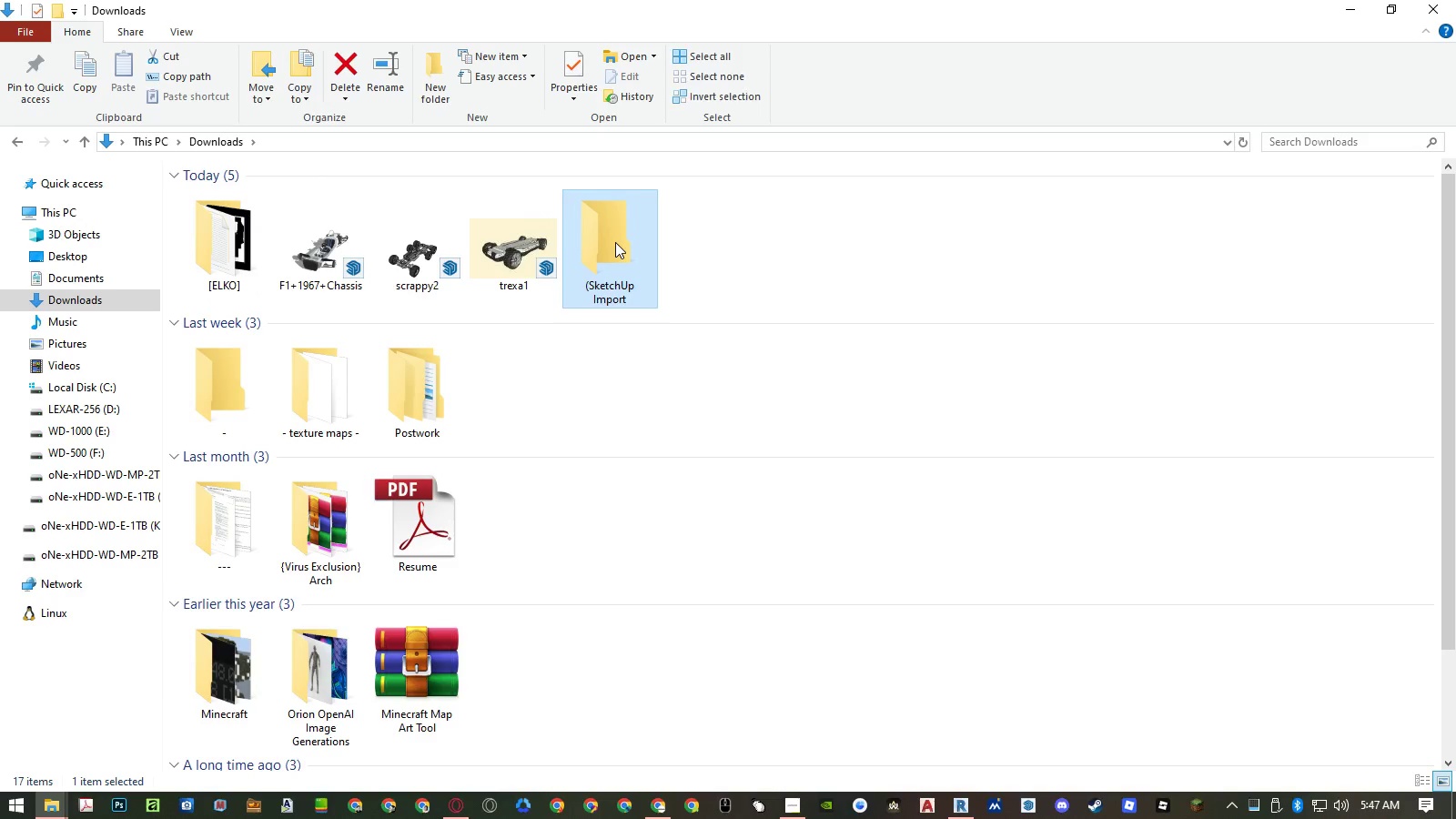 
key(F2)
 